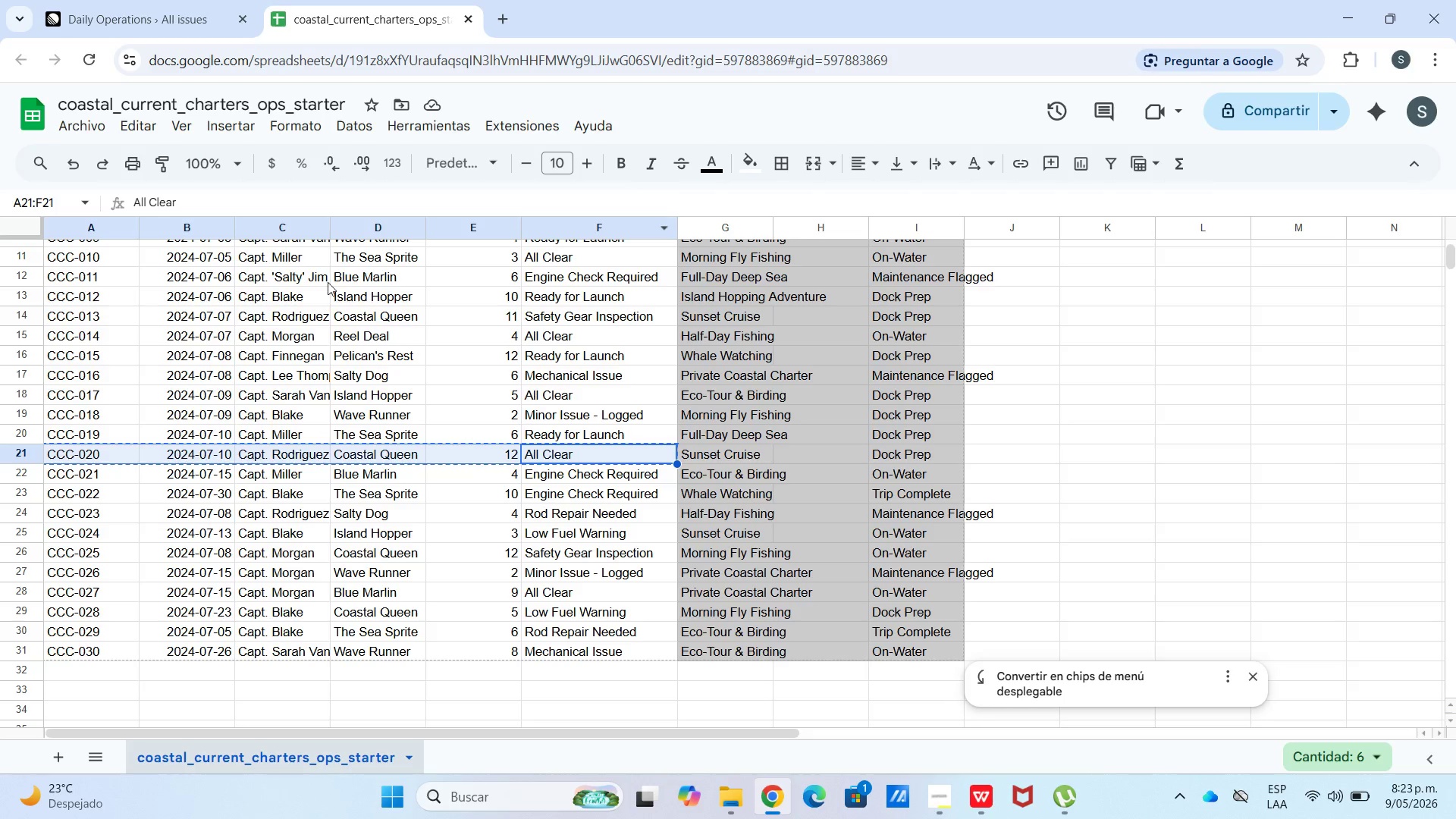 
left_click([206, 17])
 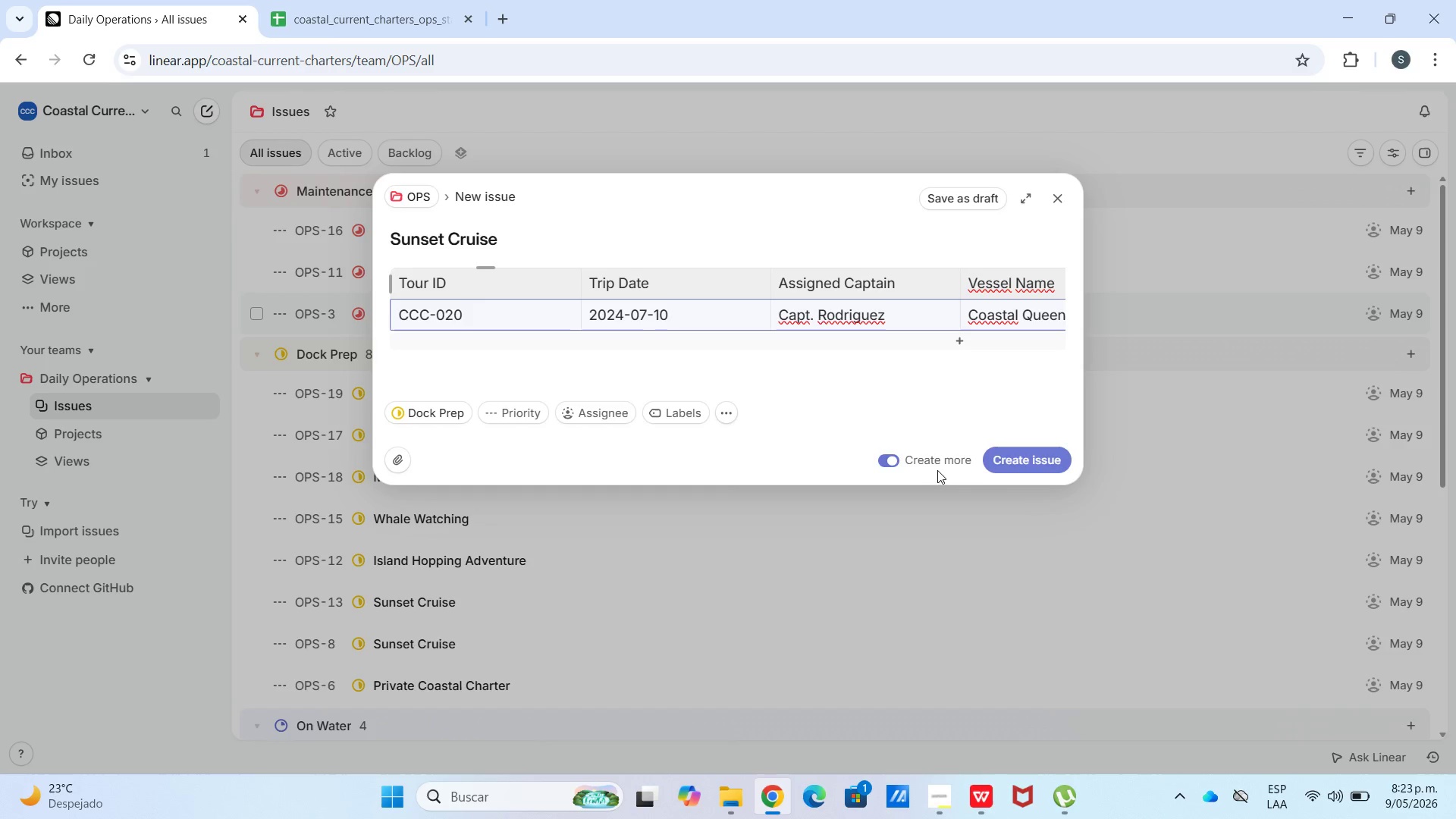 
left_click([1012, 457])
 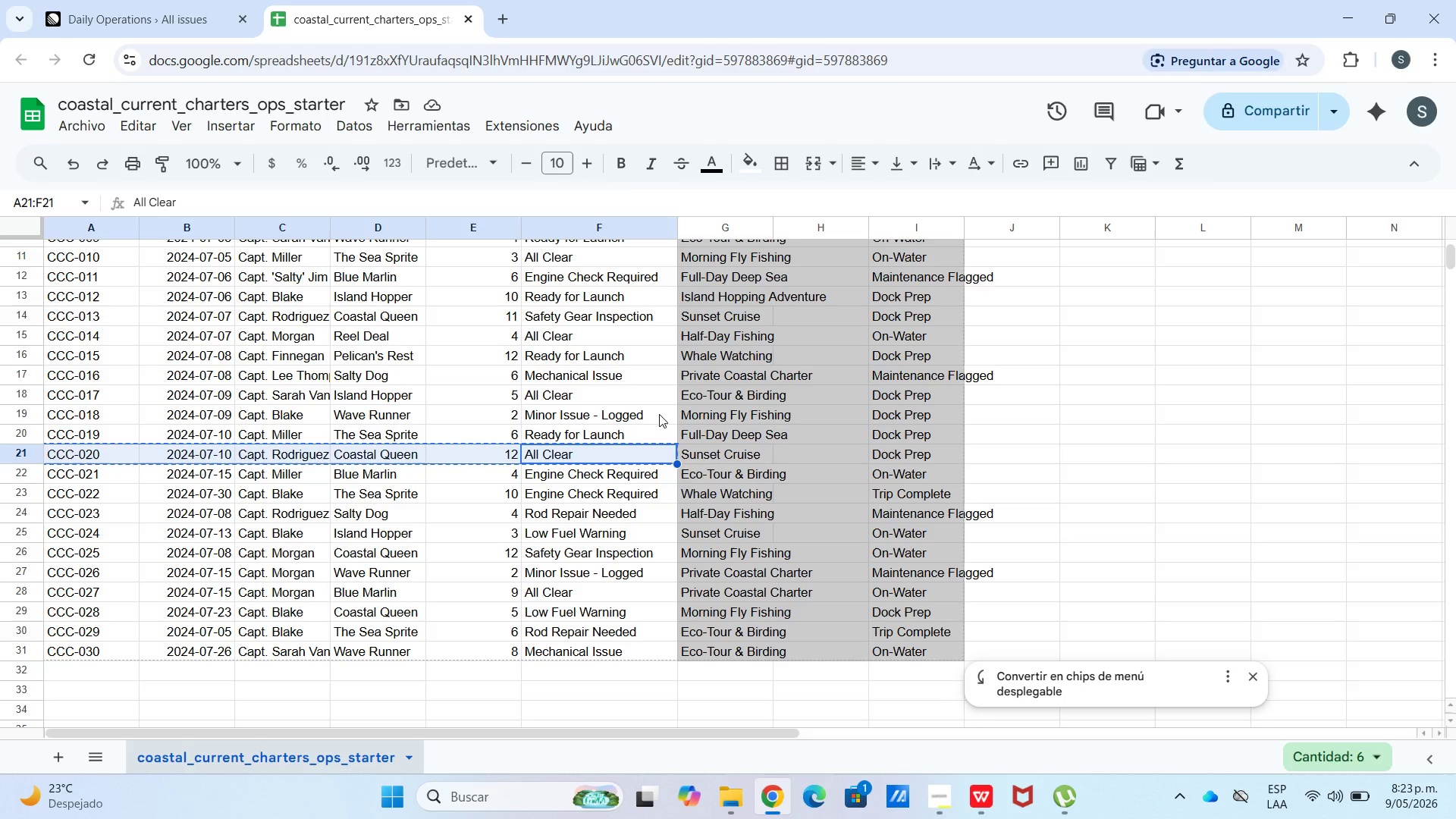 
left_click([698, 481])
 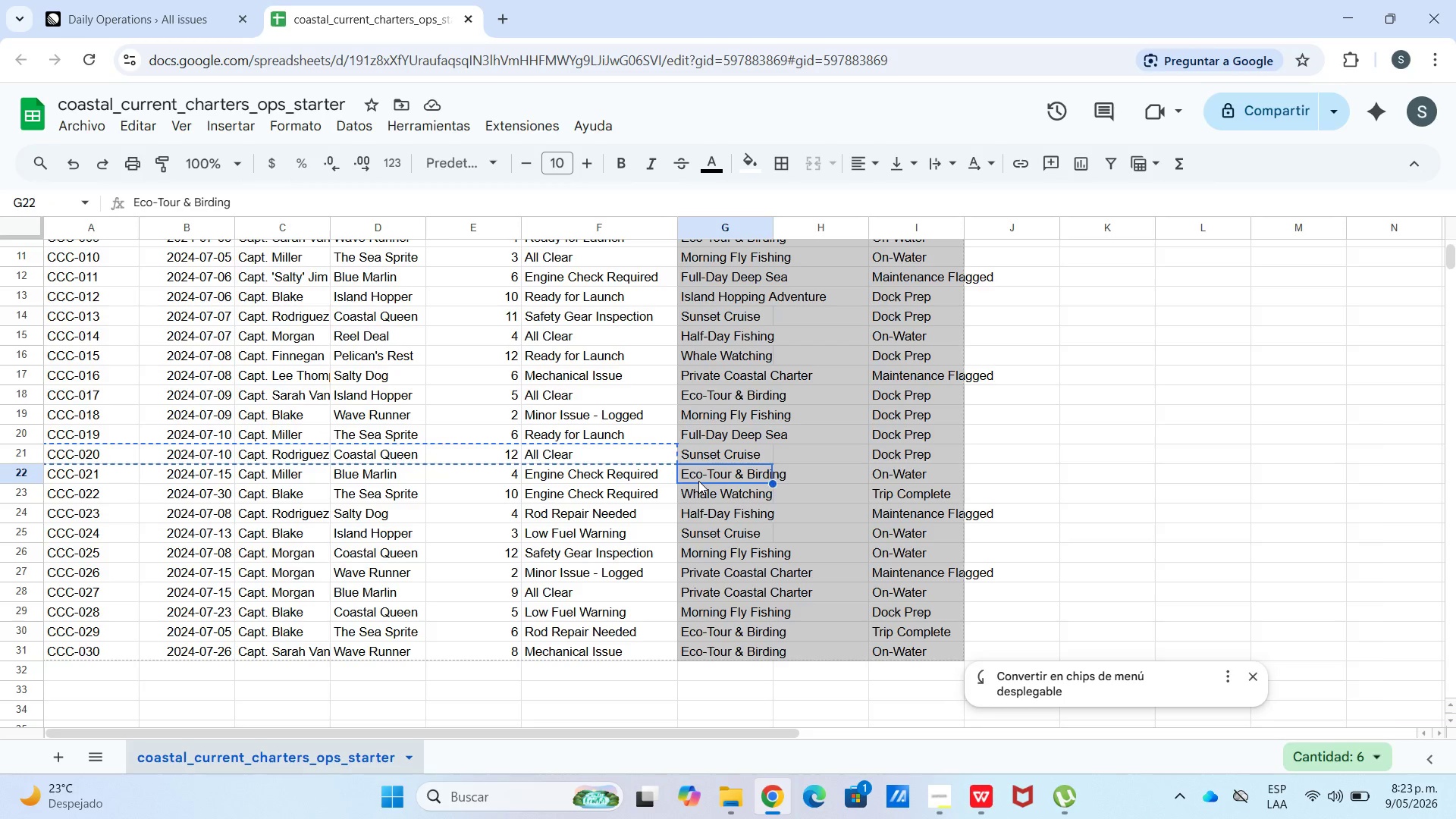 
key(Control+C)
 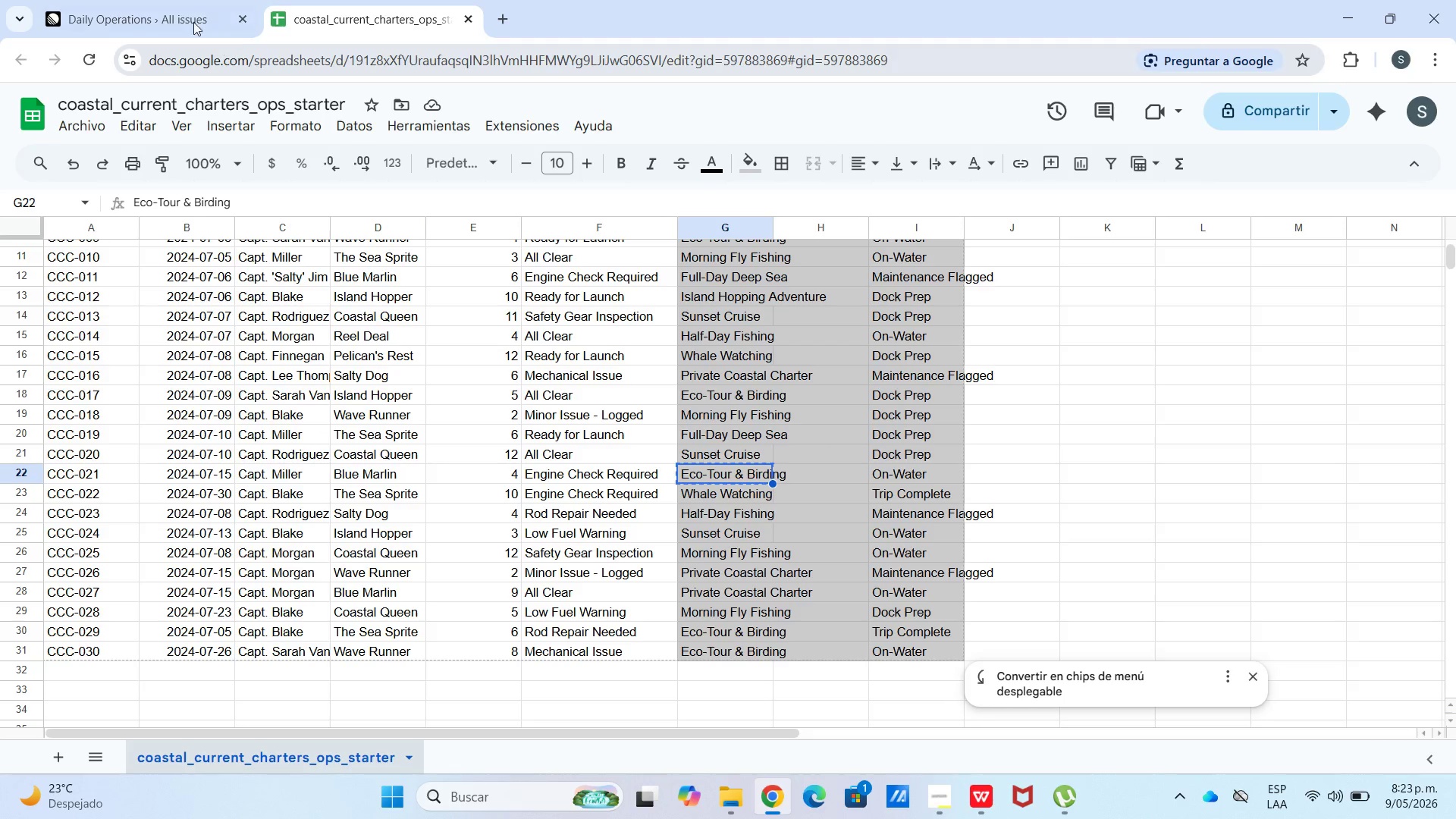 
key(Control+V)
 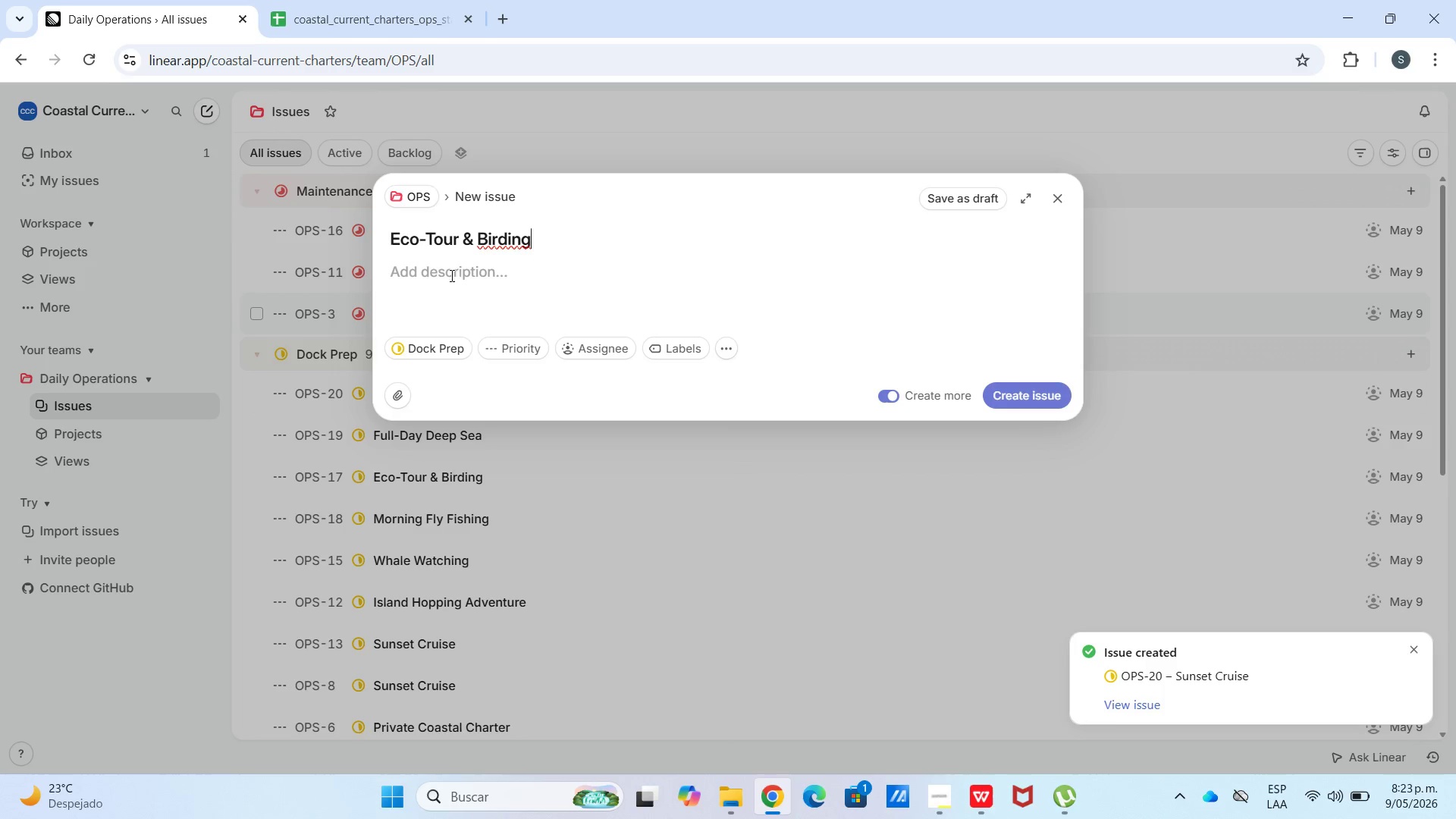 
left_click([453, 290])
 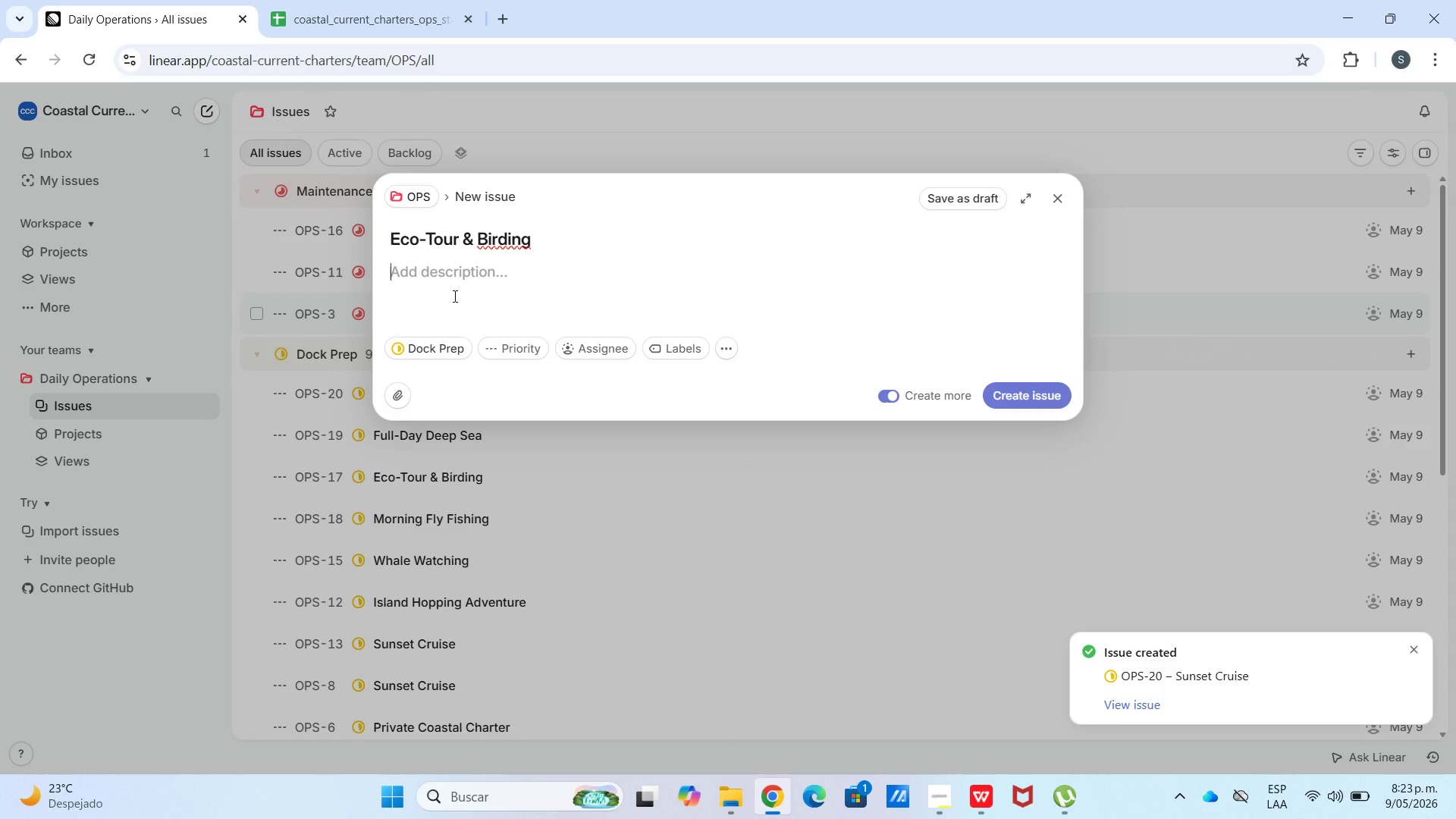 
key(Meta+V)
 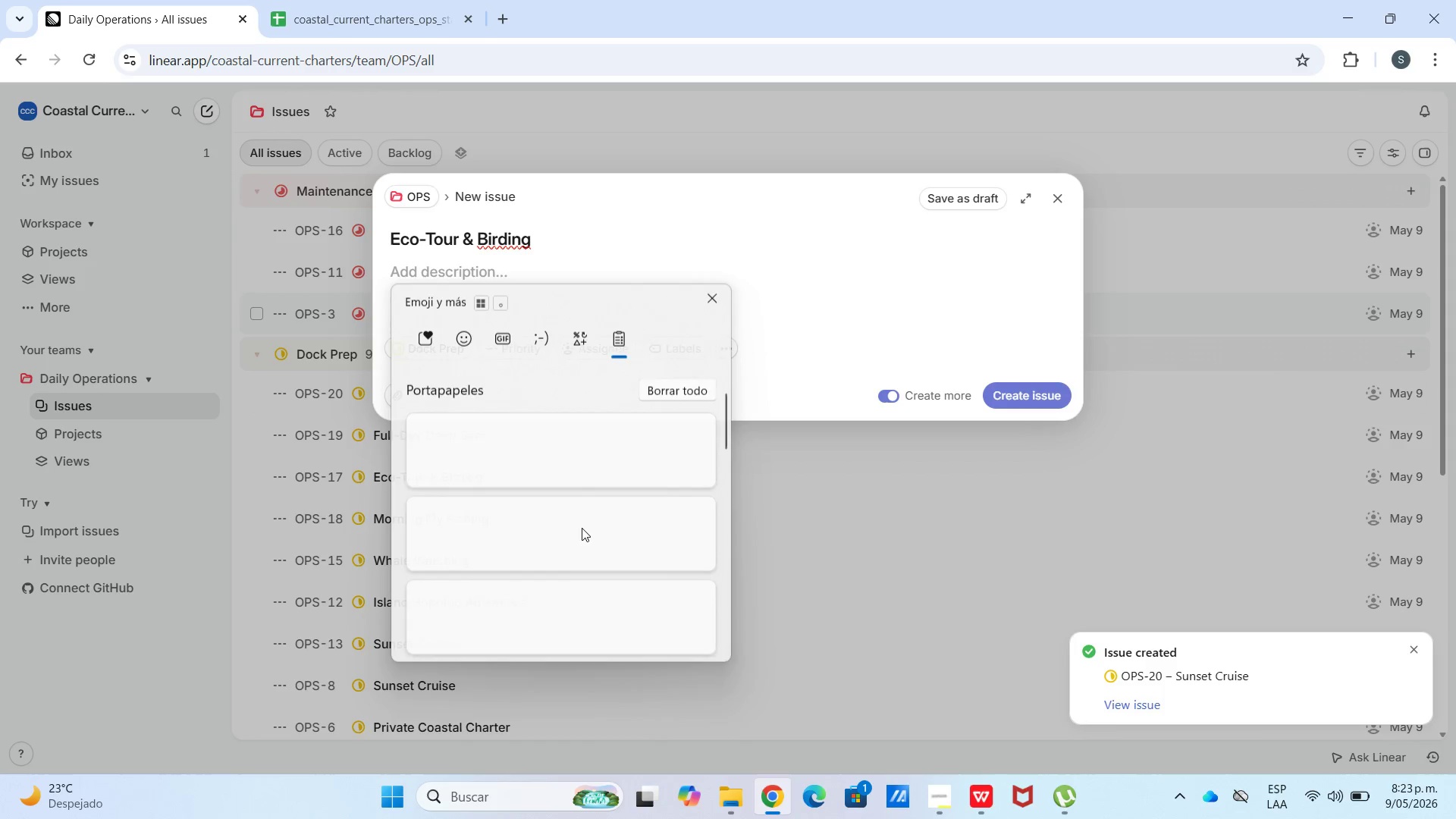 
left_click([592, 610])
 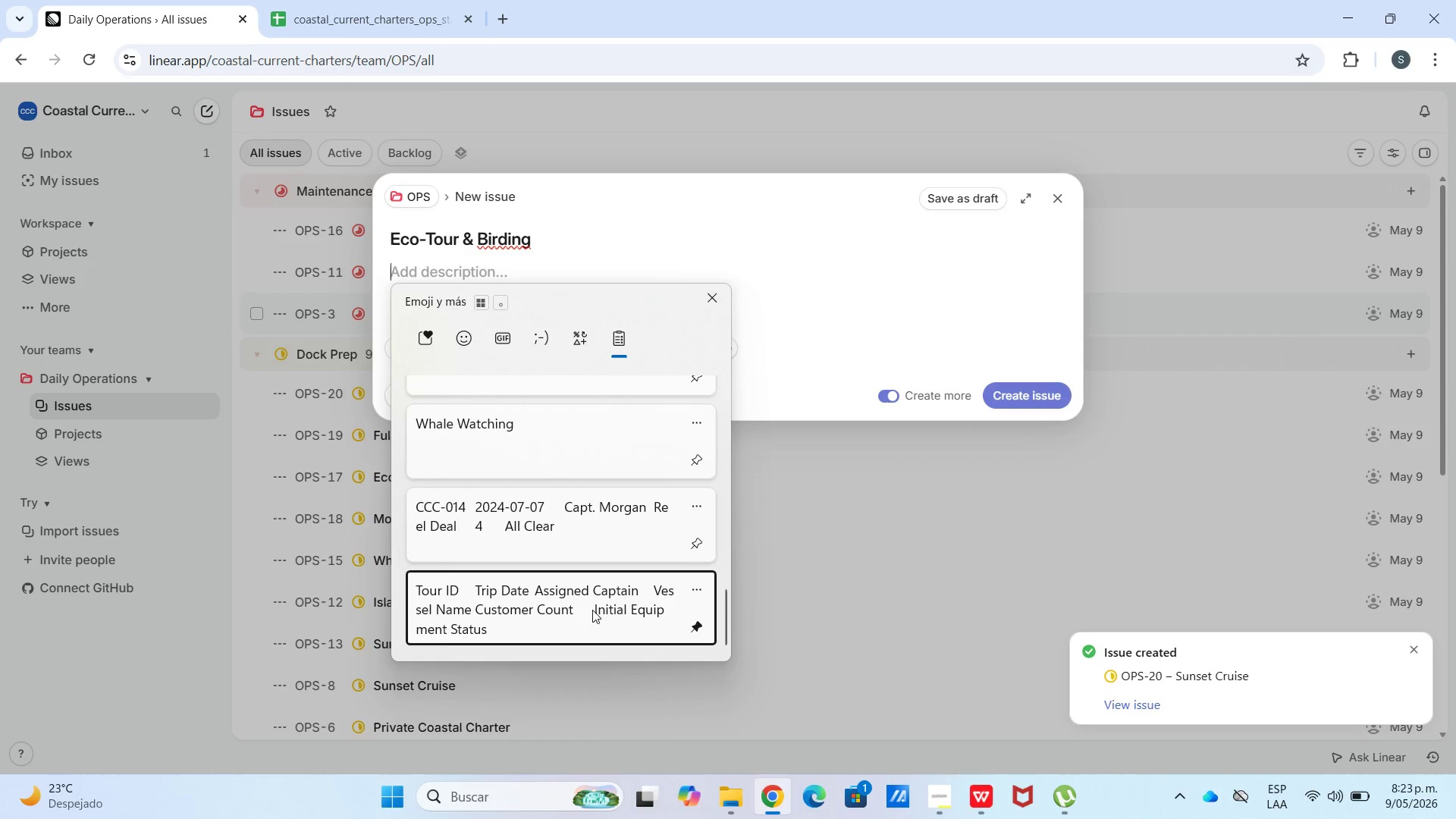 
scroll: coordinate [554, 500], scroll_direction: down, amount: 39.0
 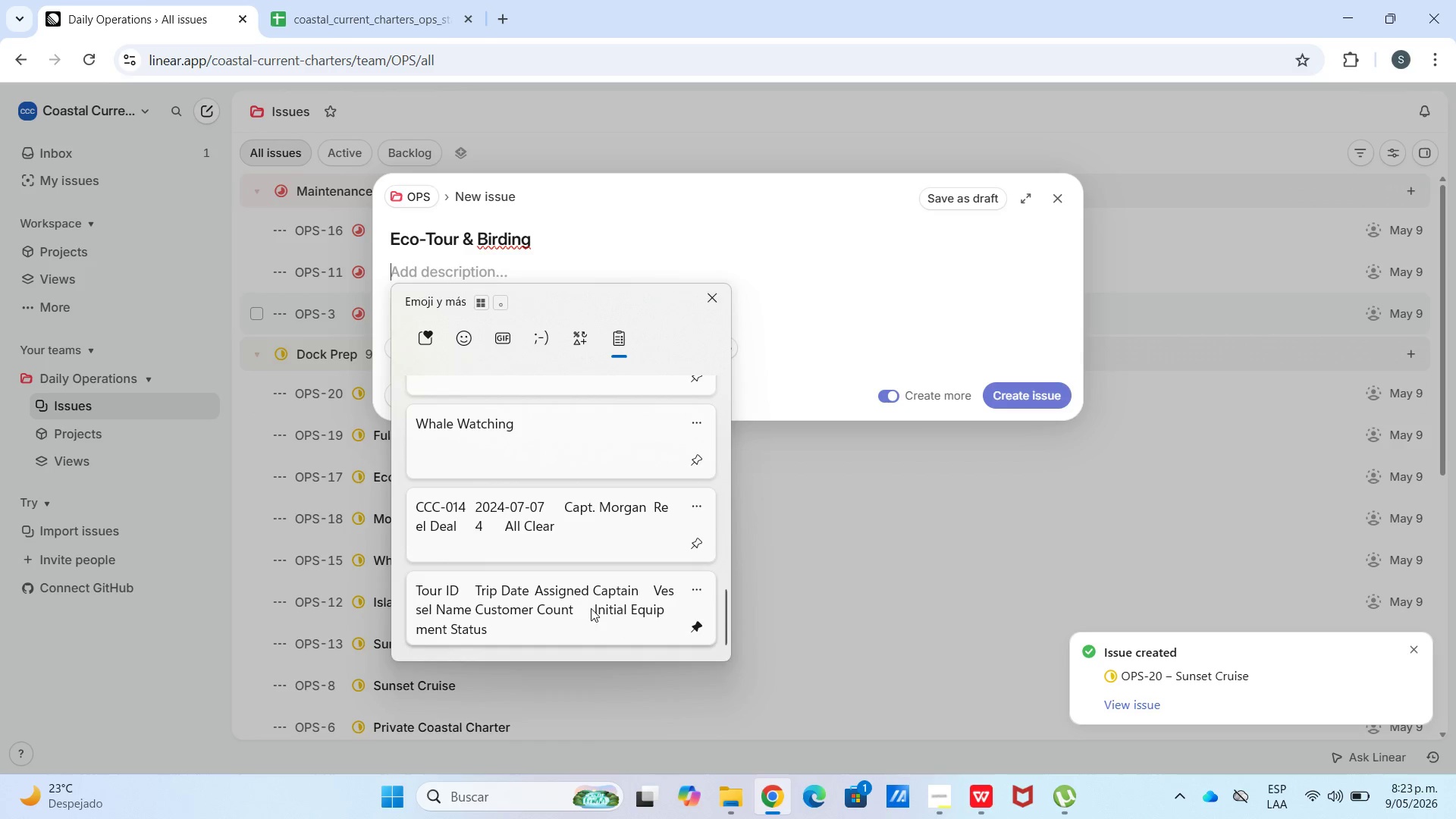 
key(Control+ControlLeft)
 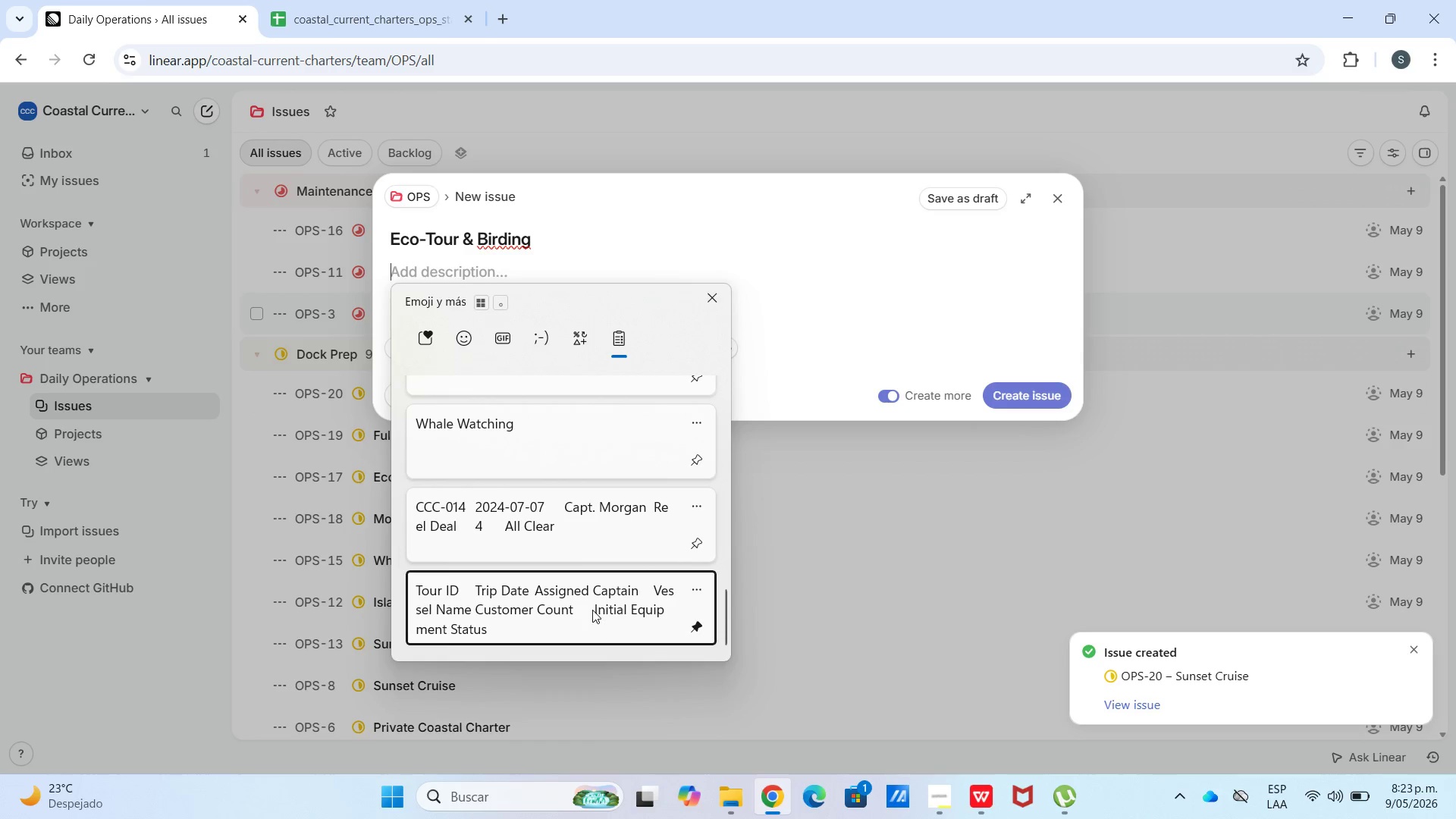 
key(Control+V)
 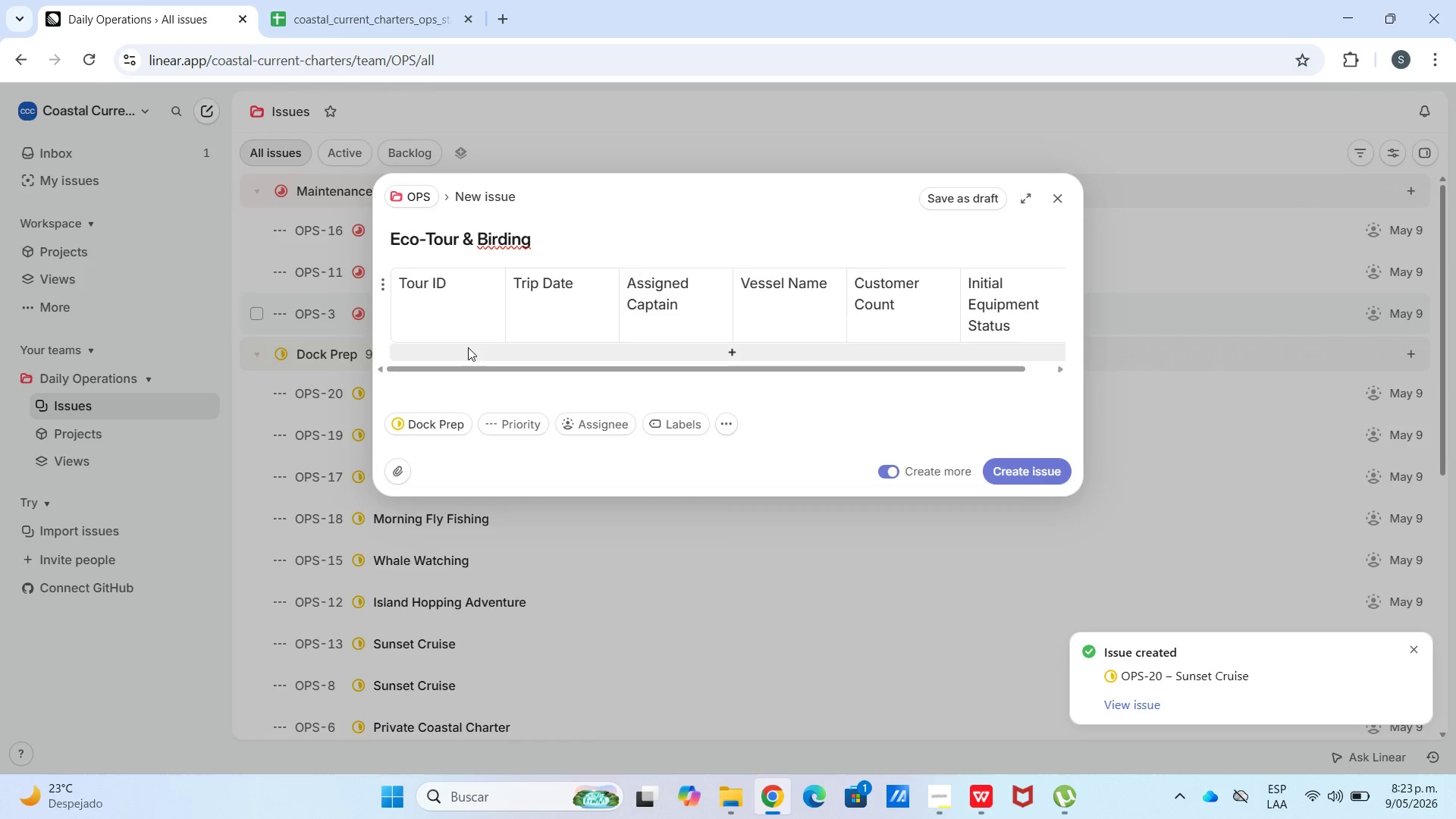 
left_click([468, 348])
 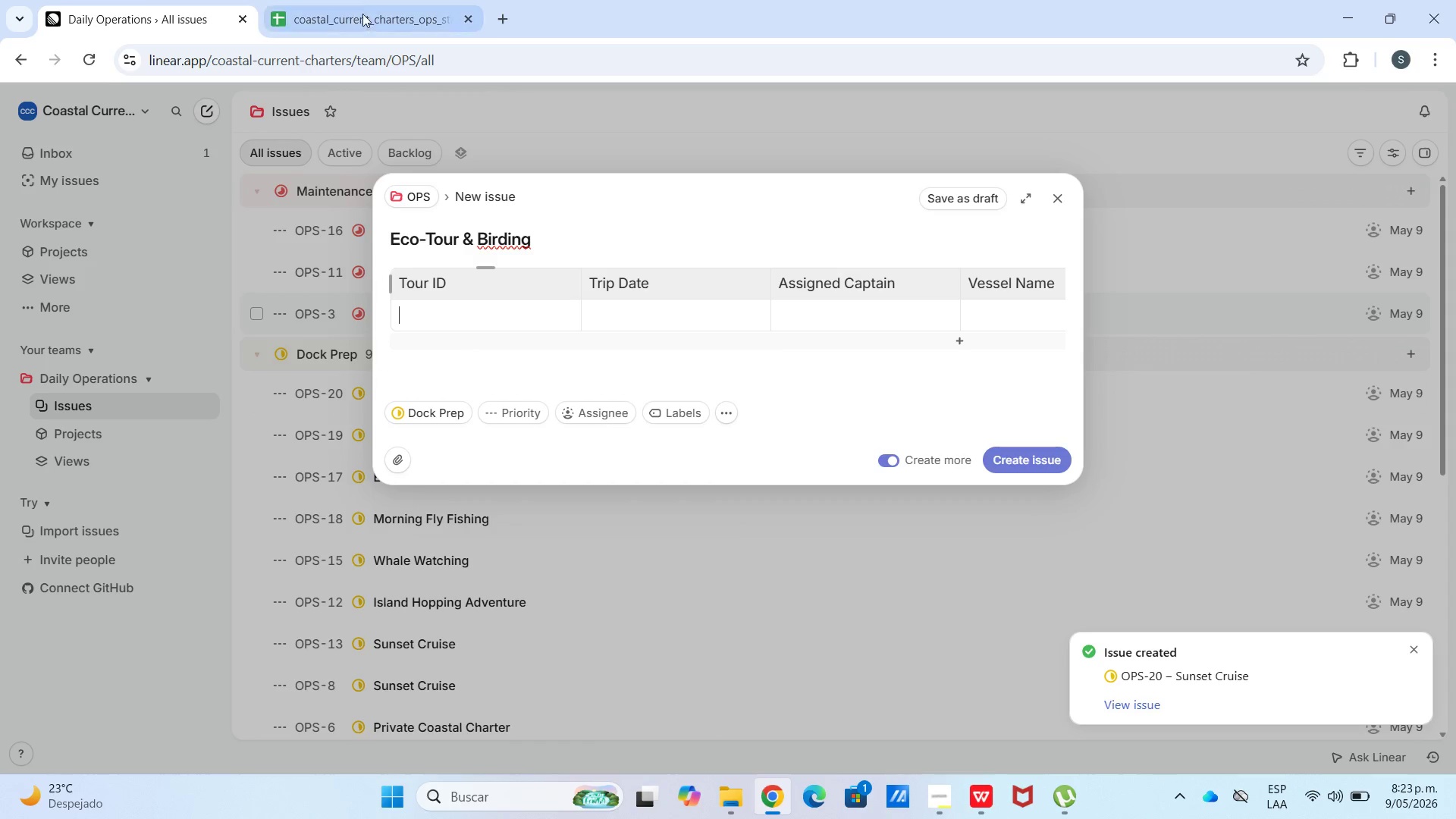 
left_click([358, 3])
 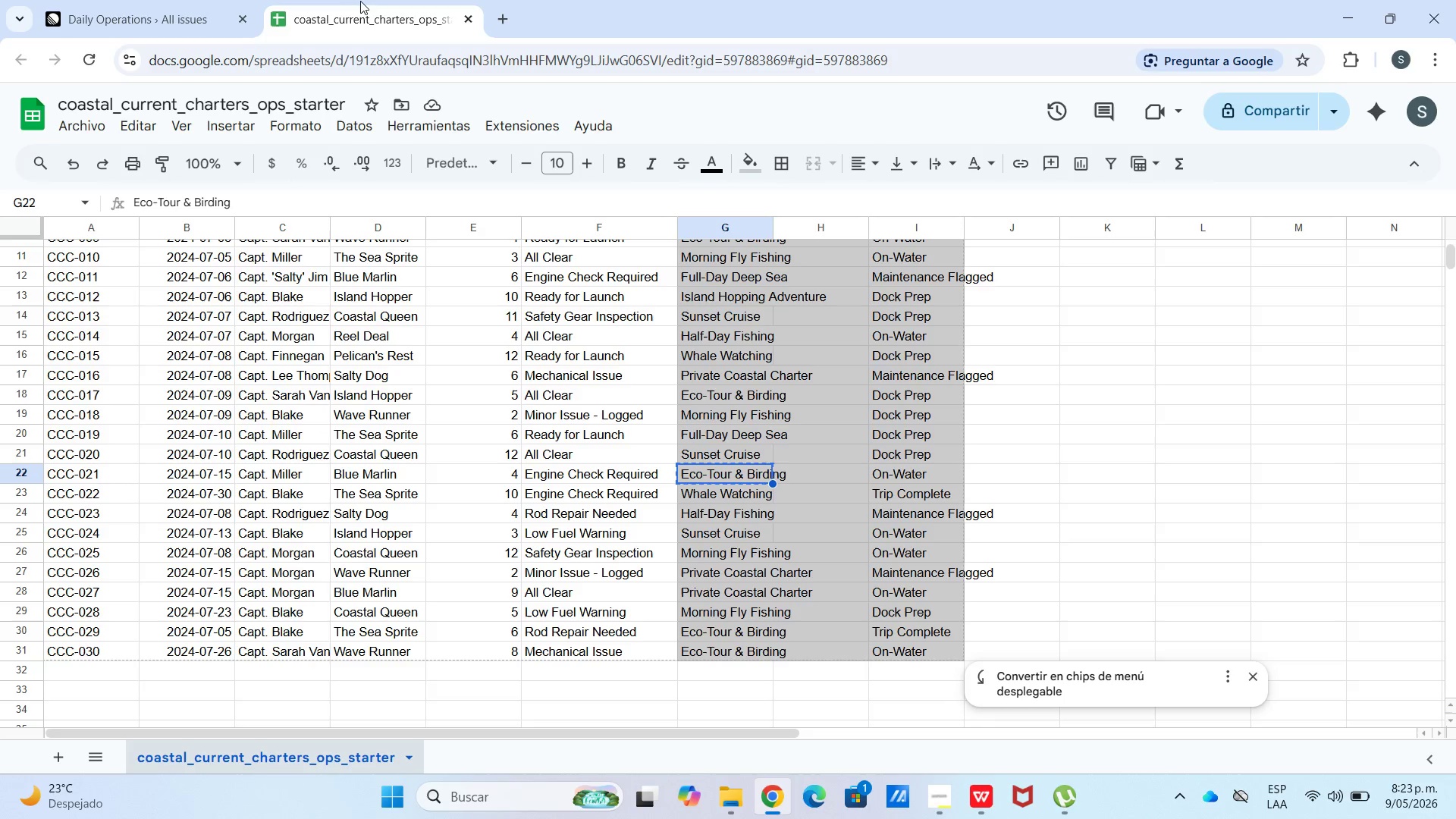 
wait(5.98)
 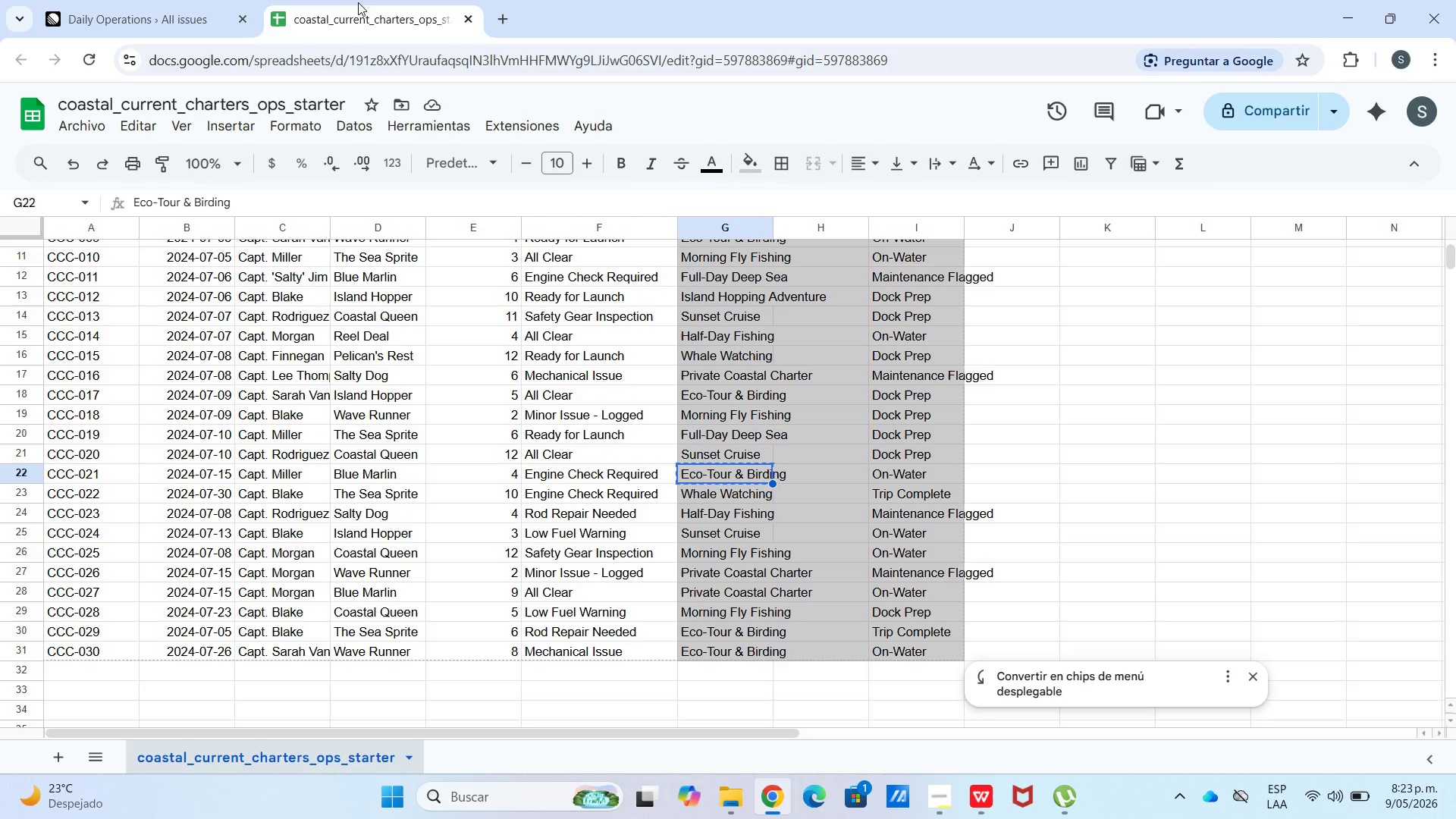 
left_click([147, 0])
 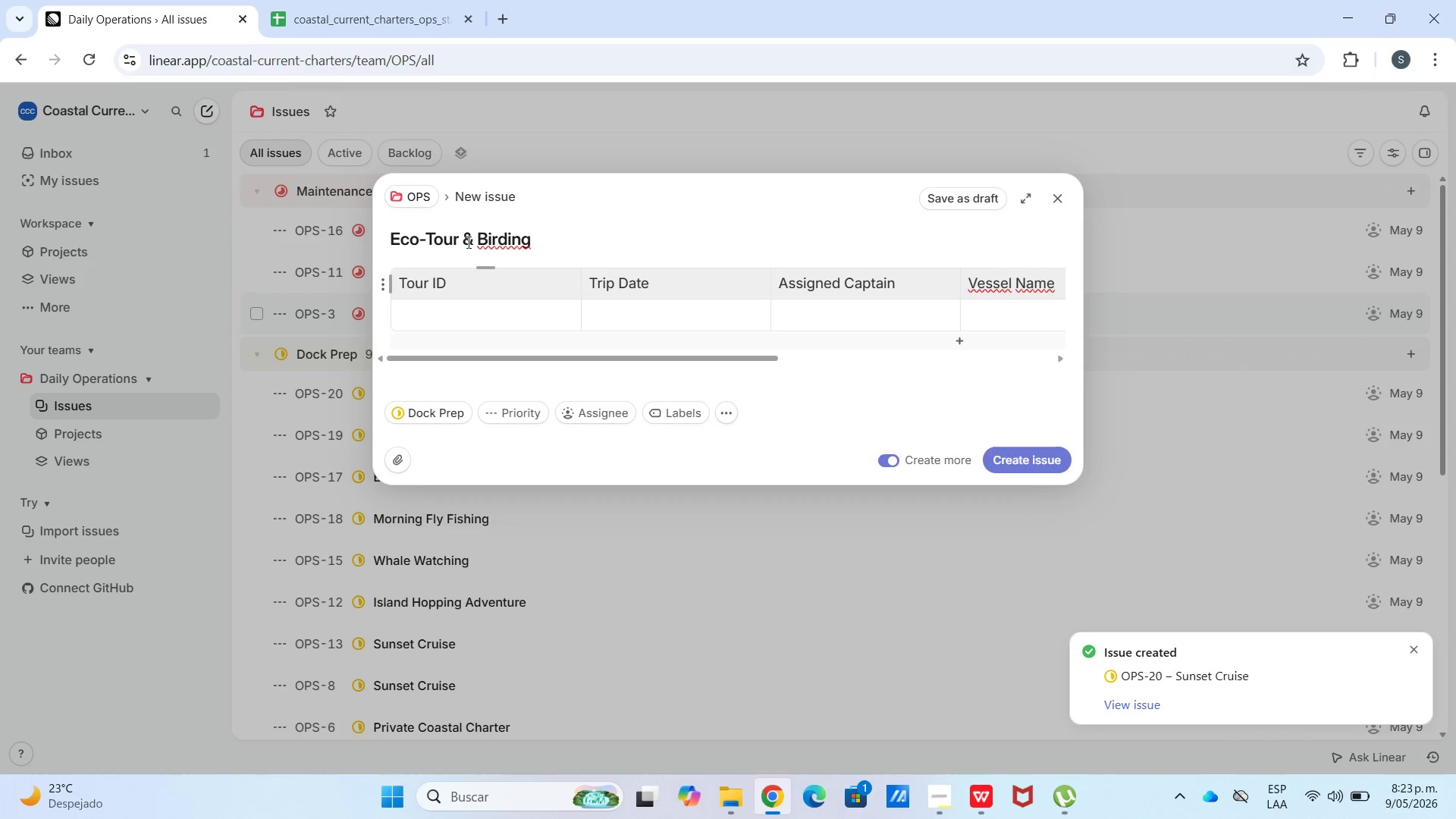 
left_click([315, 0])
 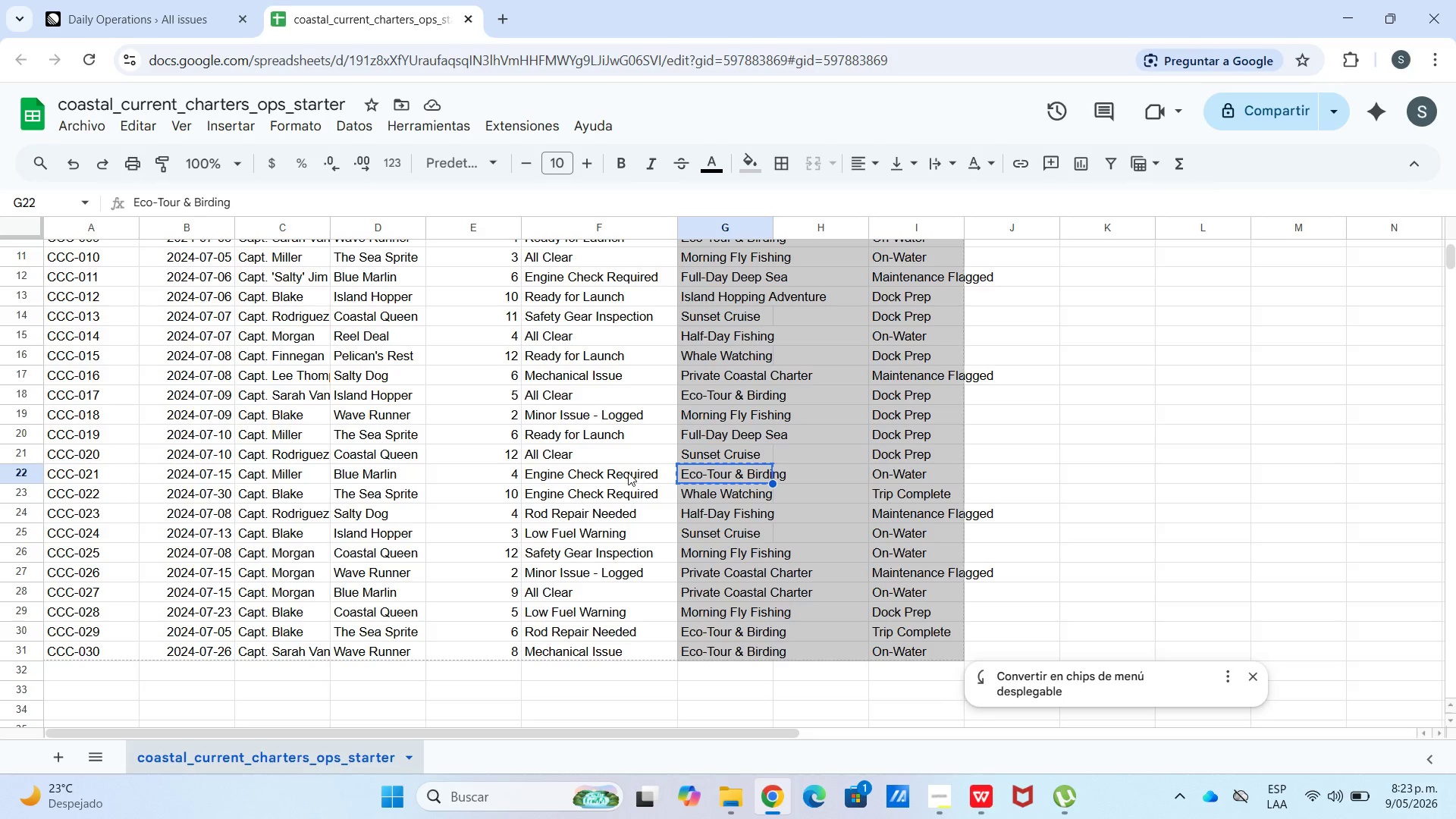 
left_click_drag(start_coordinate=[626, 471], to_coordinate=[134, 475])
 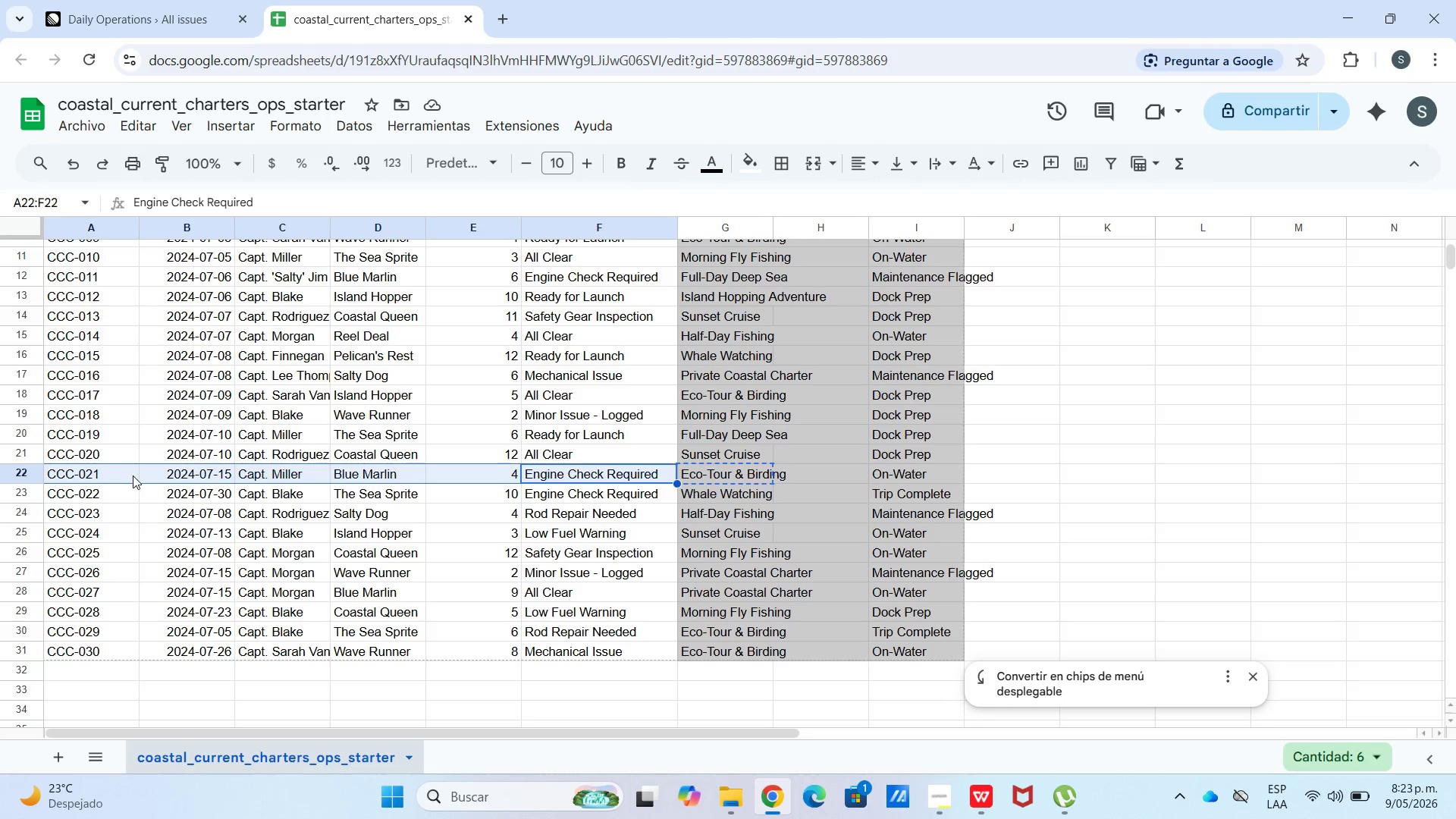 
key(Control+C)
 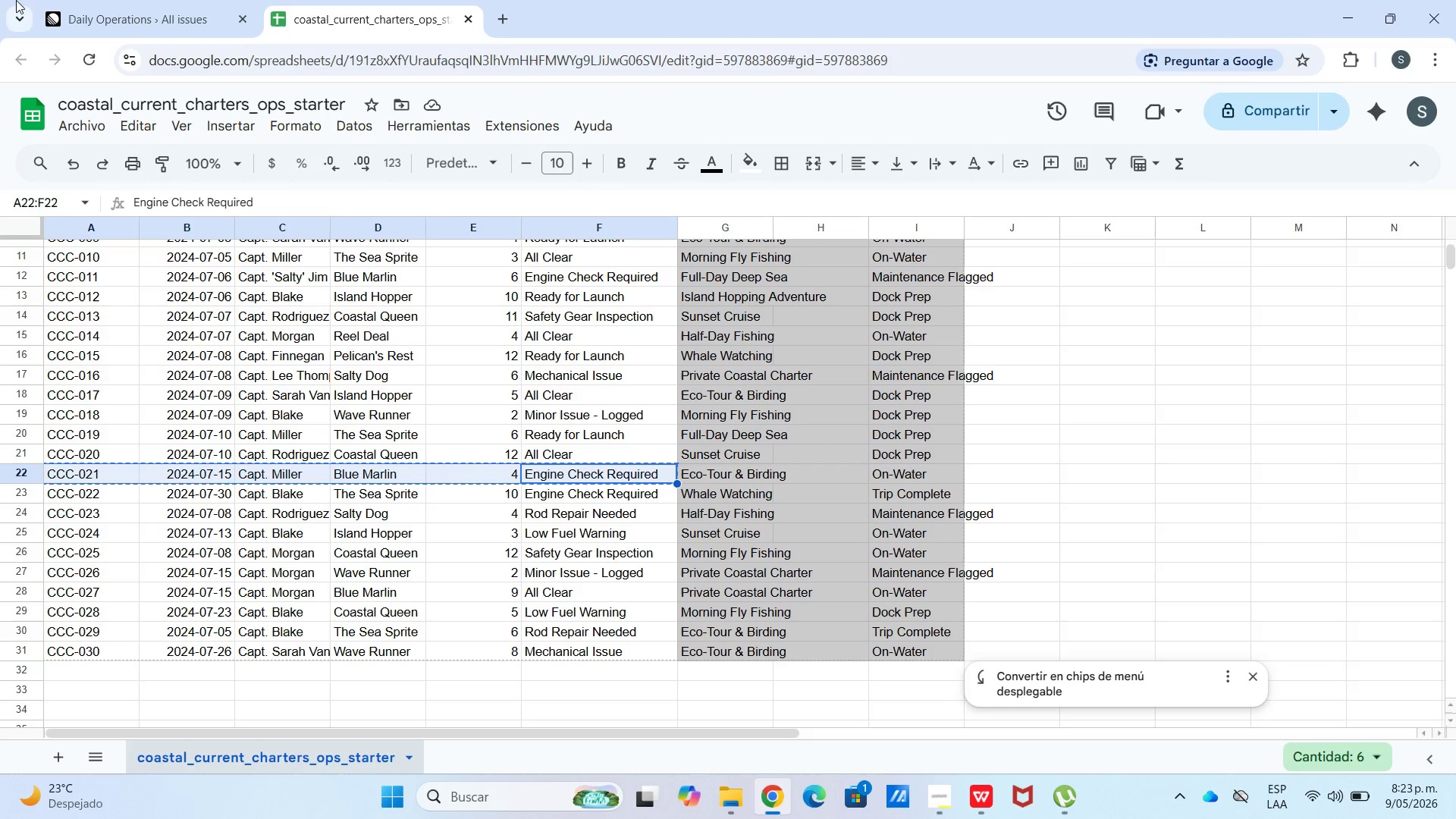 
left_click([92, 11])
 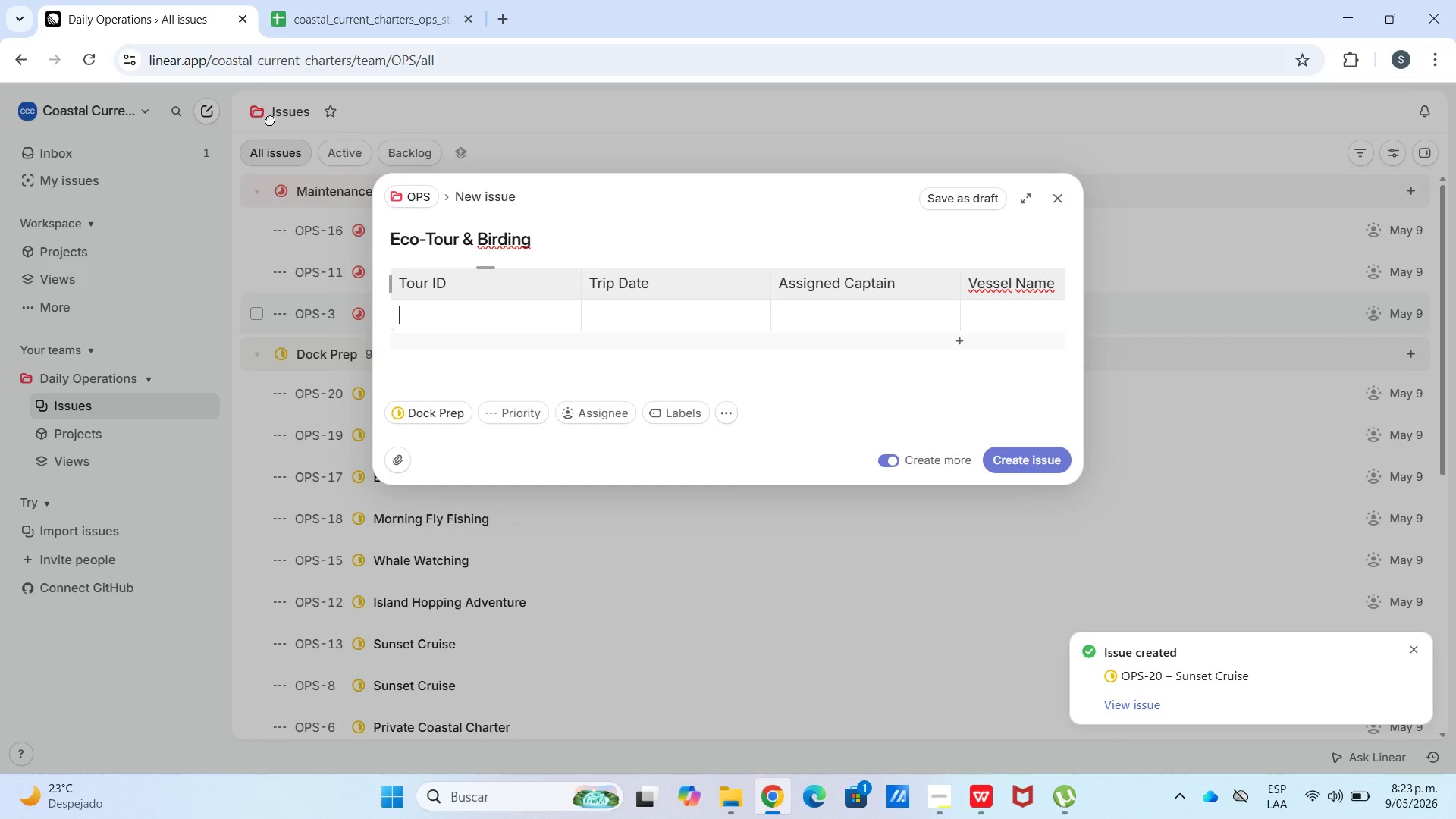 
key(Control+V)
 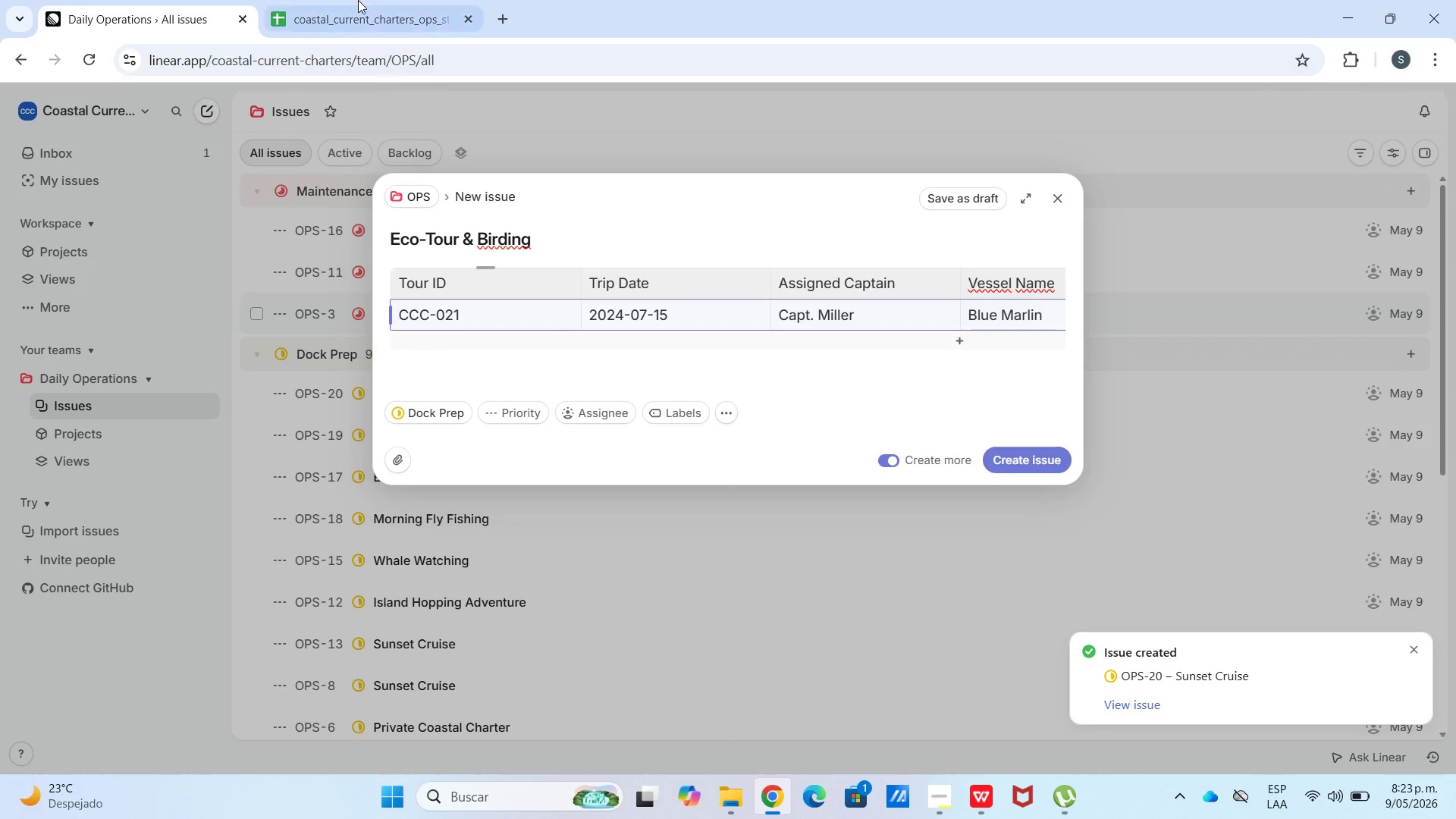 
left_click([353, 0])
 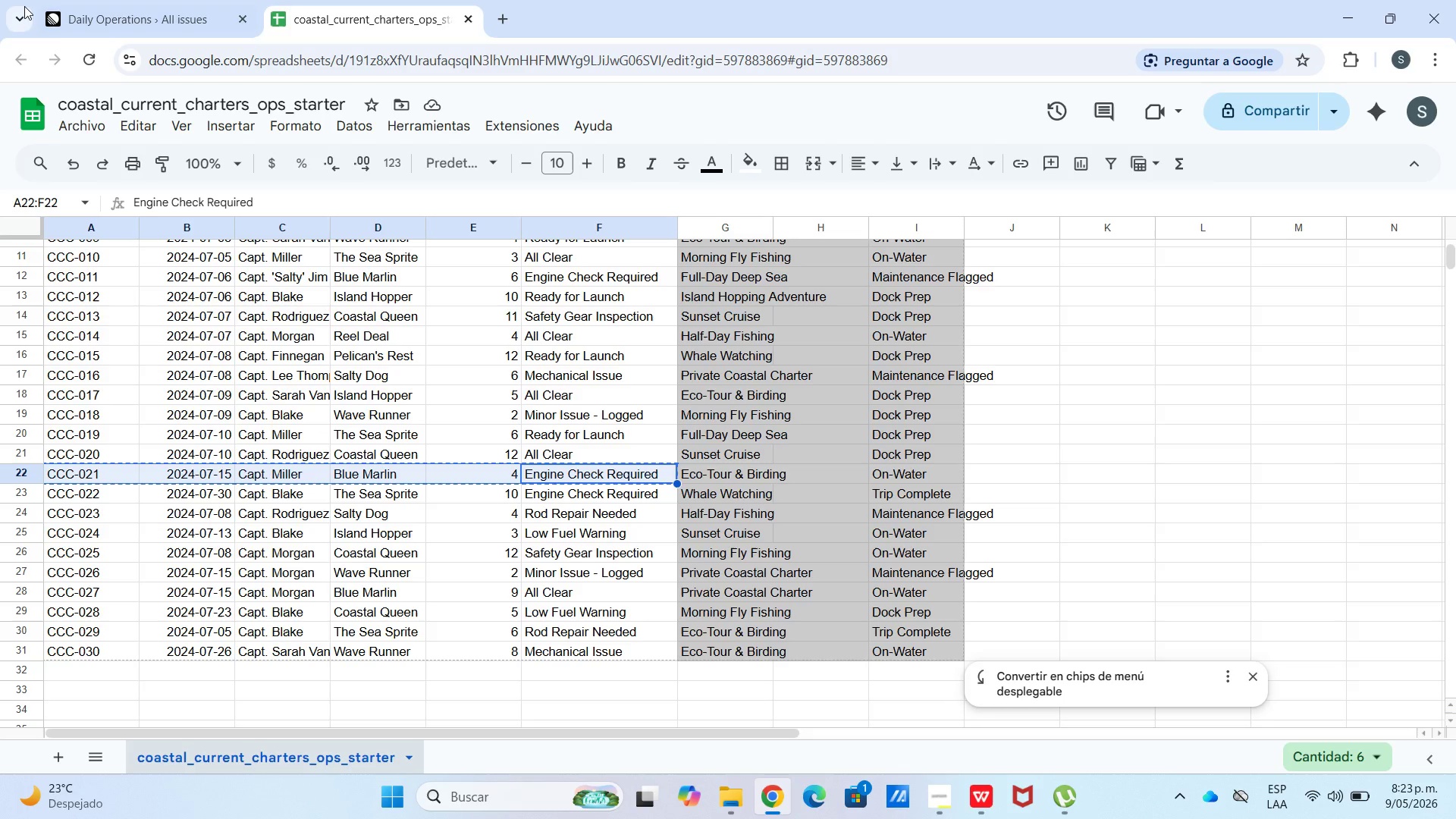 
left_click([78, 7])
 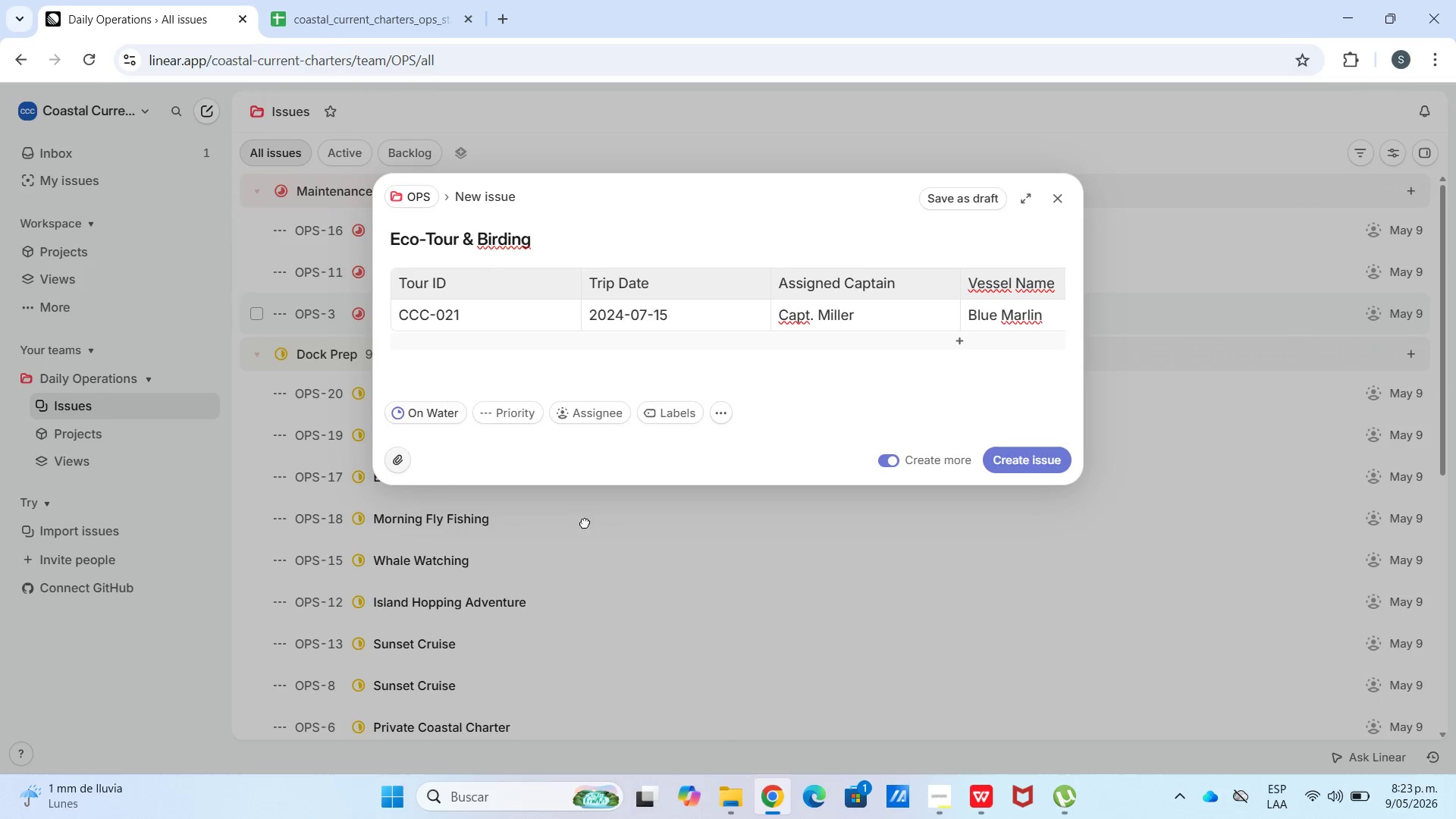 
wait(15.02)
 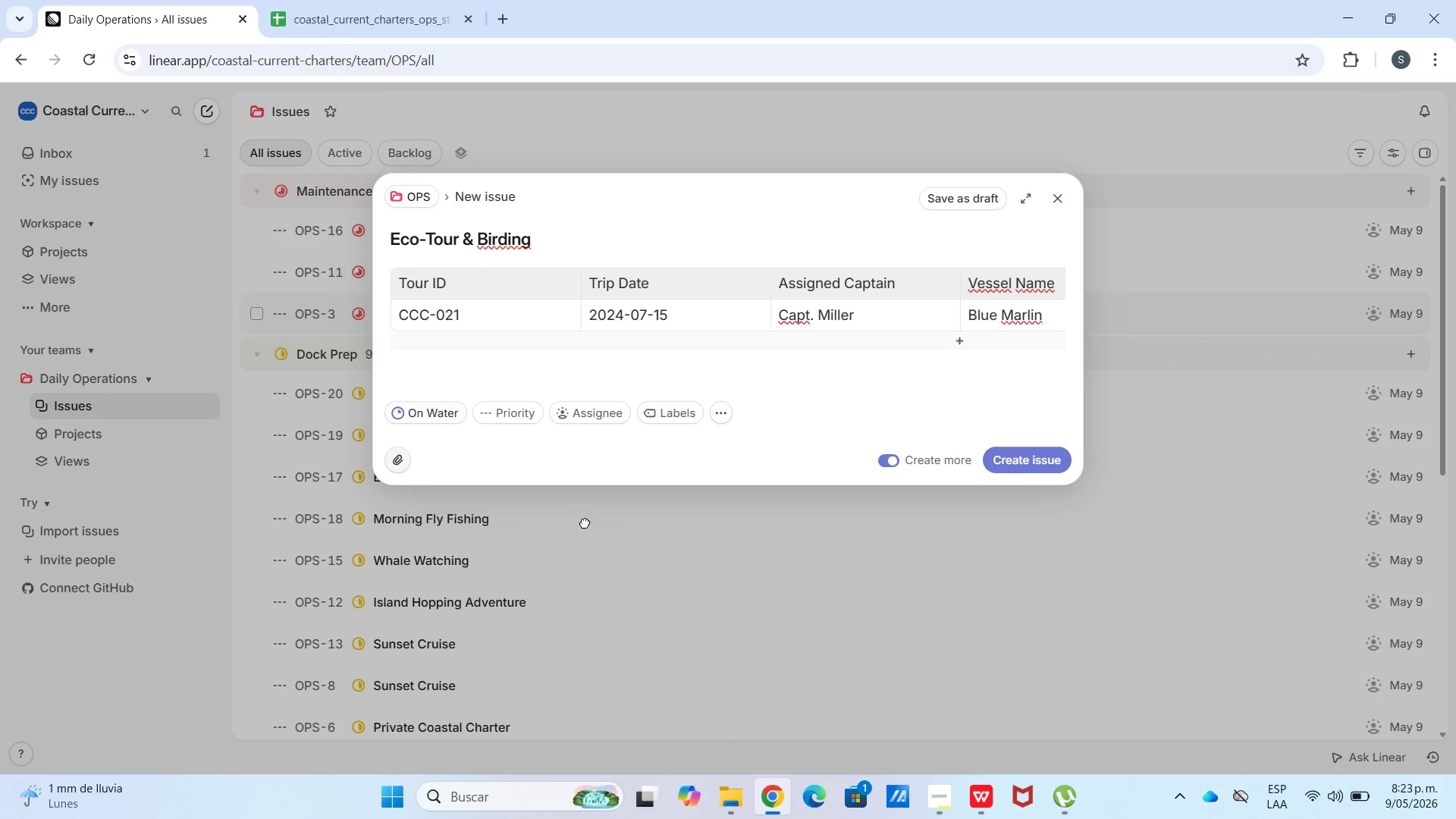 
left_click([725, 498])
 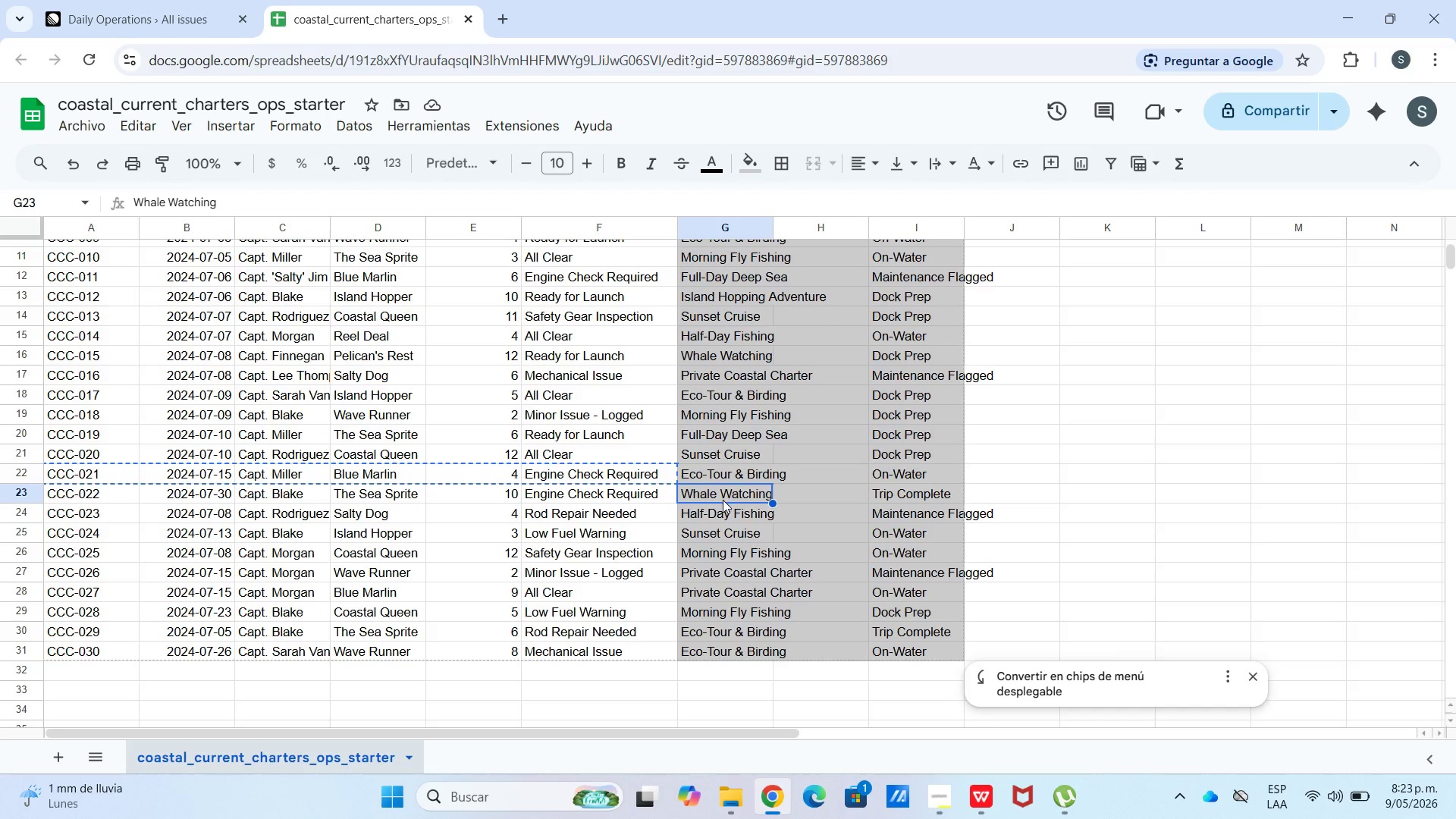 
key(Control+C)
 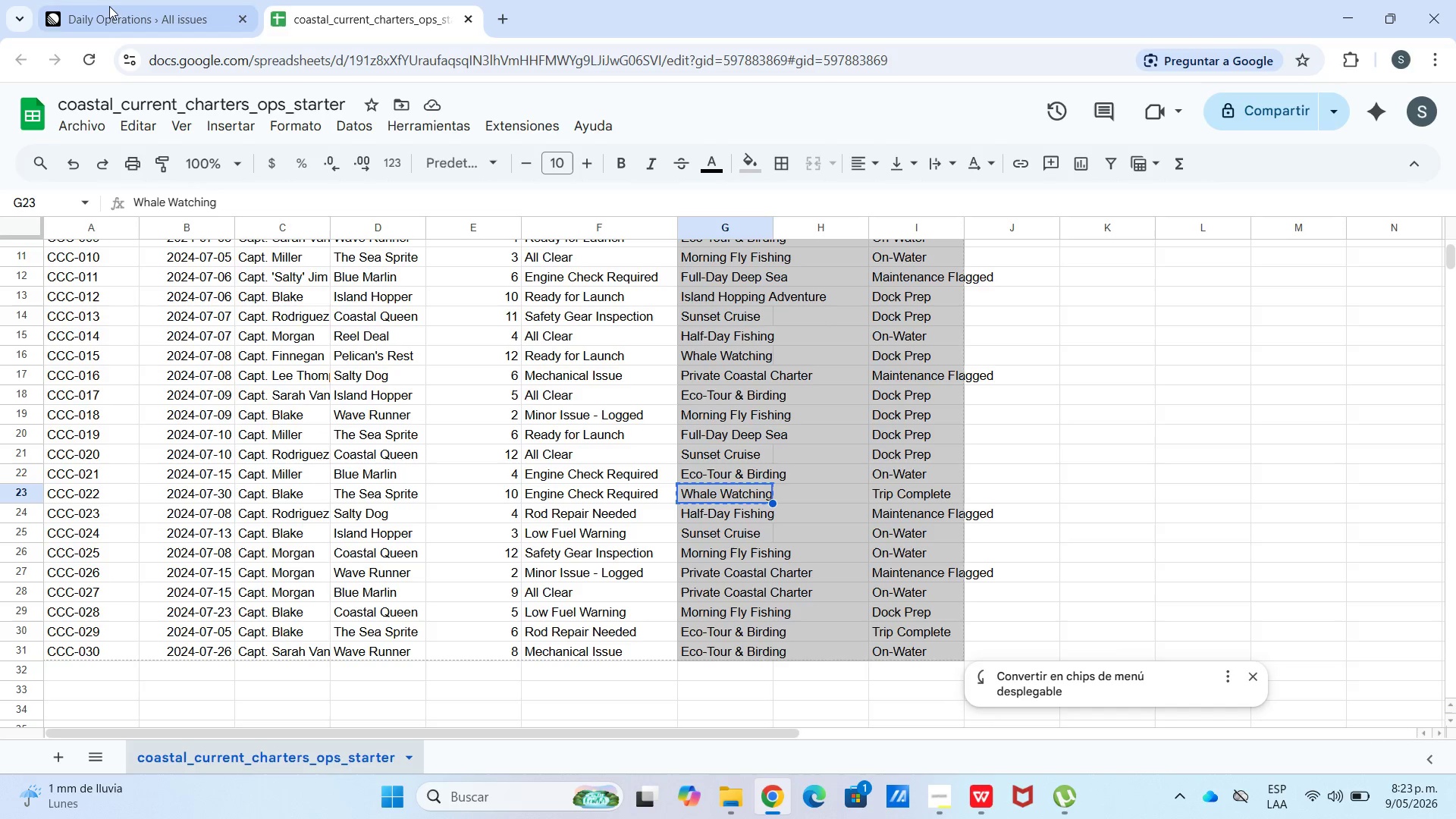 
left_click([109, 0])
 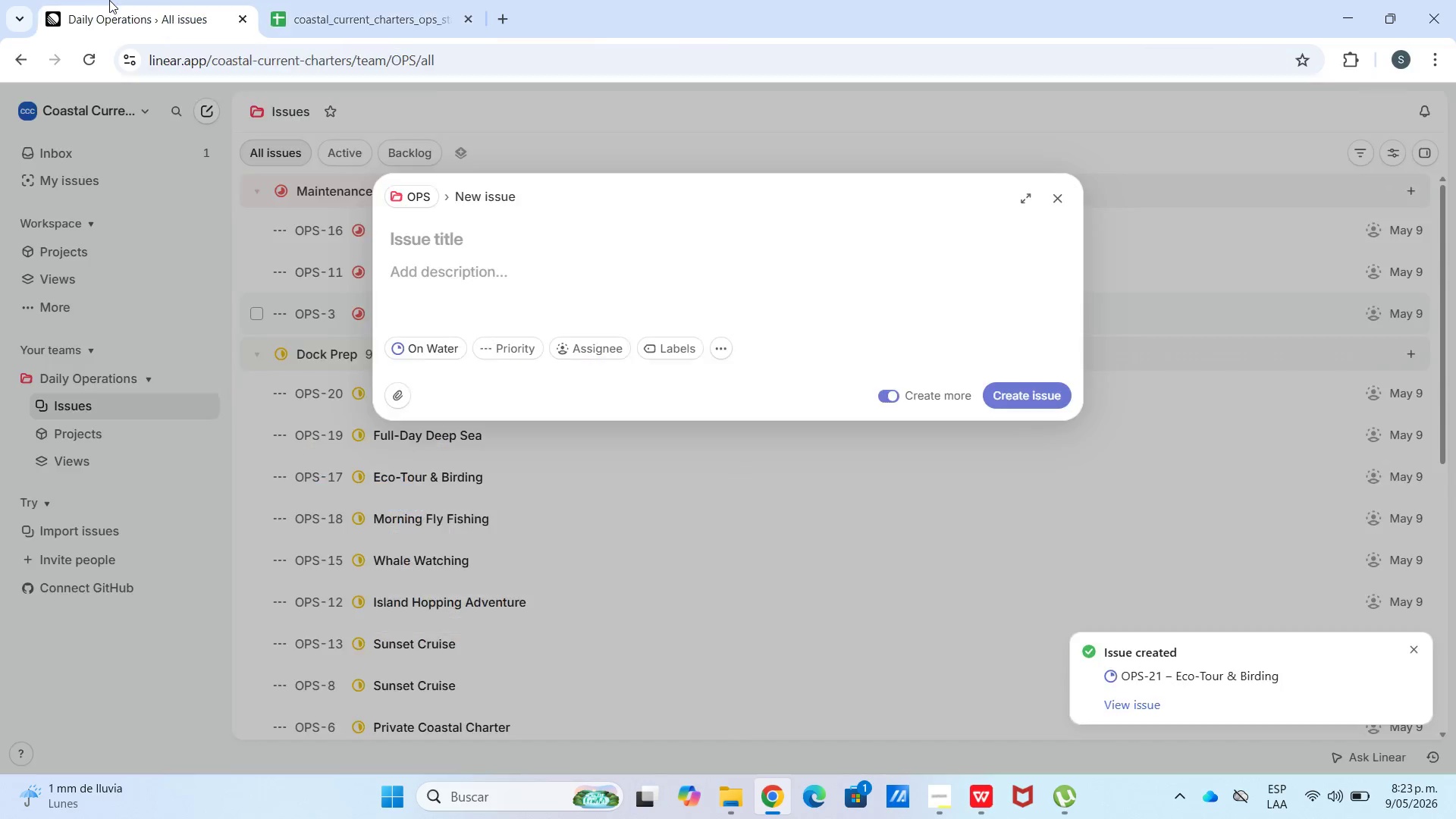 
key(Control+V)
 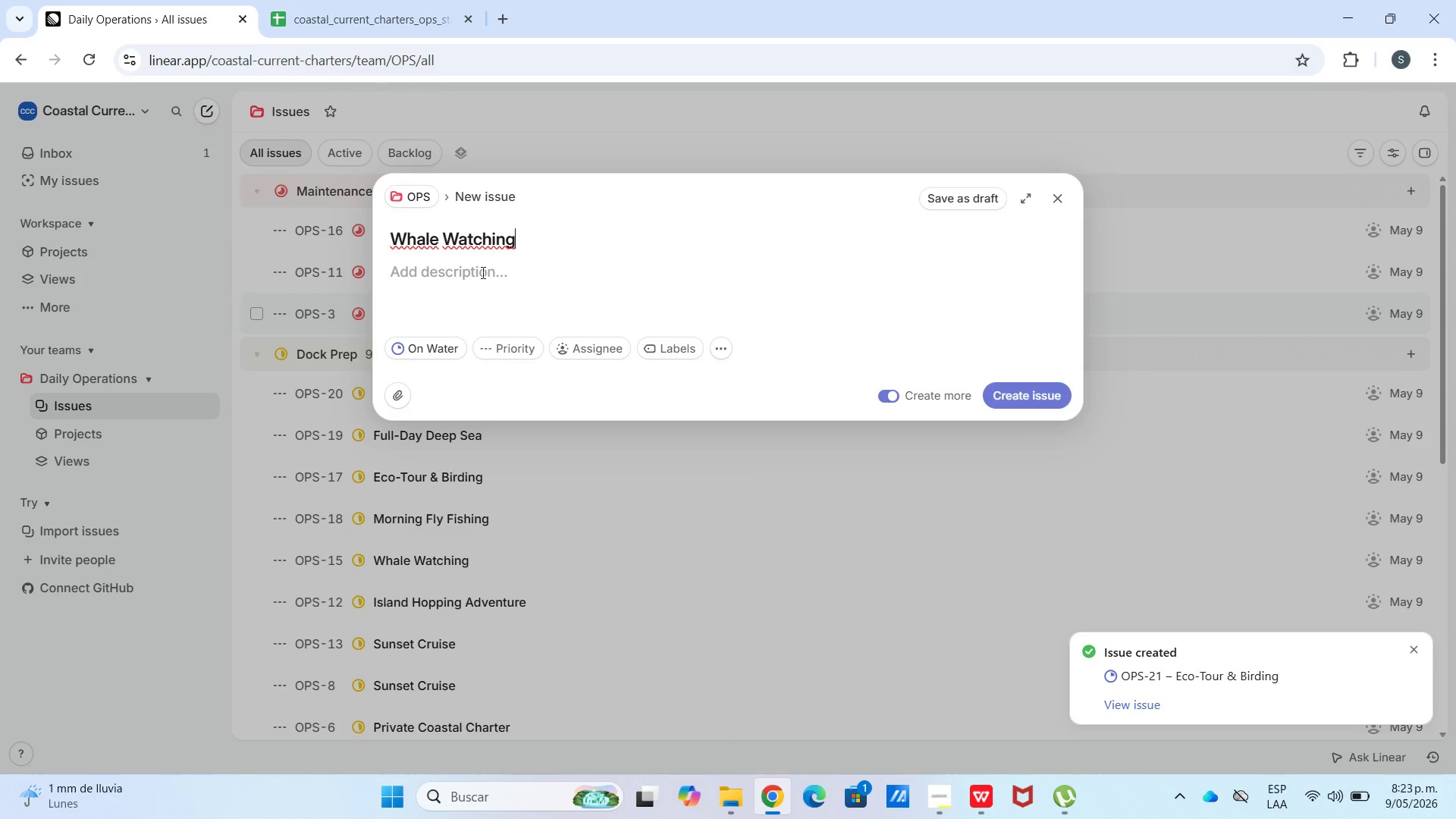 
left_click([488, 288])
 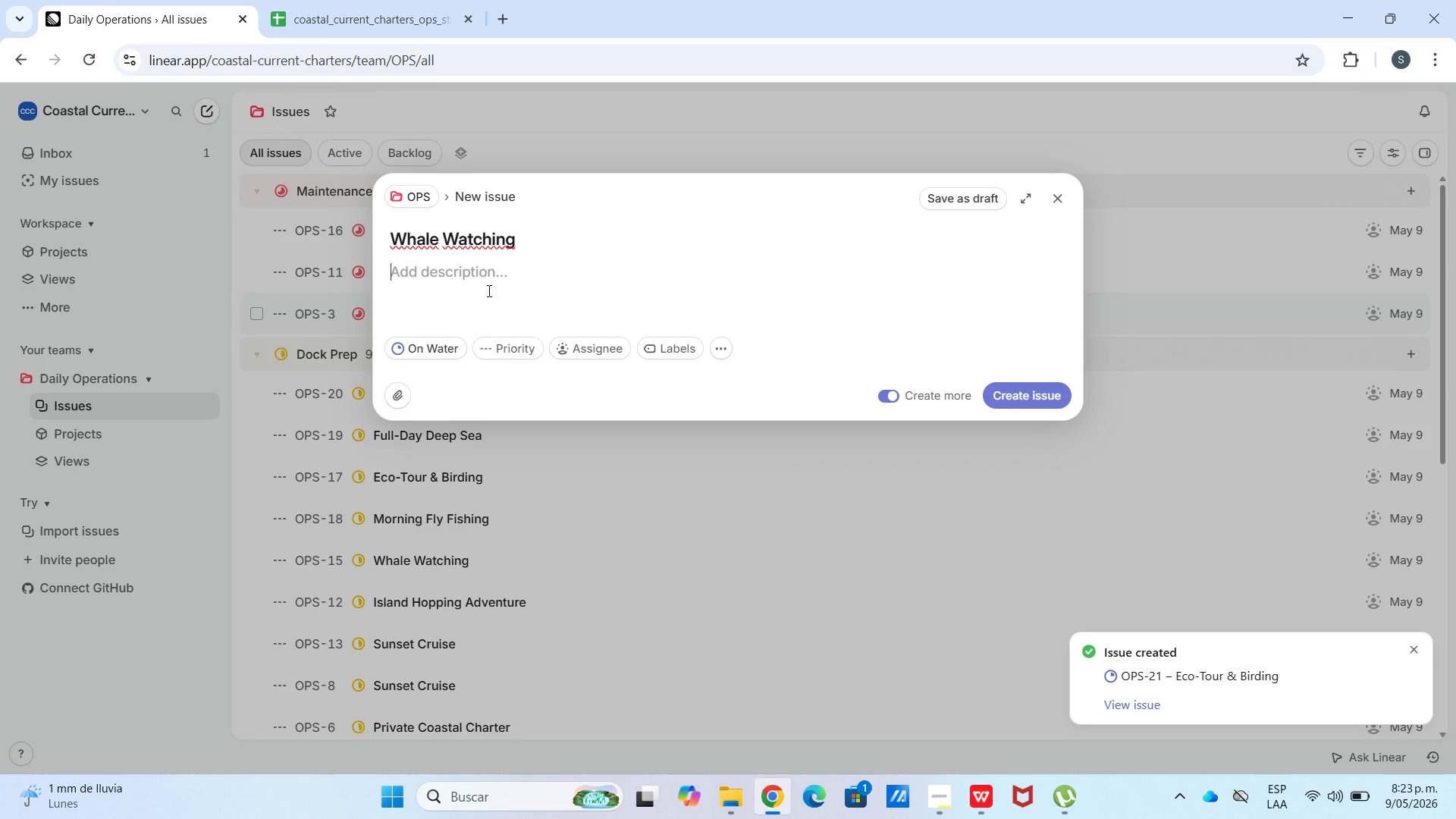 
key(Meta+V)
 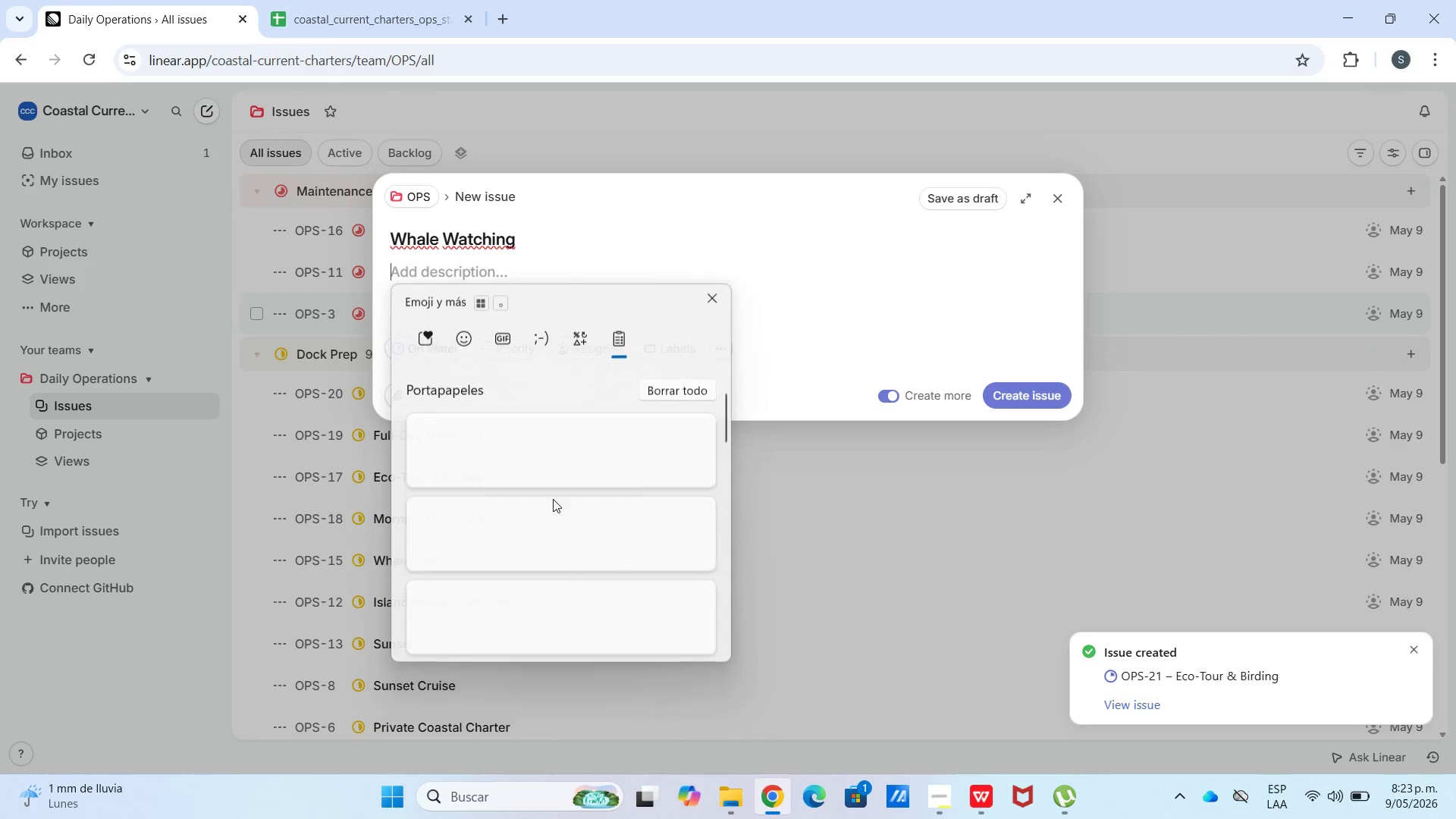 
left_click([623, 623])
 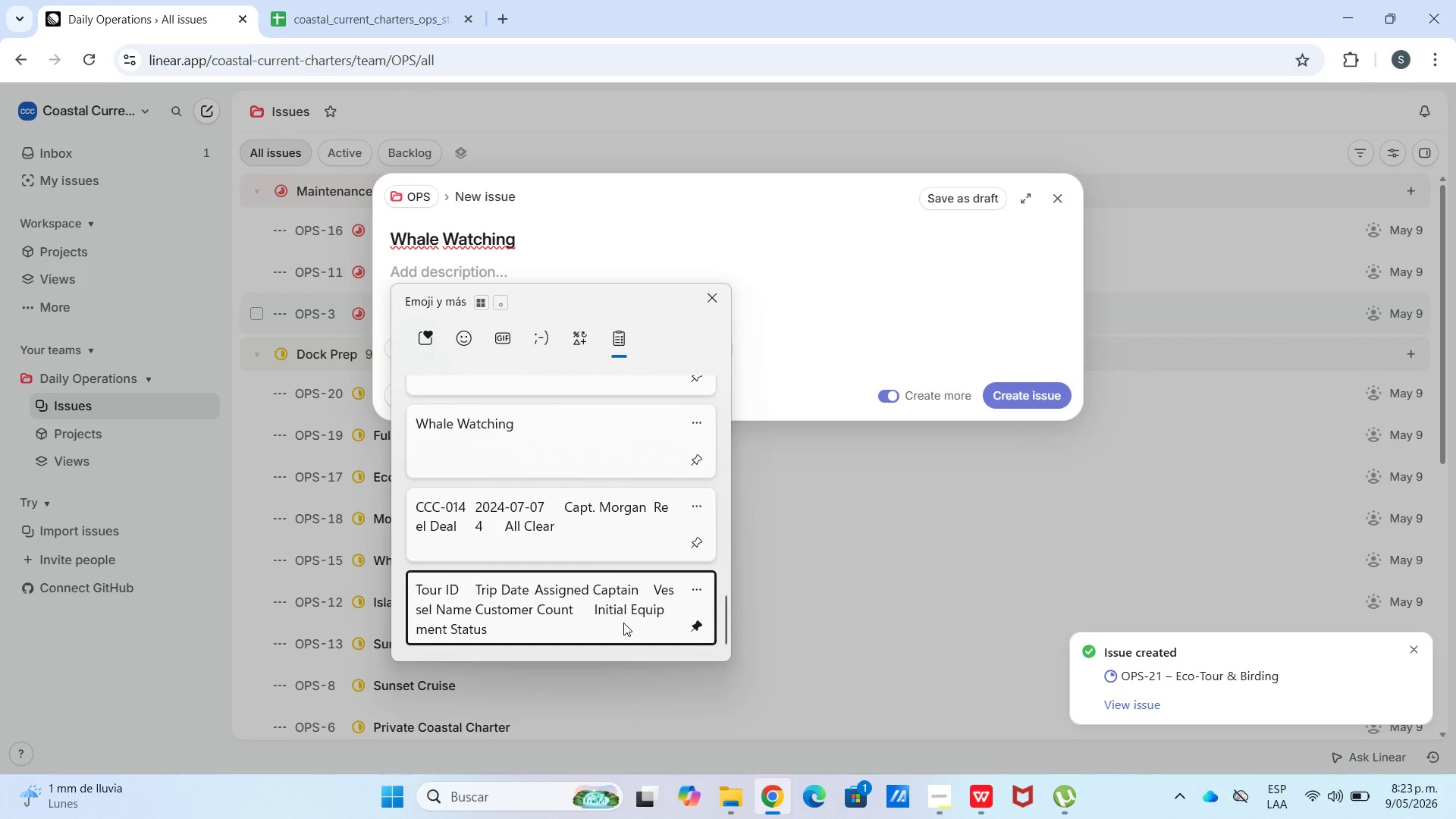 
key(Control+ControlLeft)
 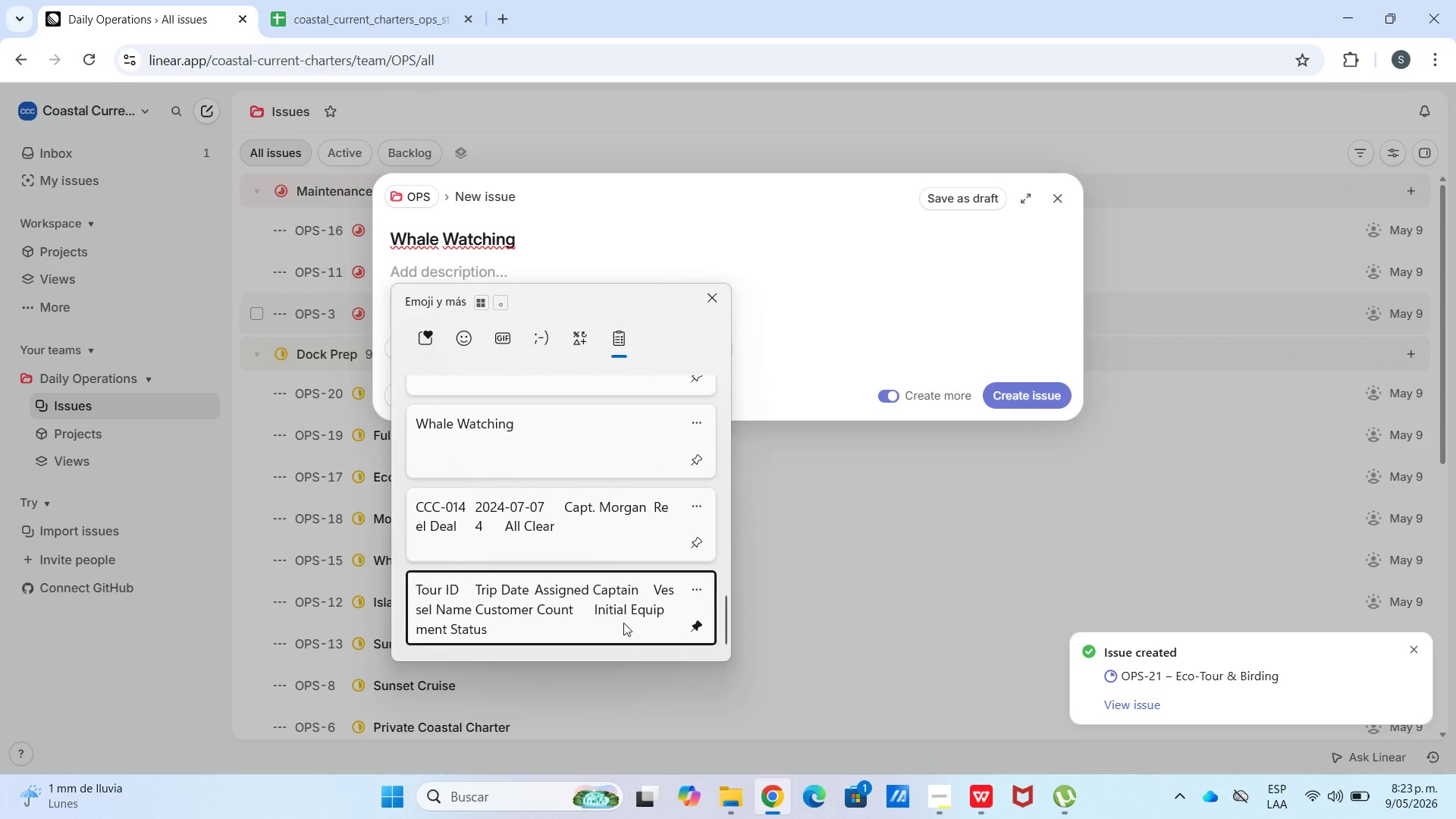 
scroll: coordinate [582, 526], scroll_direction: down, amount: 41.0
 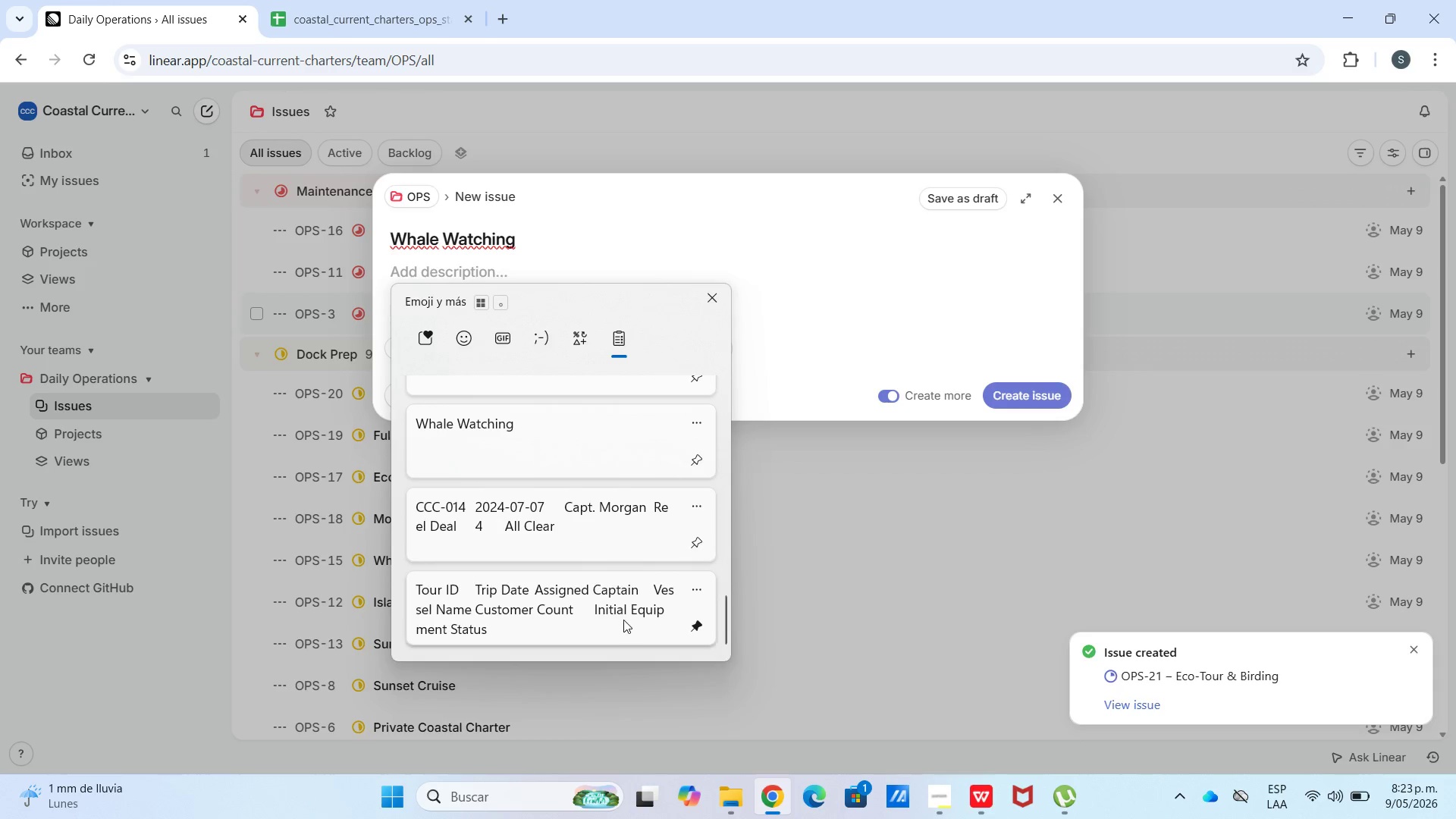 
hold_key(key=V, duration=7.33)
 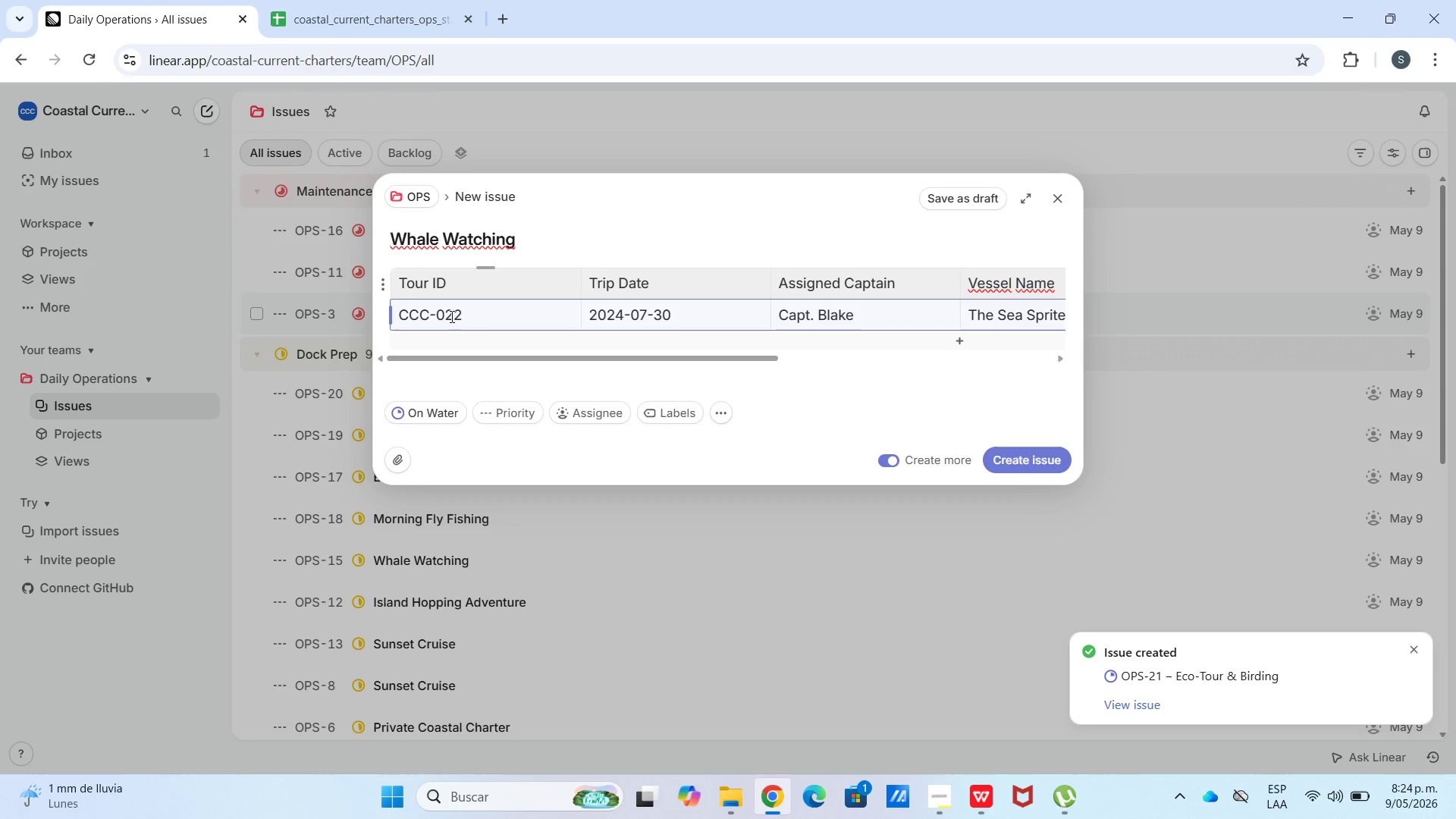 
left_click([480, 348])
 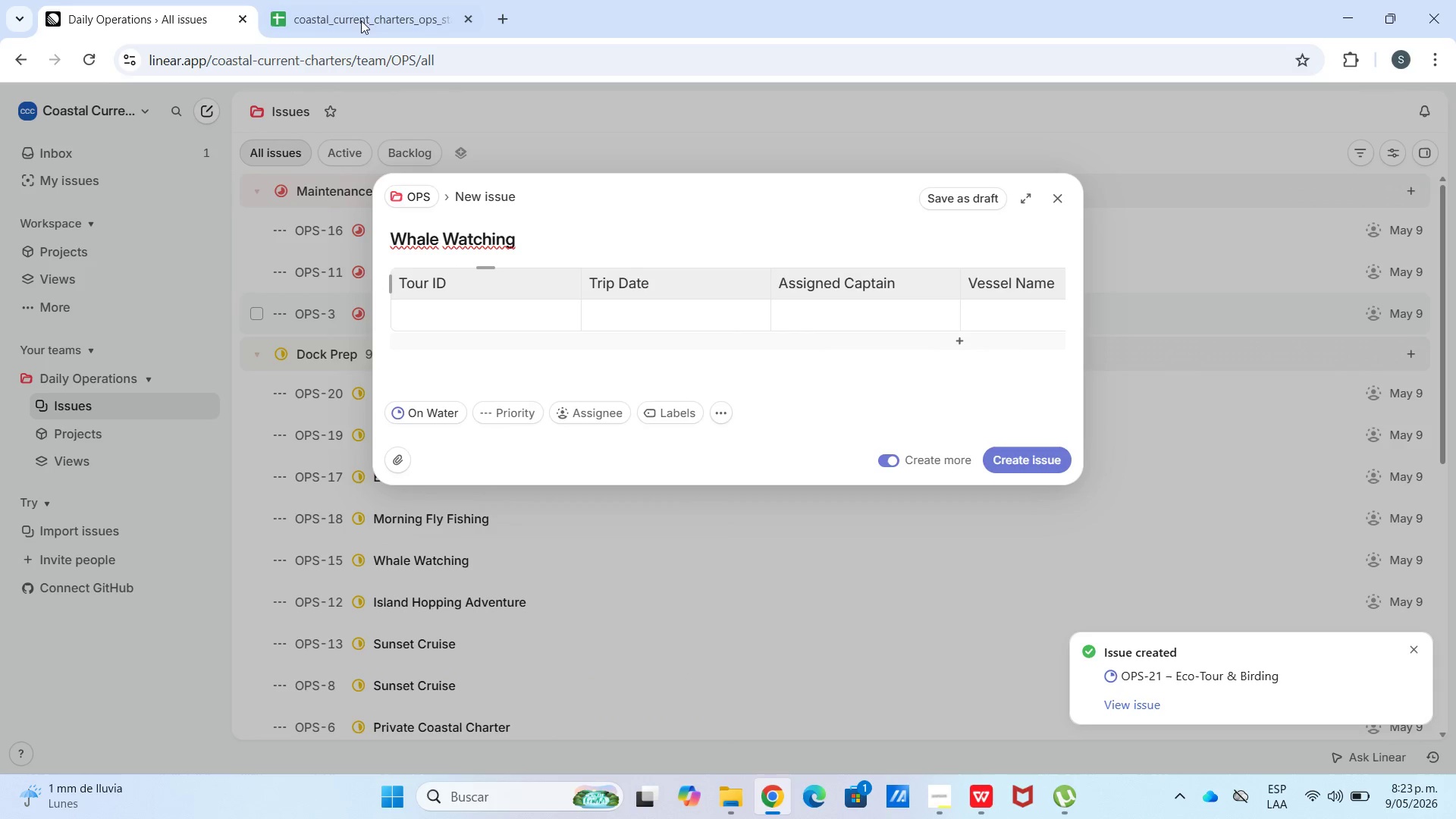 
left_click([329, 0])
 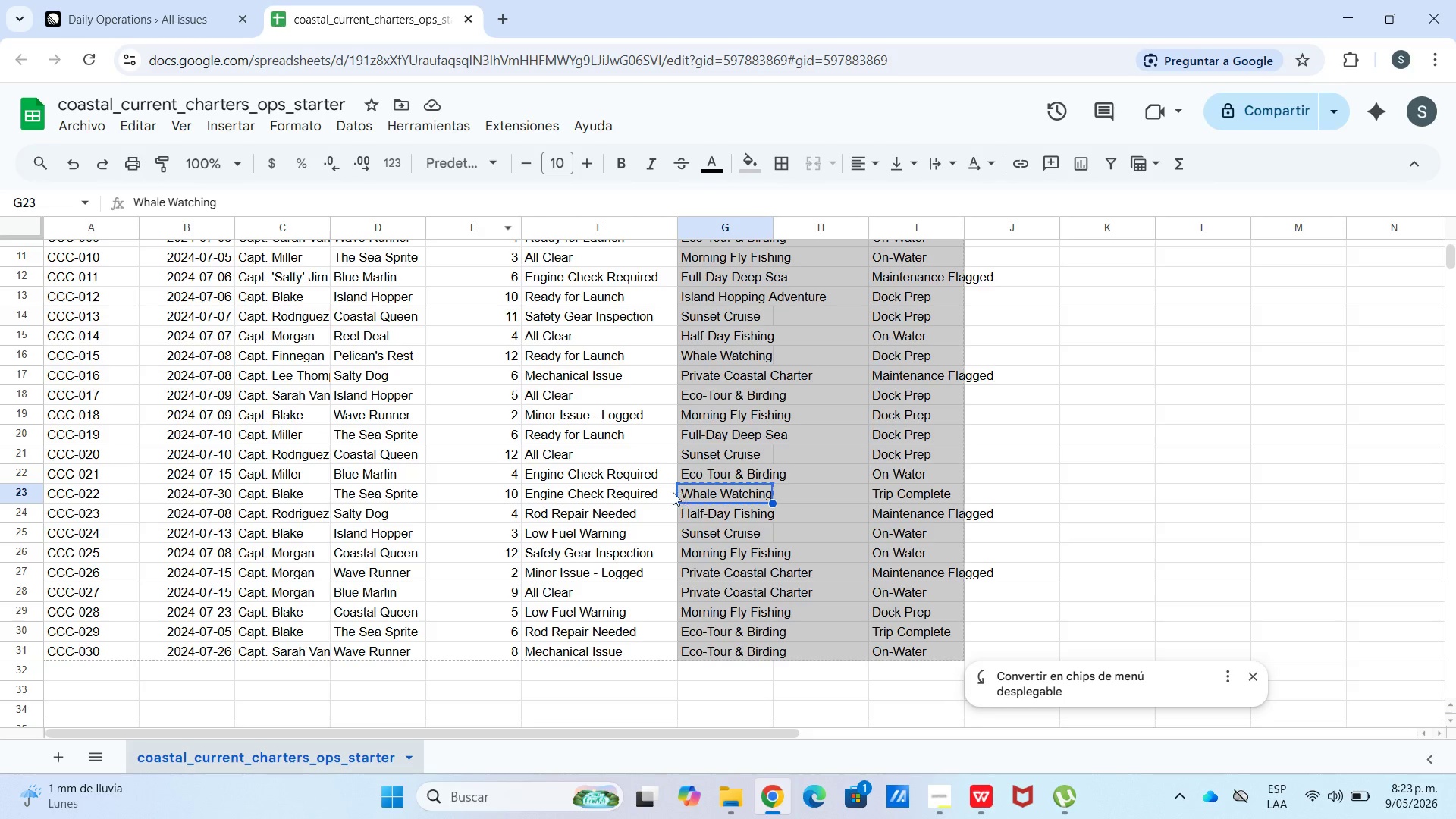 
left_click_drag(start_coordinate=[657, 492], to_coordinate=[86, 497])
 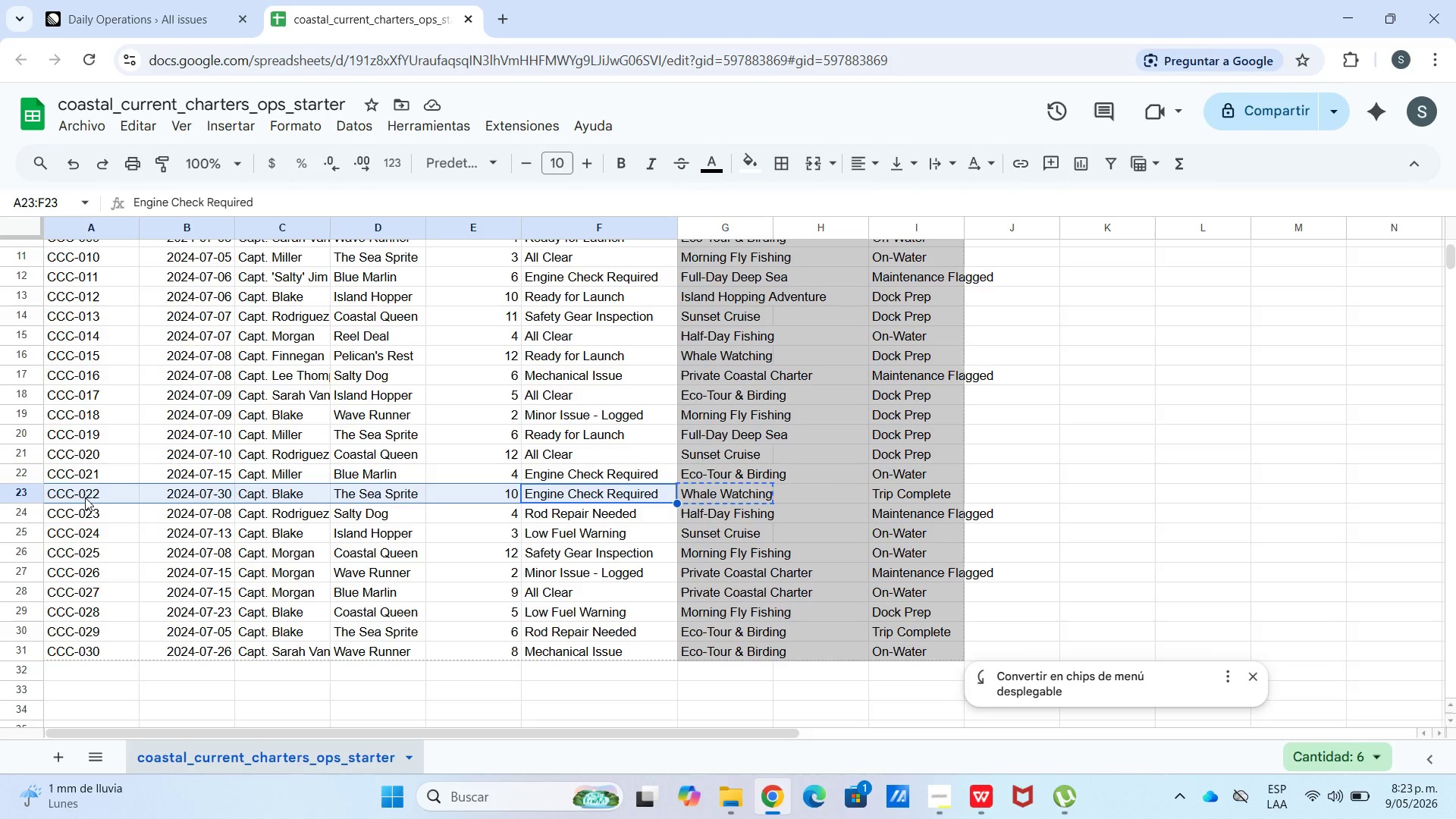 
key(Control+C)
 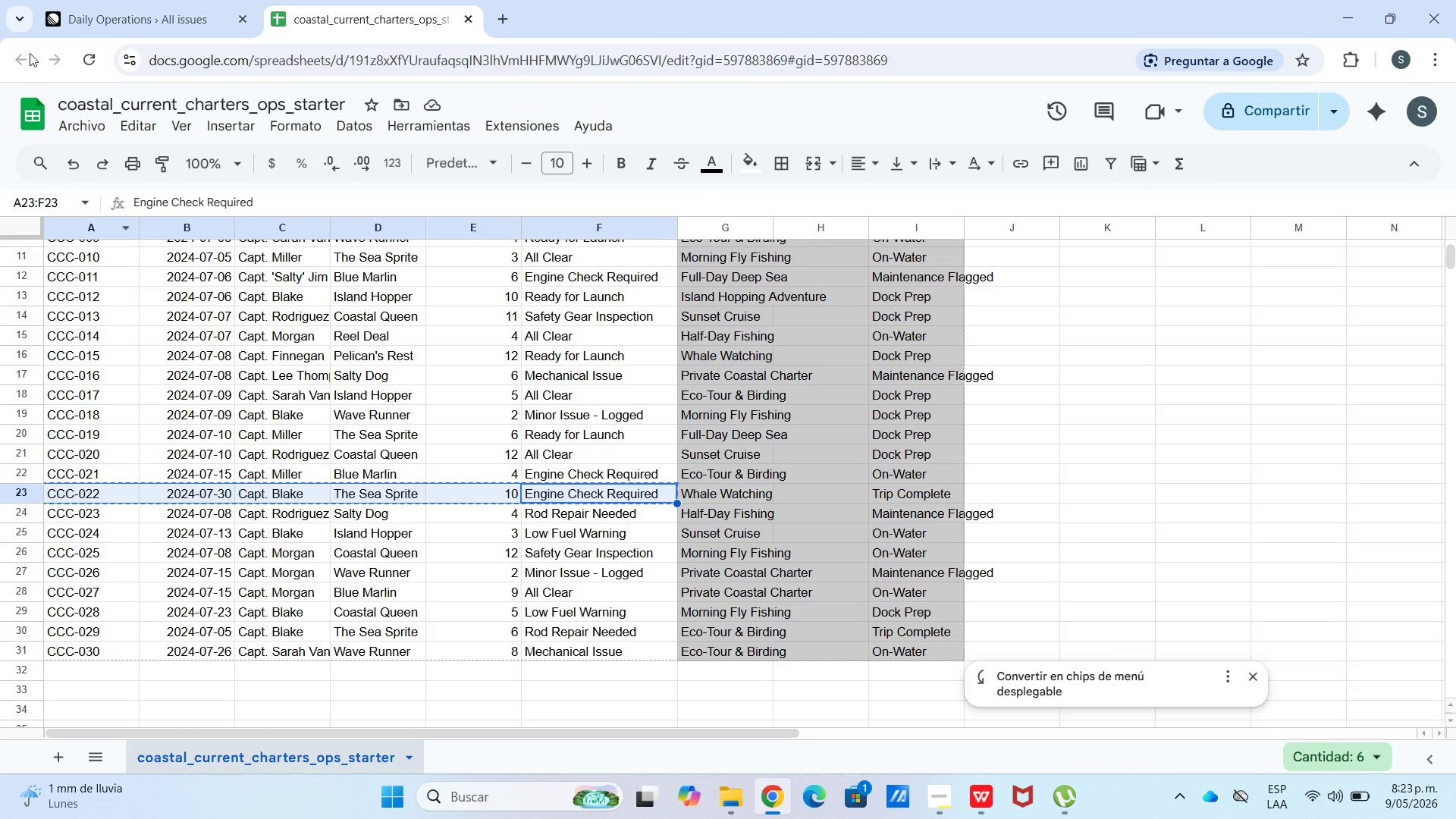 
left_click([156, 0])
 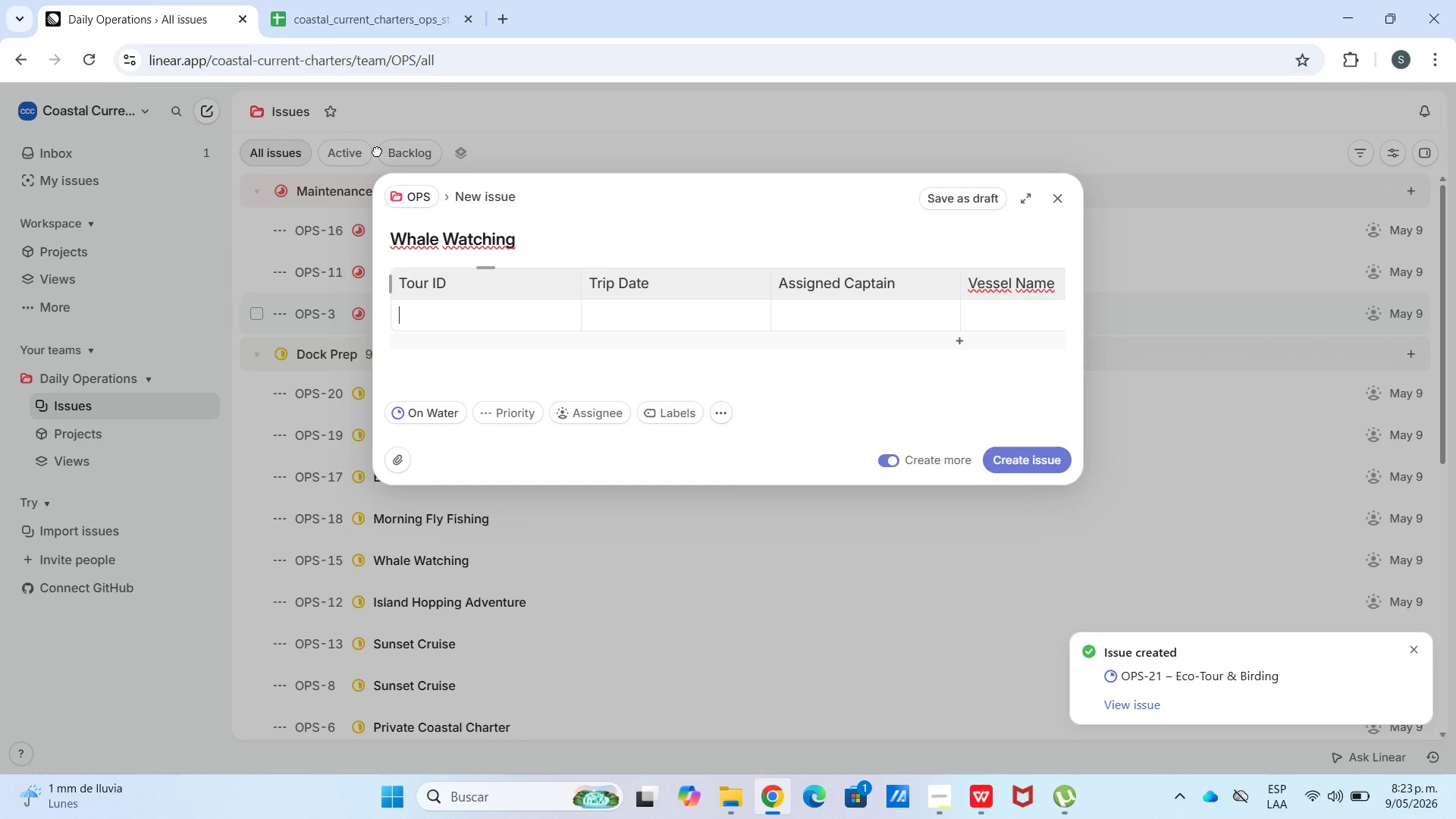 
hold_key(key=ControlLeft, duration=0.47)
 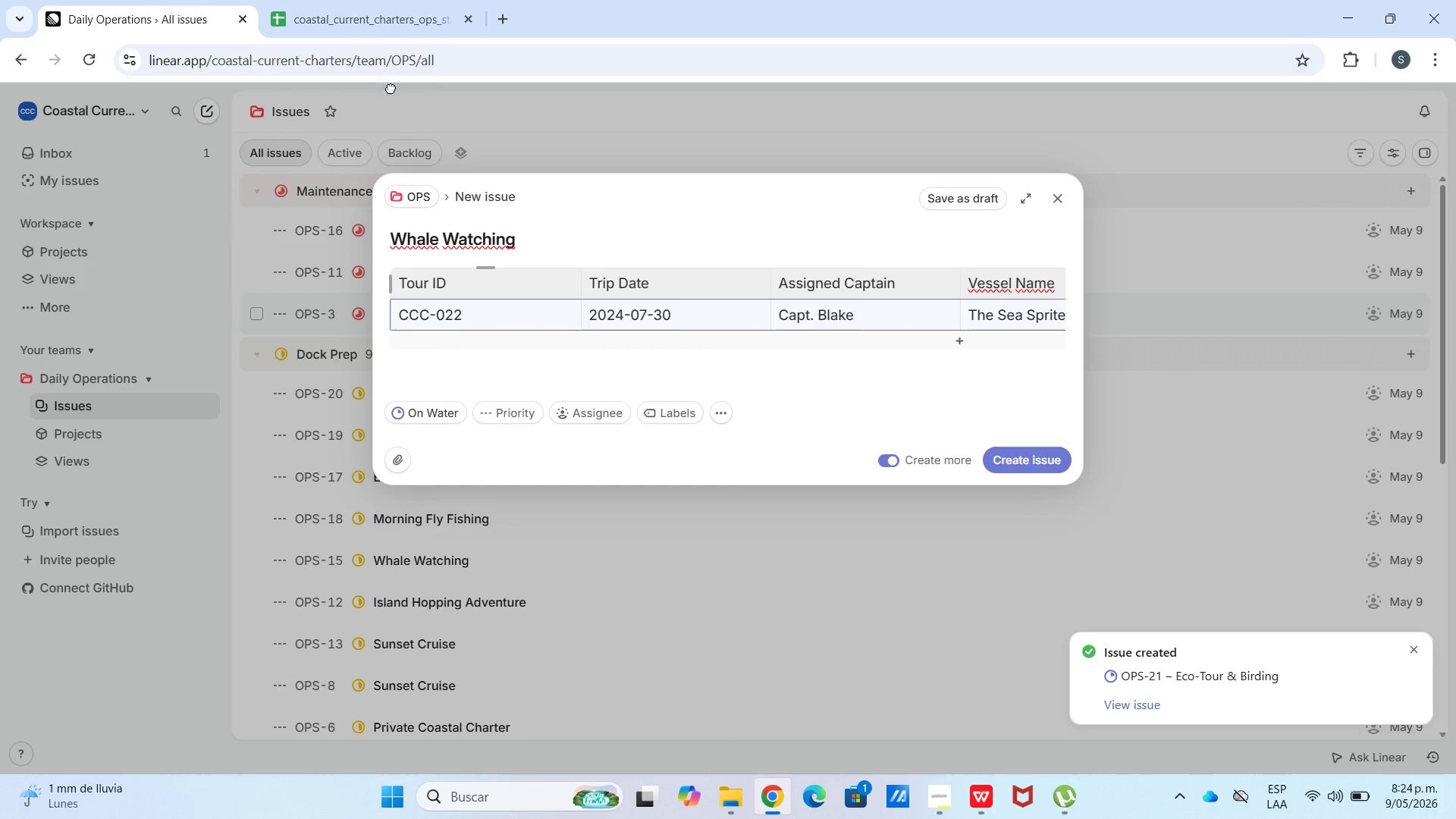 
left_click([369, 0])
 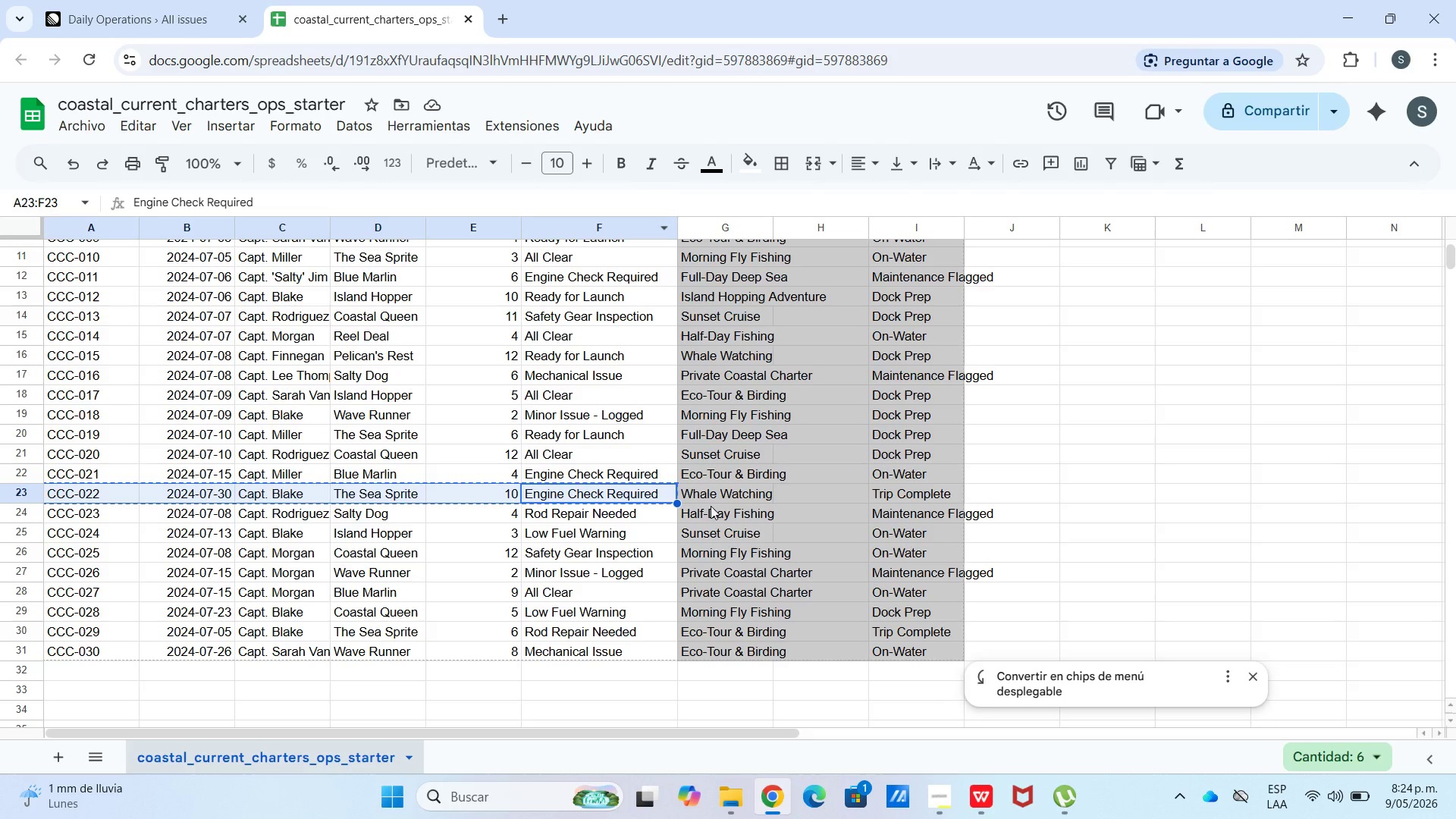 
left_click([697, 507])
 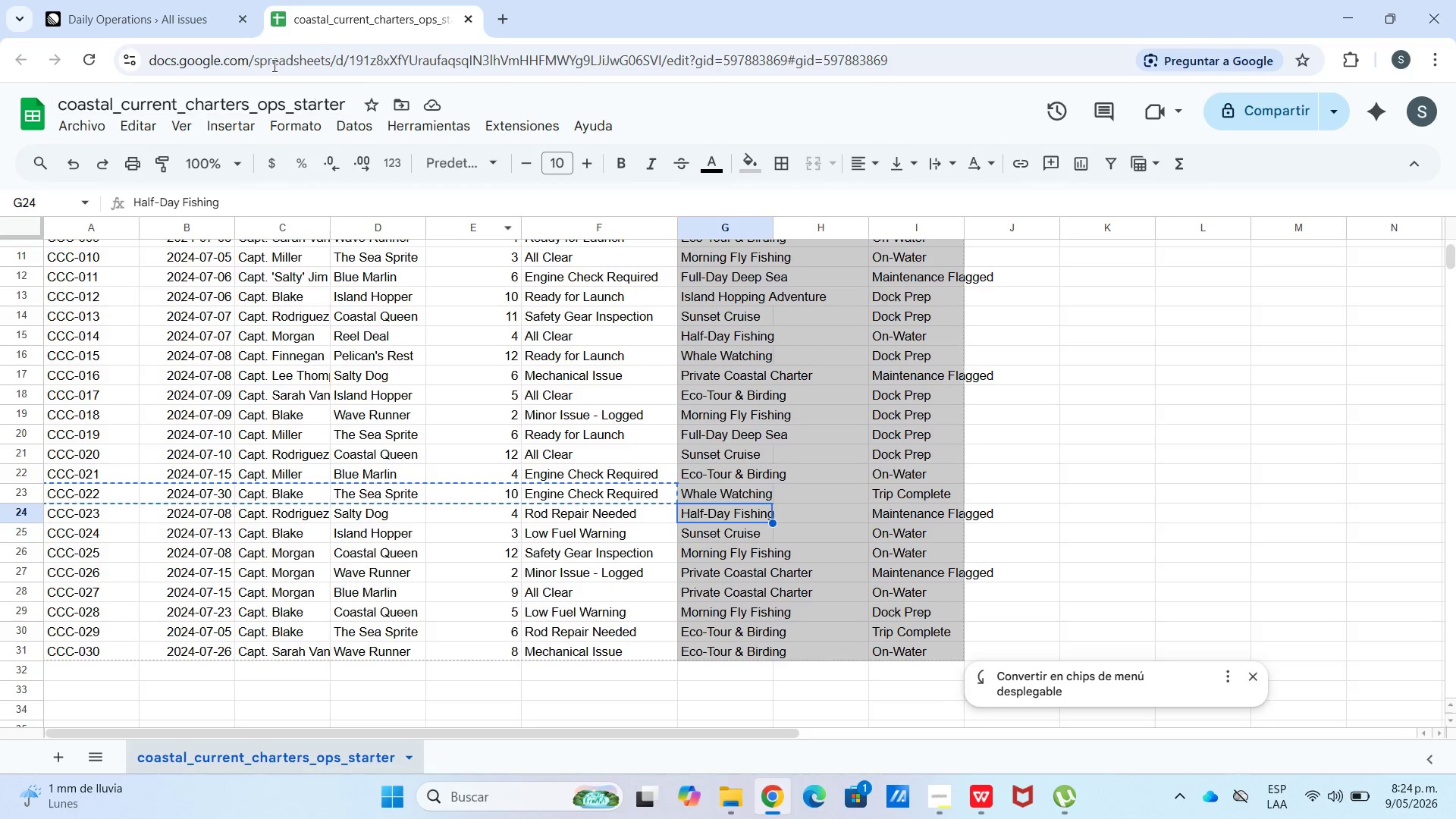 
left_click([190, 13])
 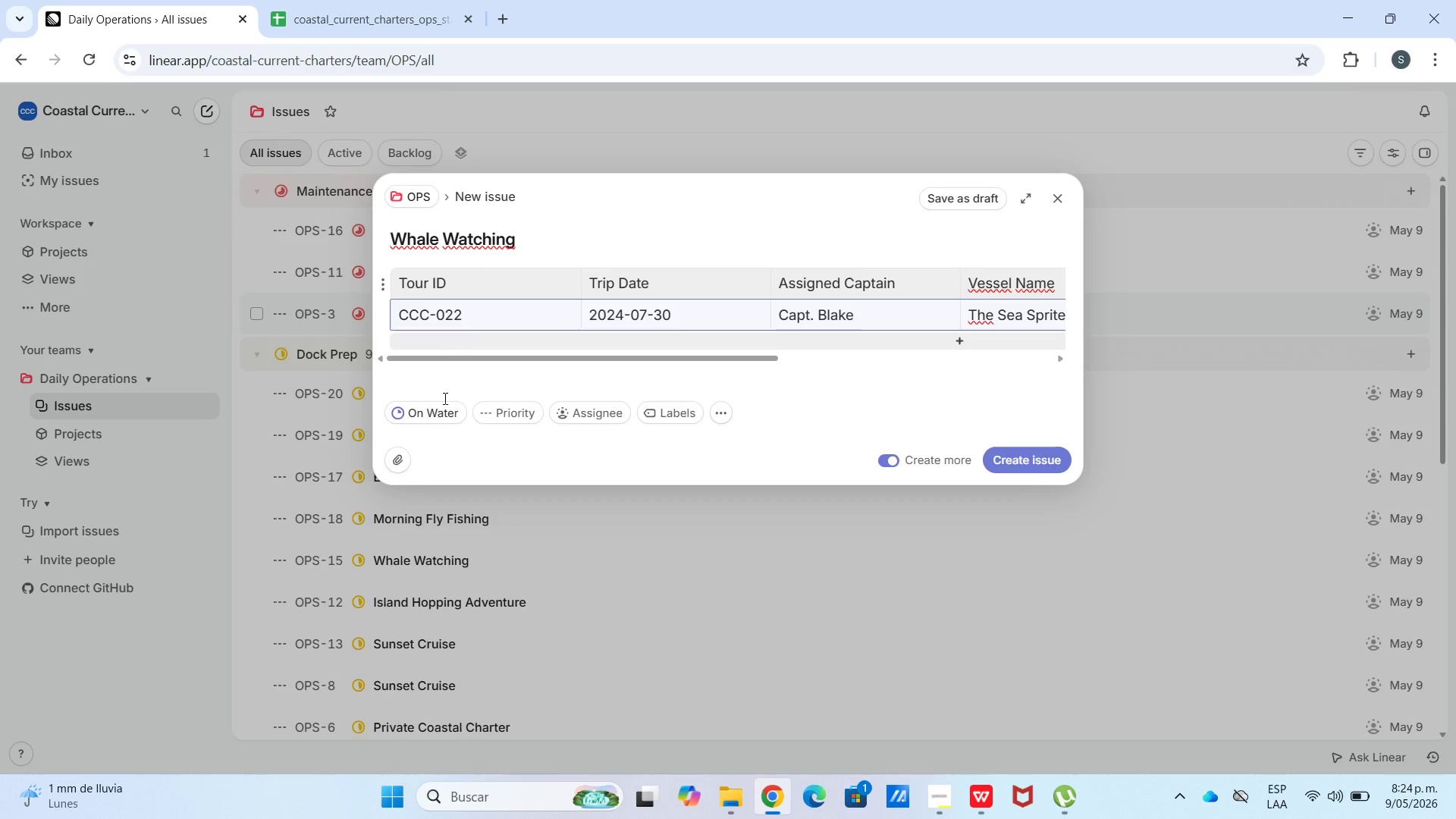 
left_click([437, 432])
 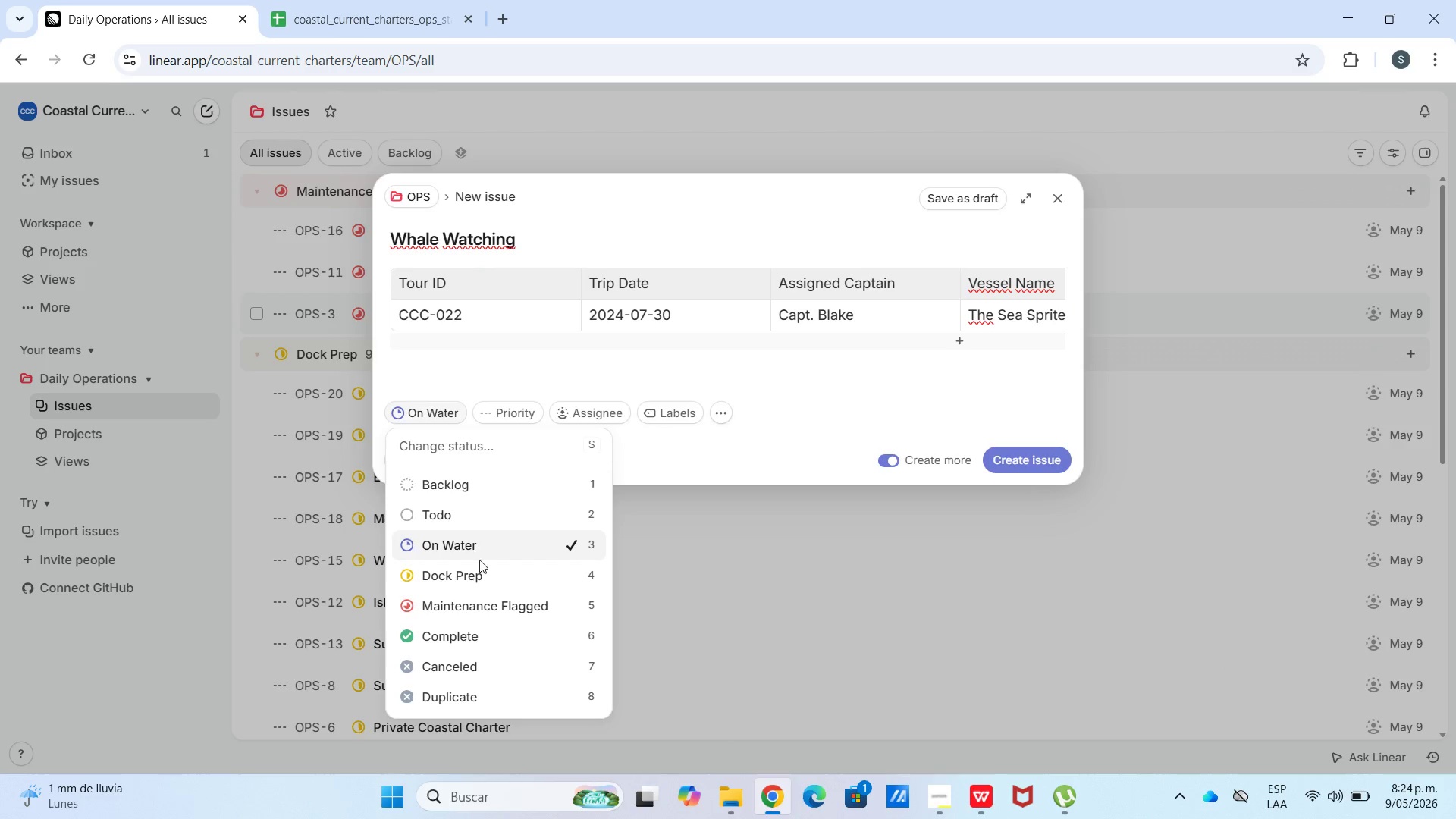 
left_click([473, 636])
 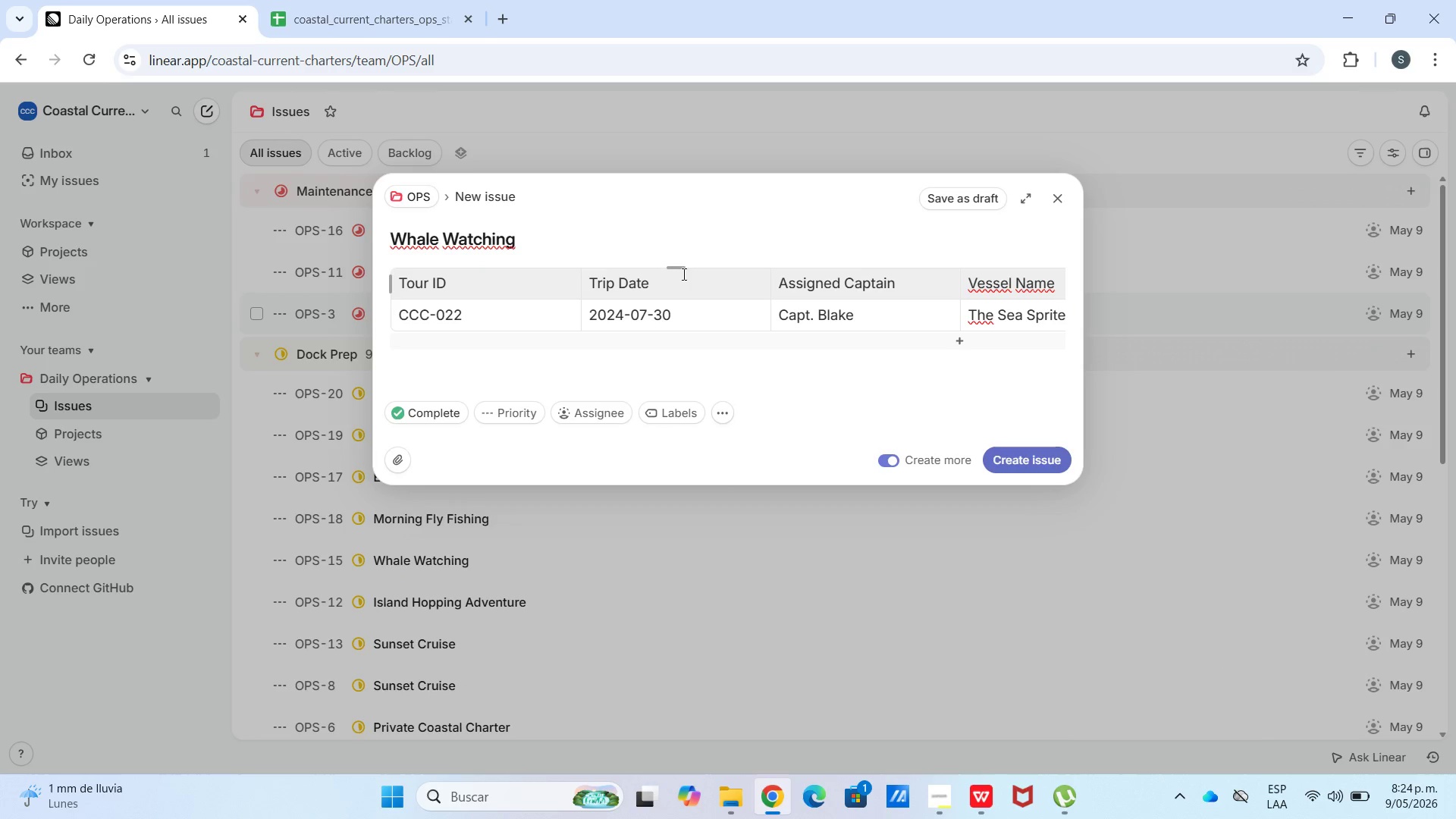 
left_click([284, 8])
 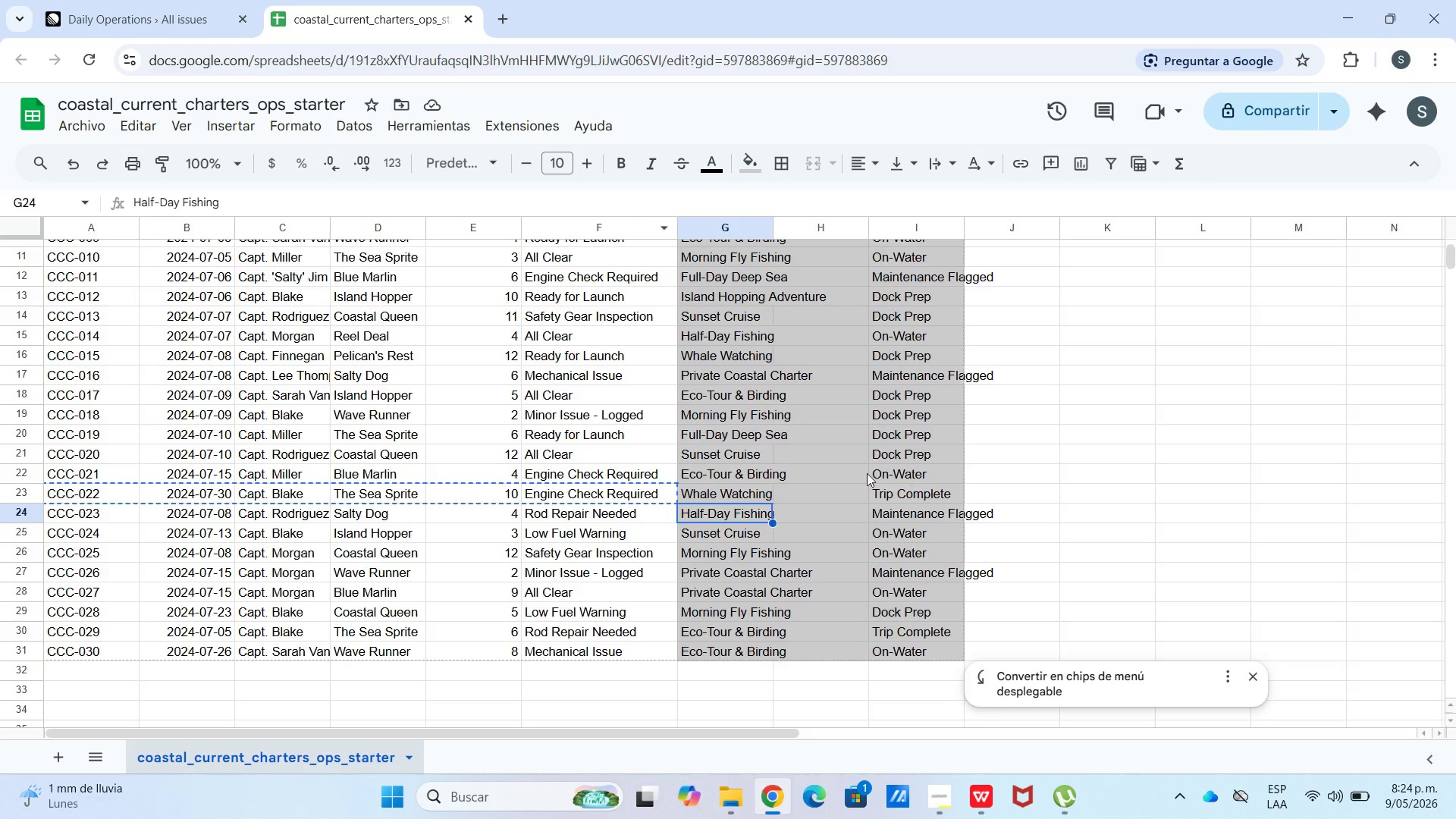 
left_click([180, 28])
 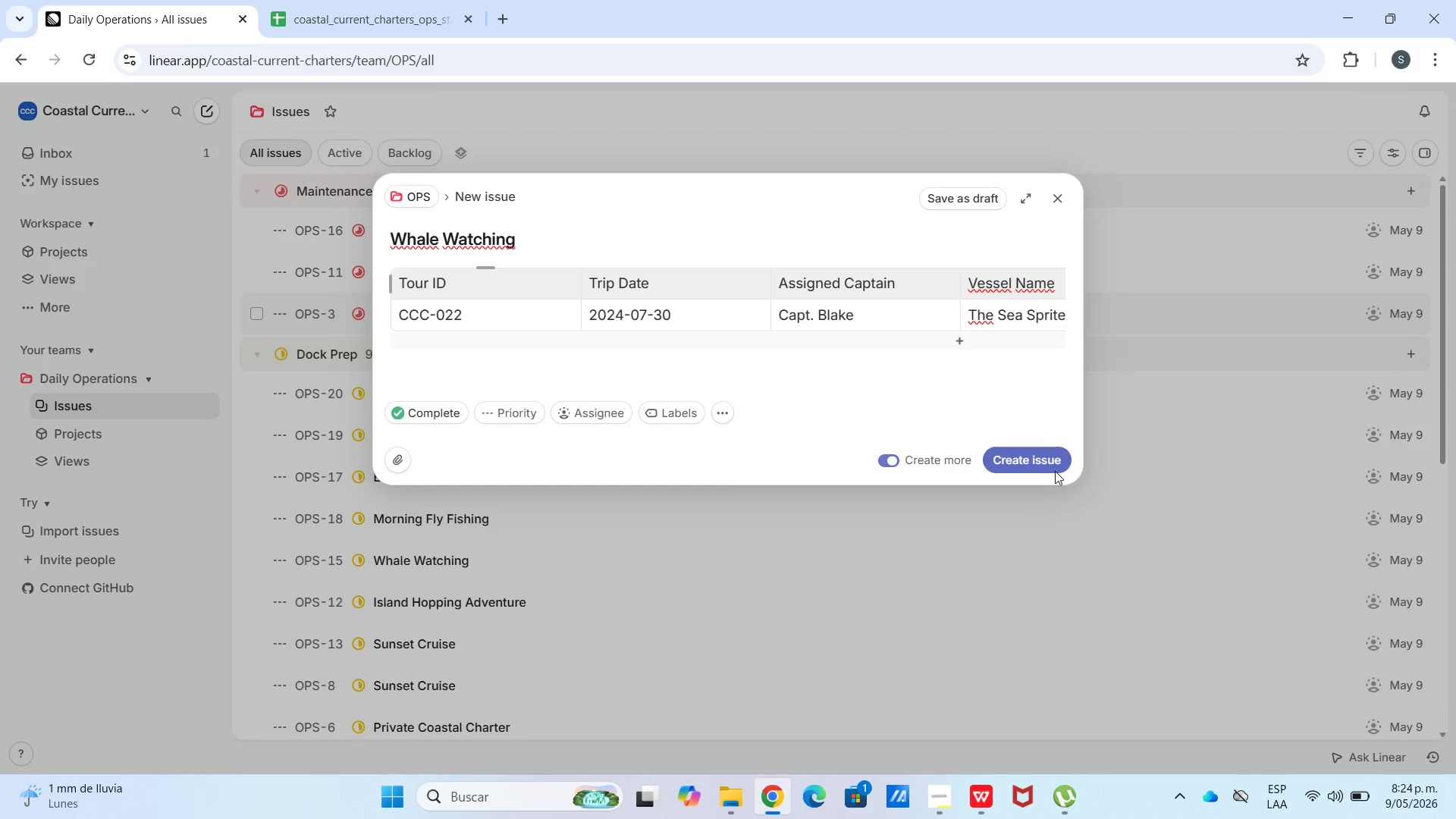 
left_click([1044, 460])
 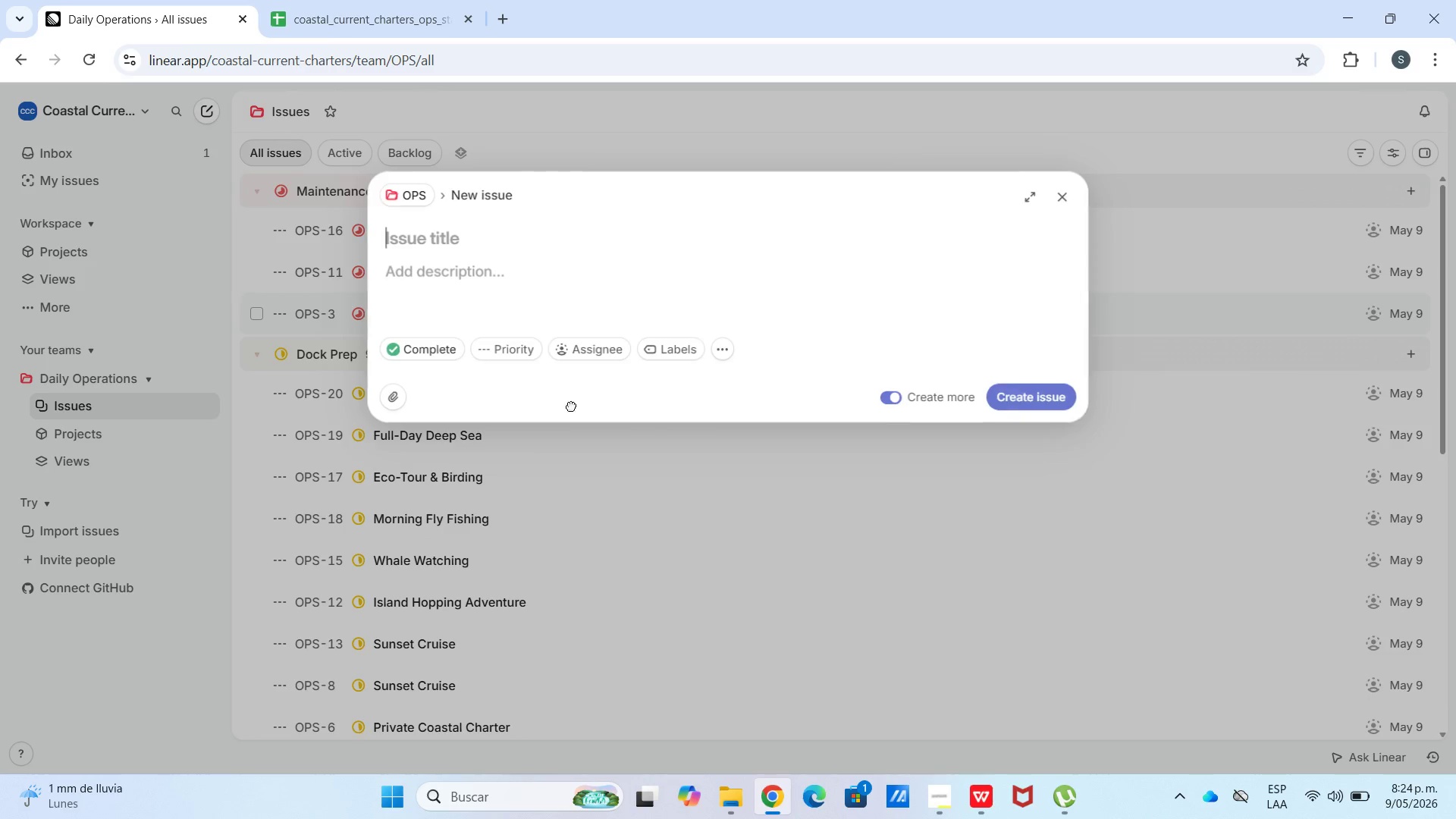 
key(Control+V)
 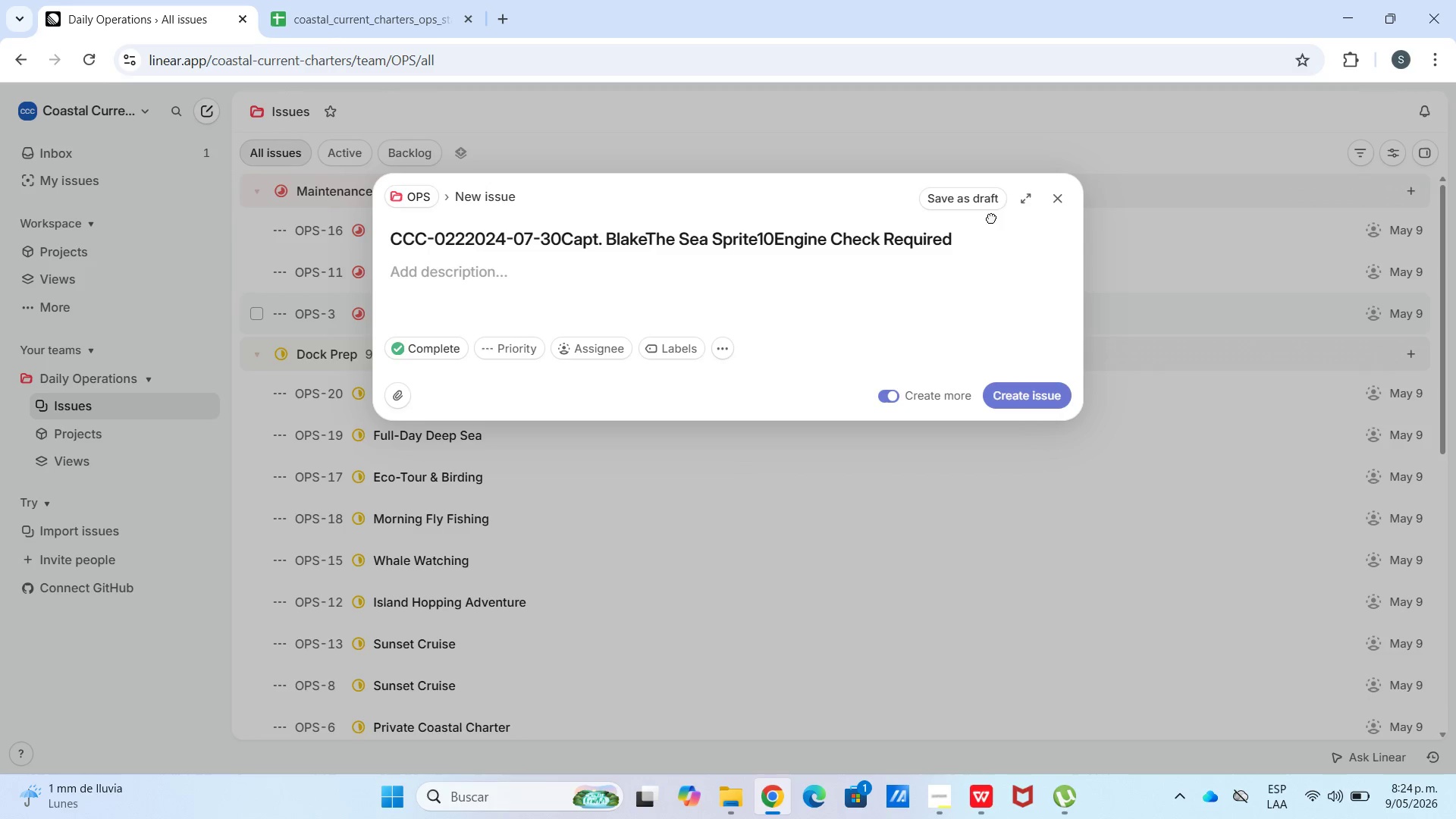 
left_click_drag(start_coordinate=[990, 246], to_coordinate=[310, 220])
 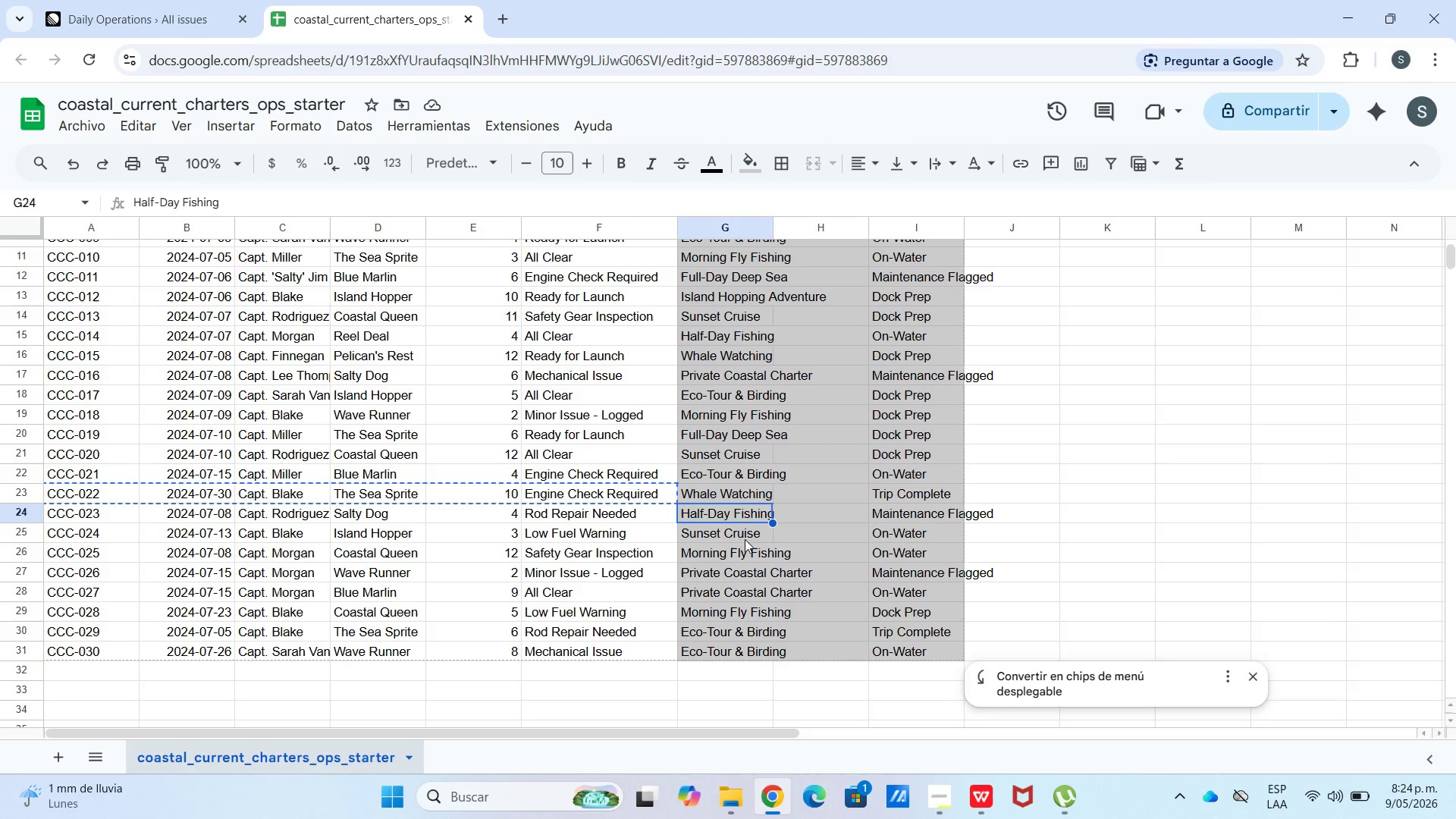 
left_click([724, 510])
 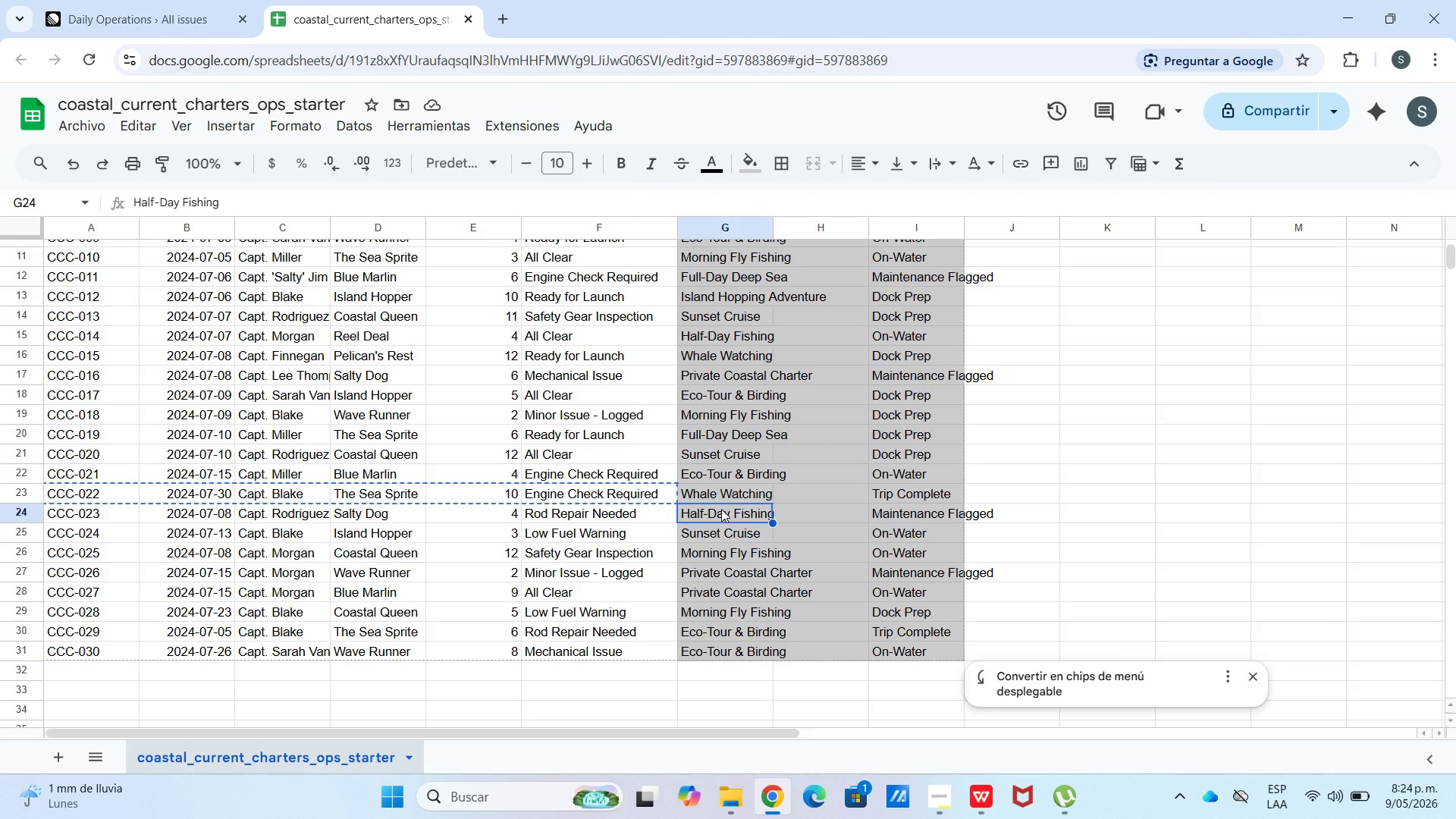 
key(Control+C)
 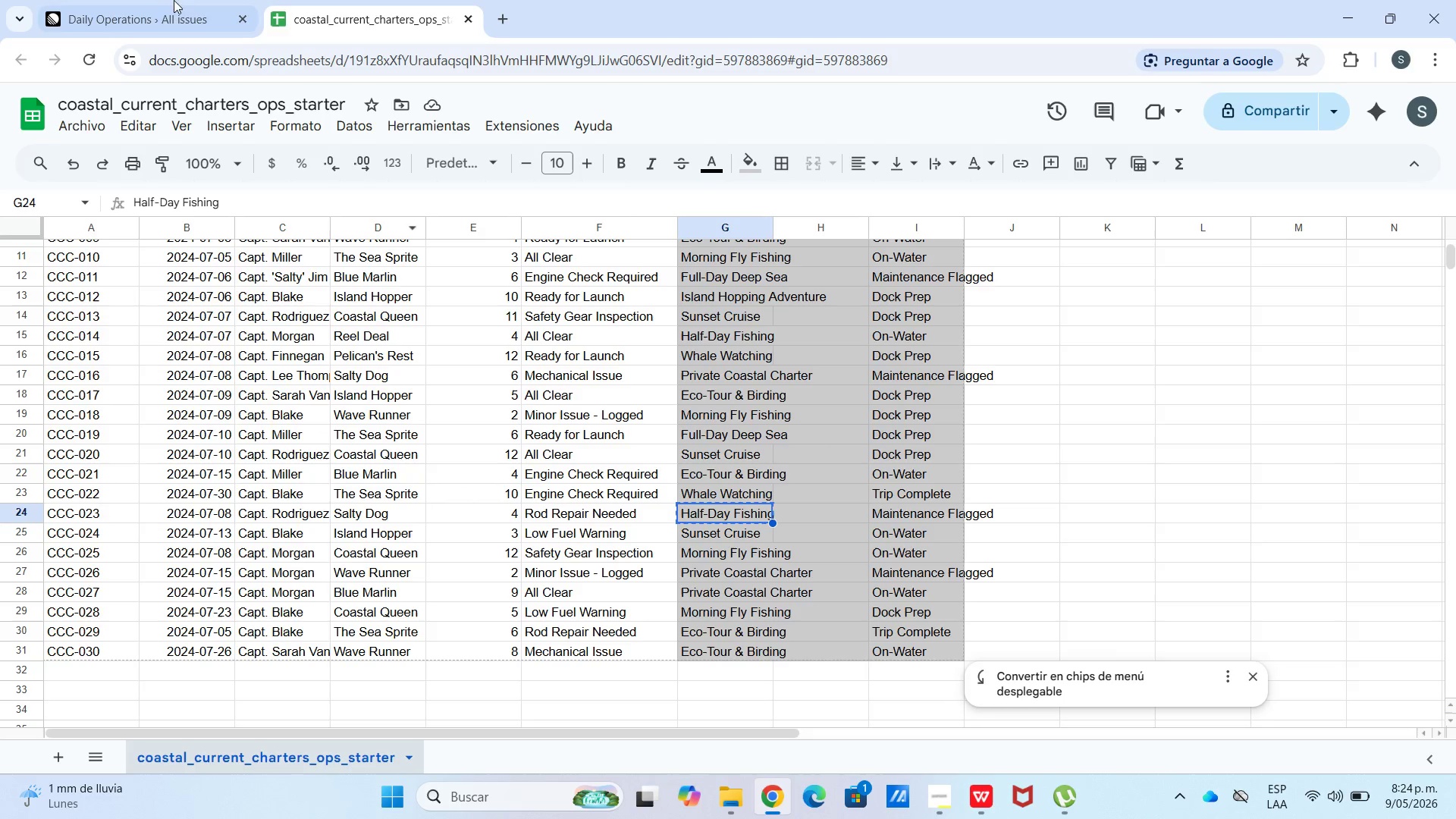 
left_click([155, 0])
 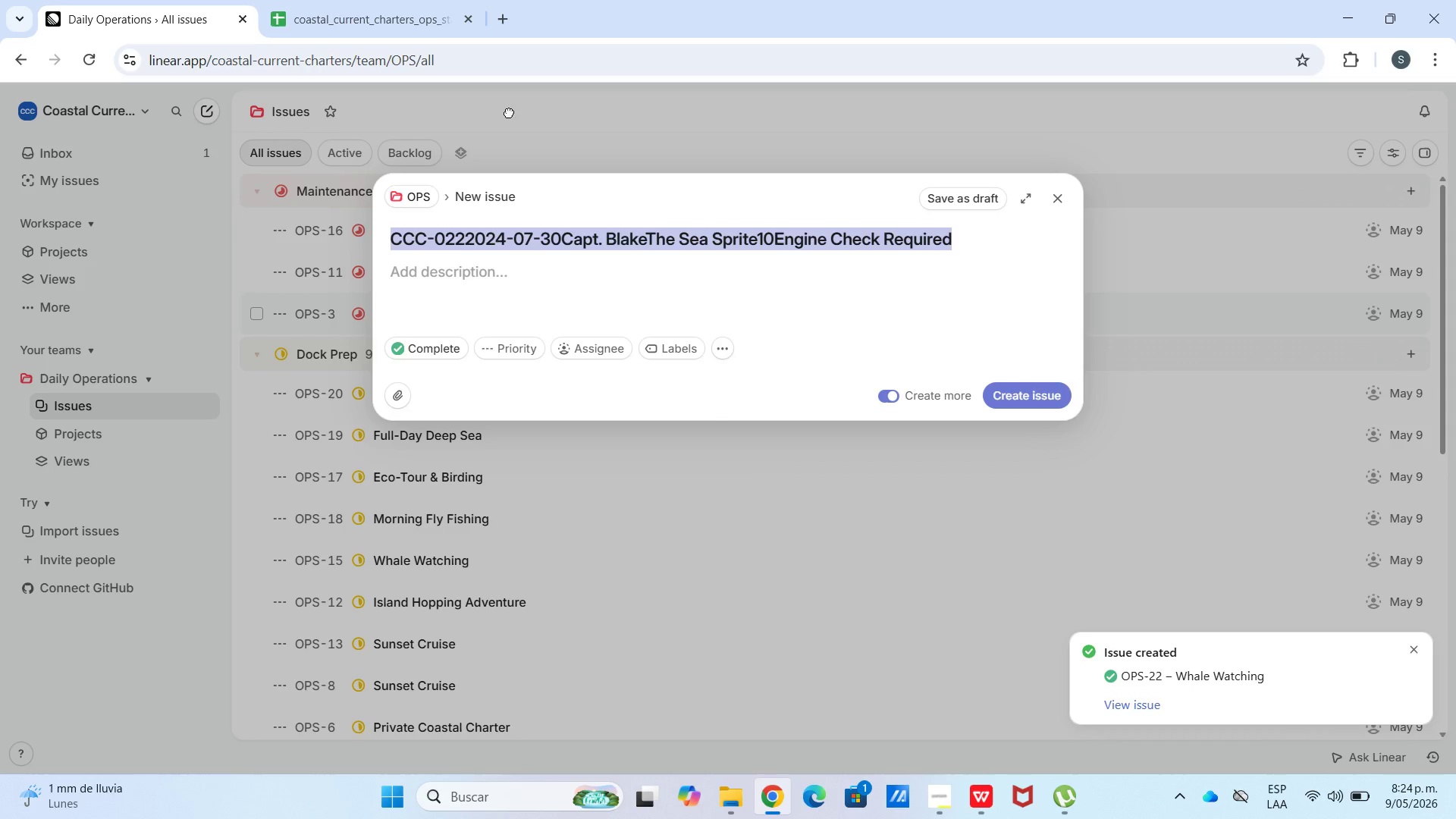 
key(Control+V)
 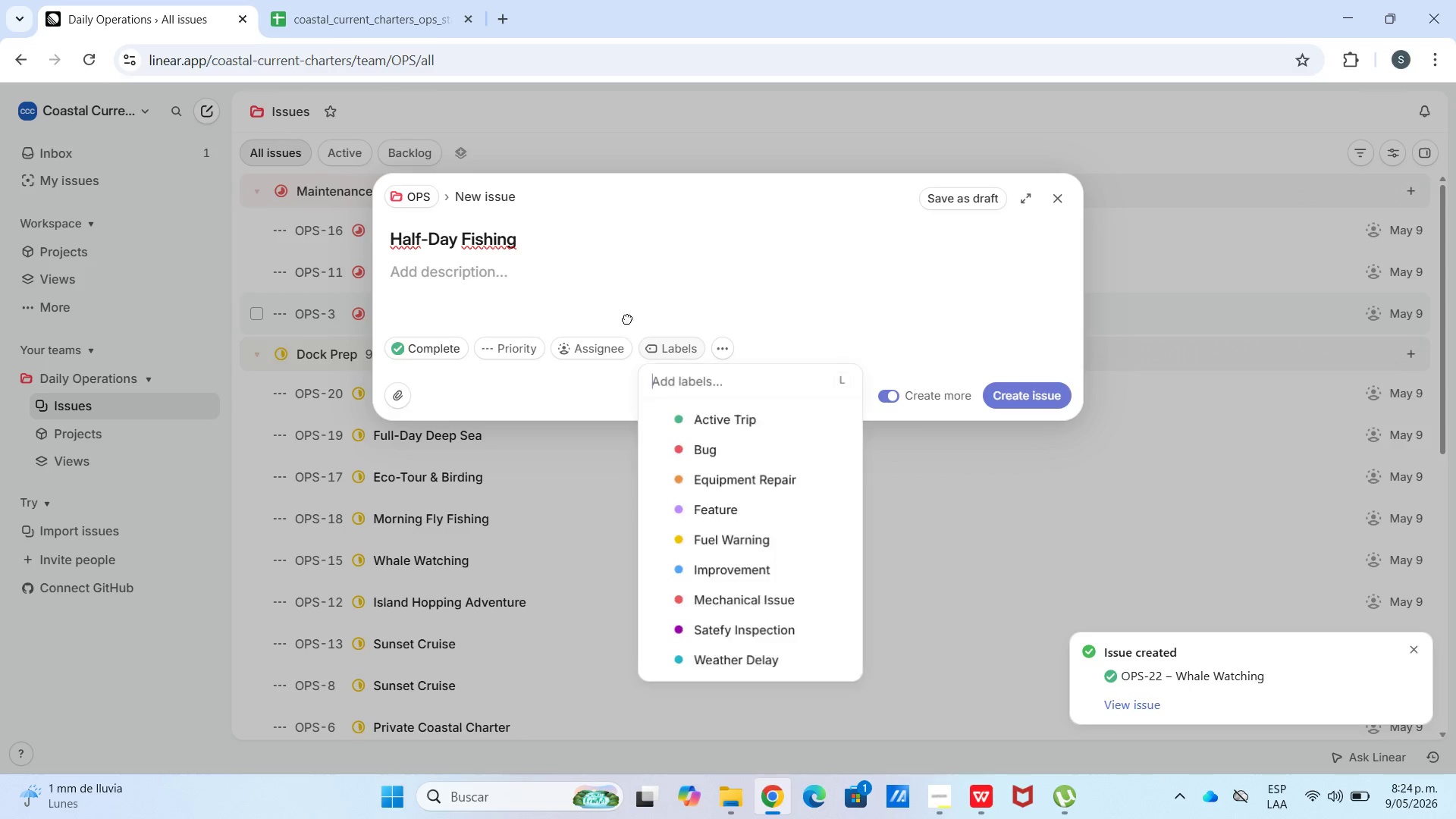 
double_click([583, 281])
 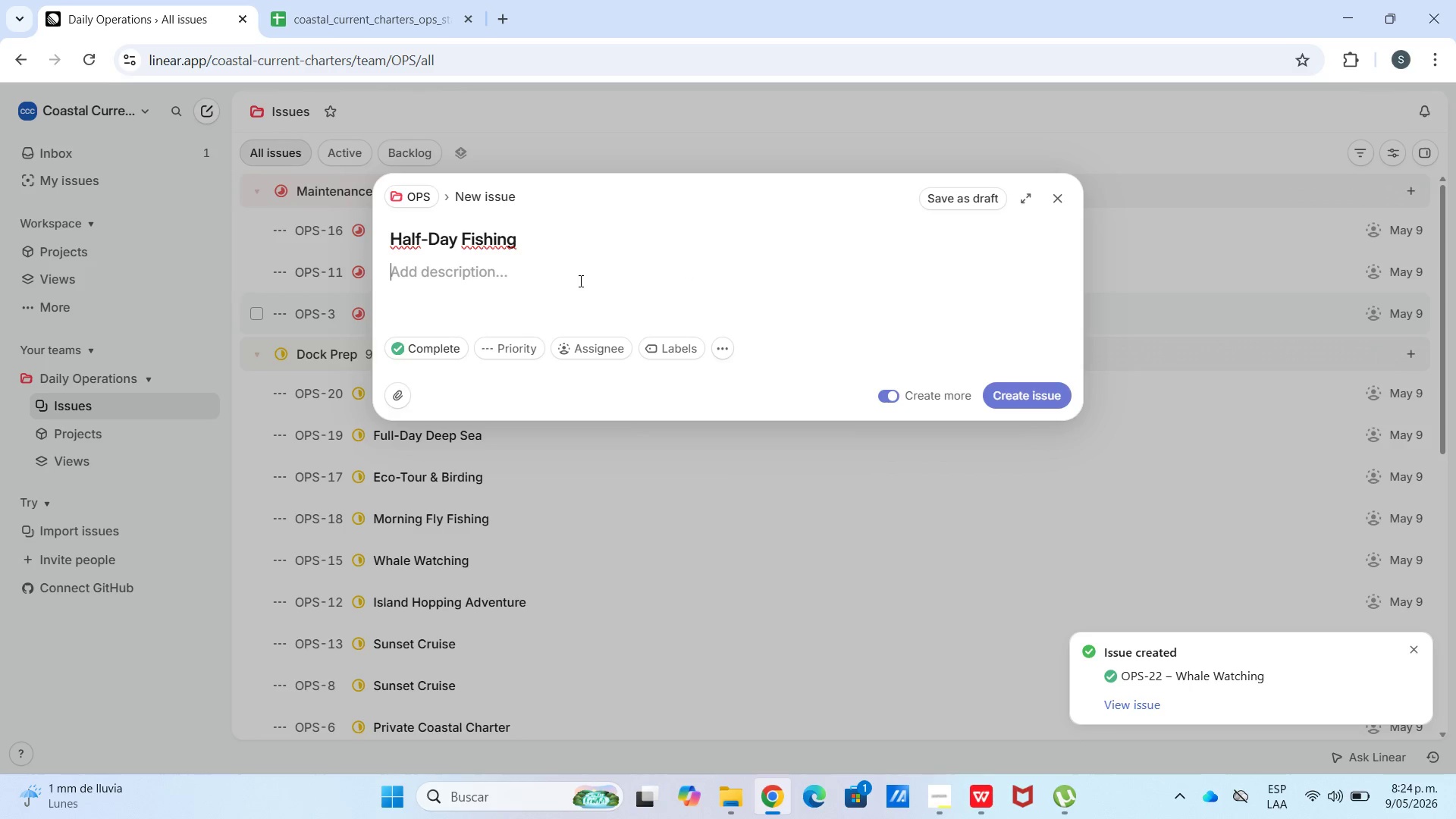 
key(Control+V)
 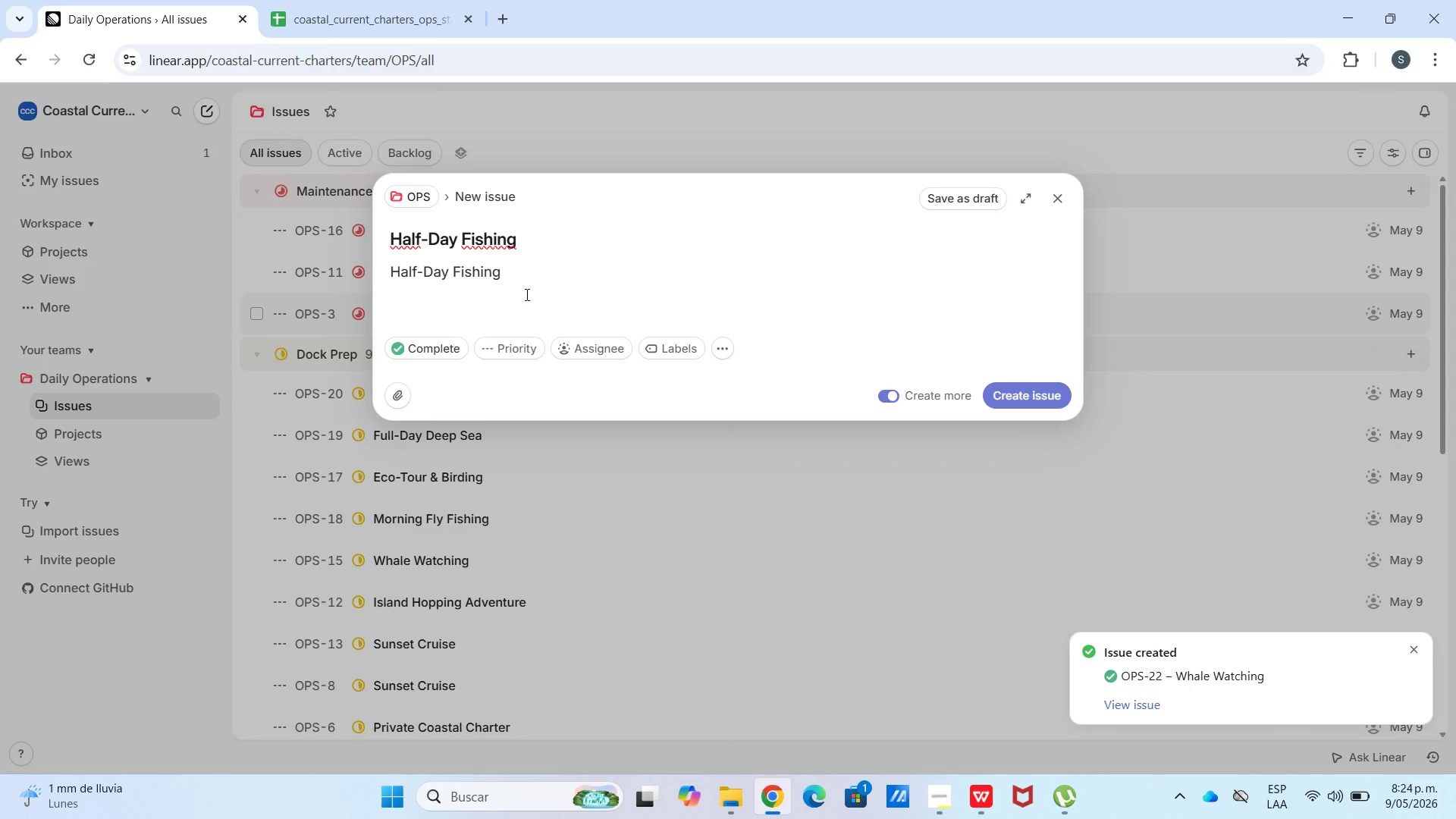 
left_click_drag(start_coordinate=[532, 267], to_coordinate=[130, 233])
 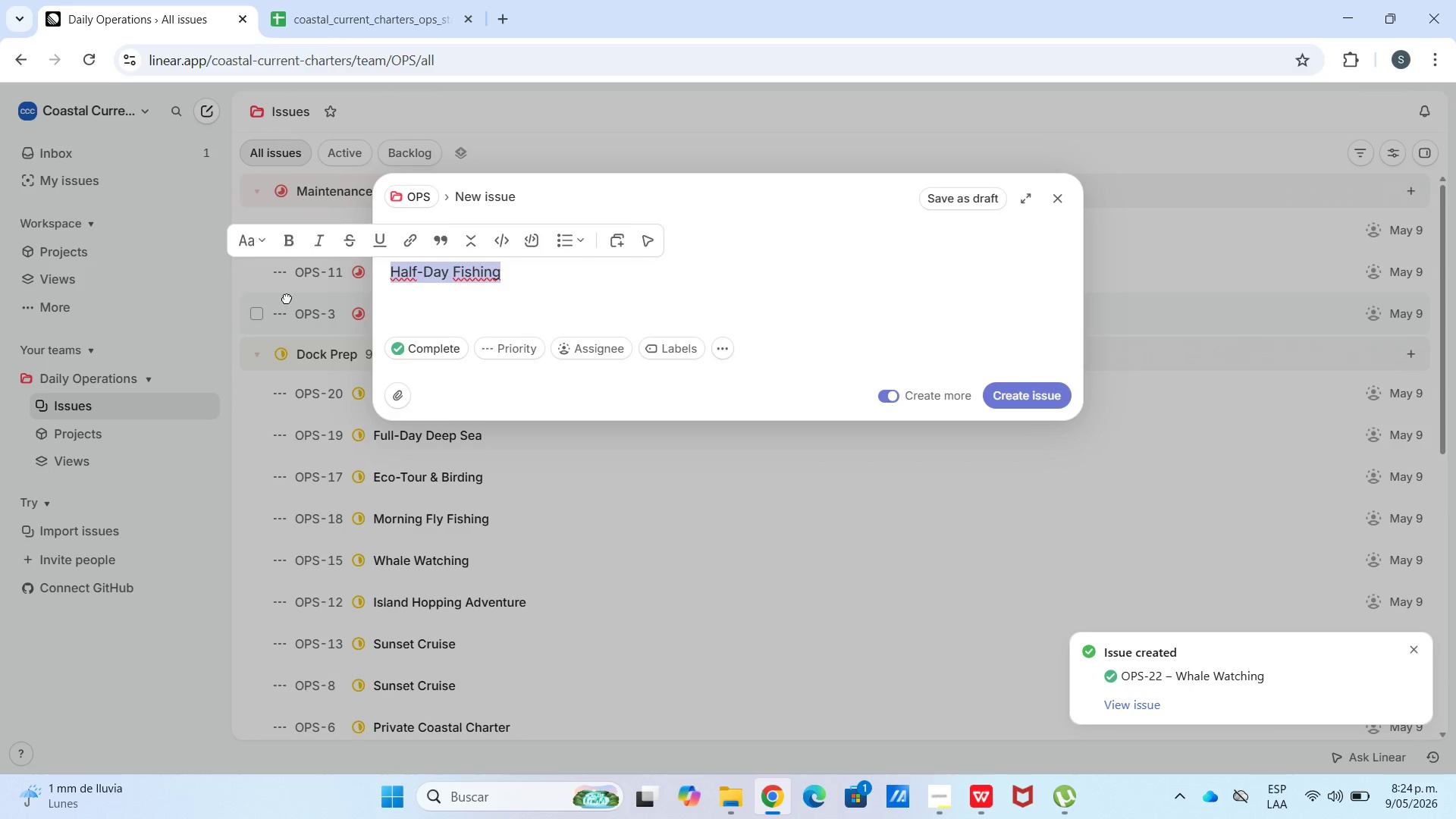 
key(Meta+V)
 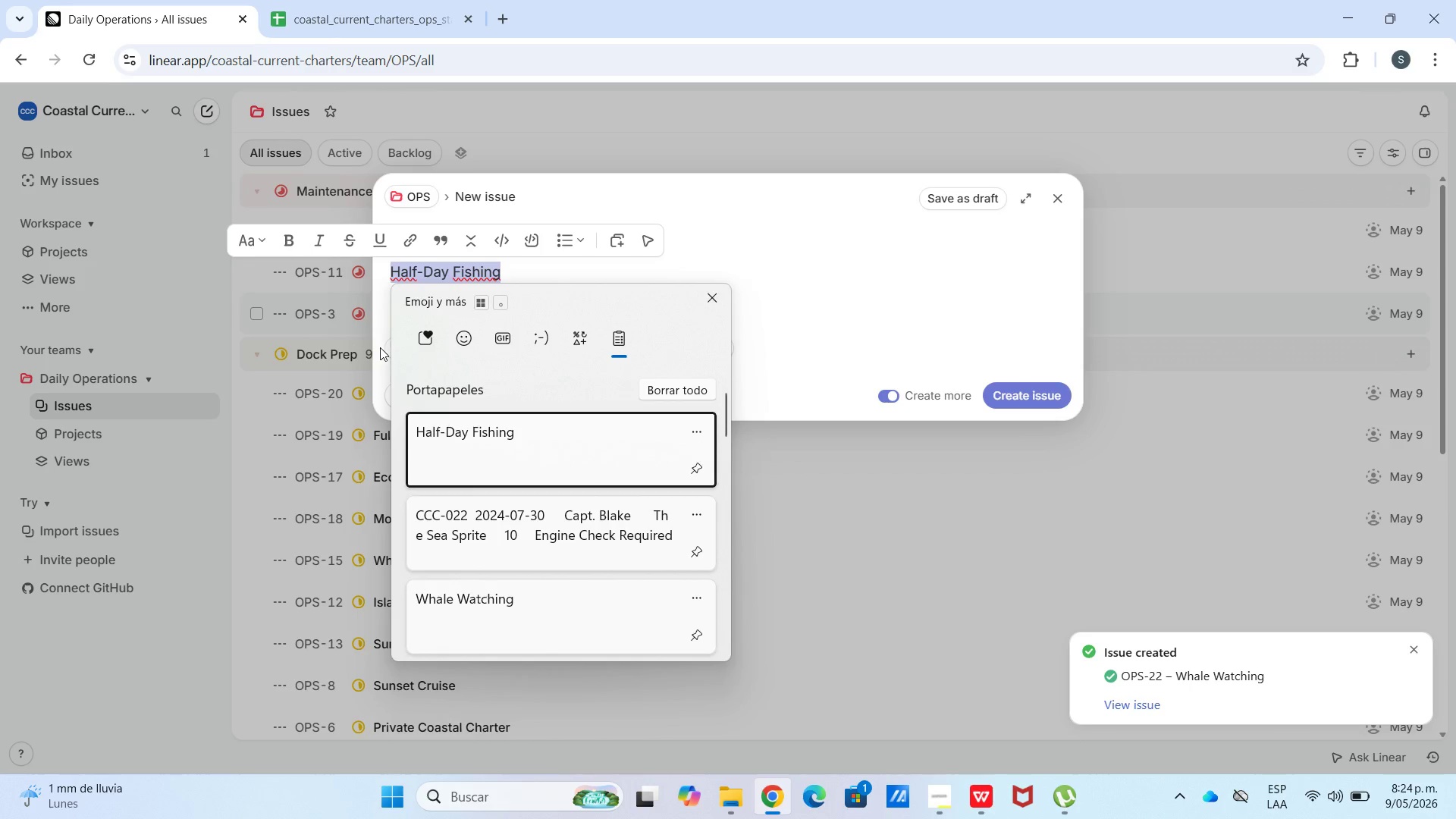 
scroll: coordinate [497, 489], scroll_direction: down, amount: 57.0
 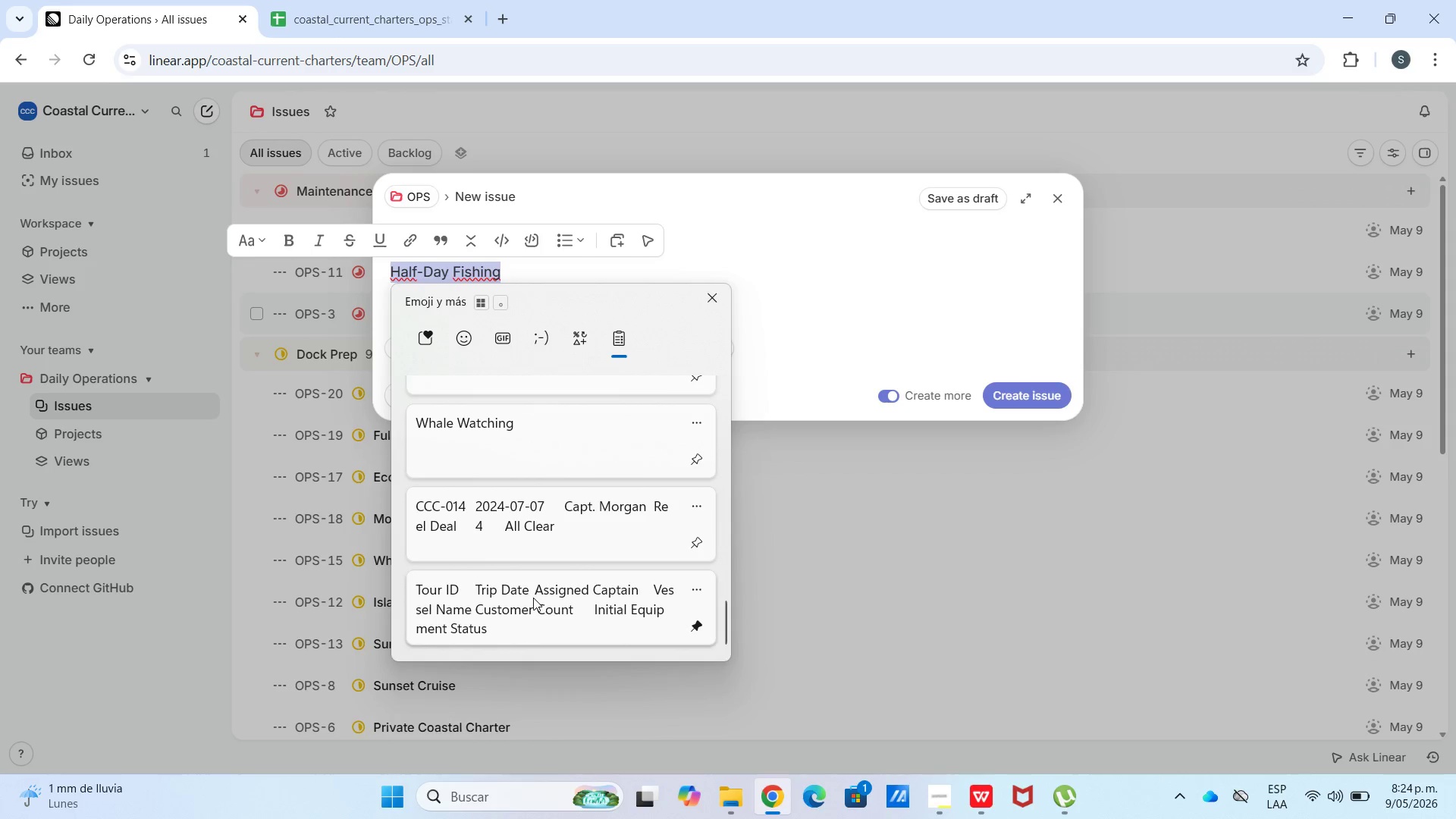 
left_click([534, 599])
 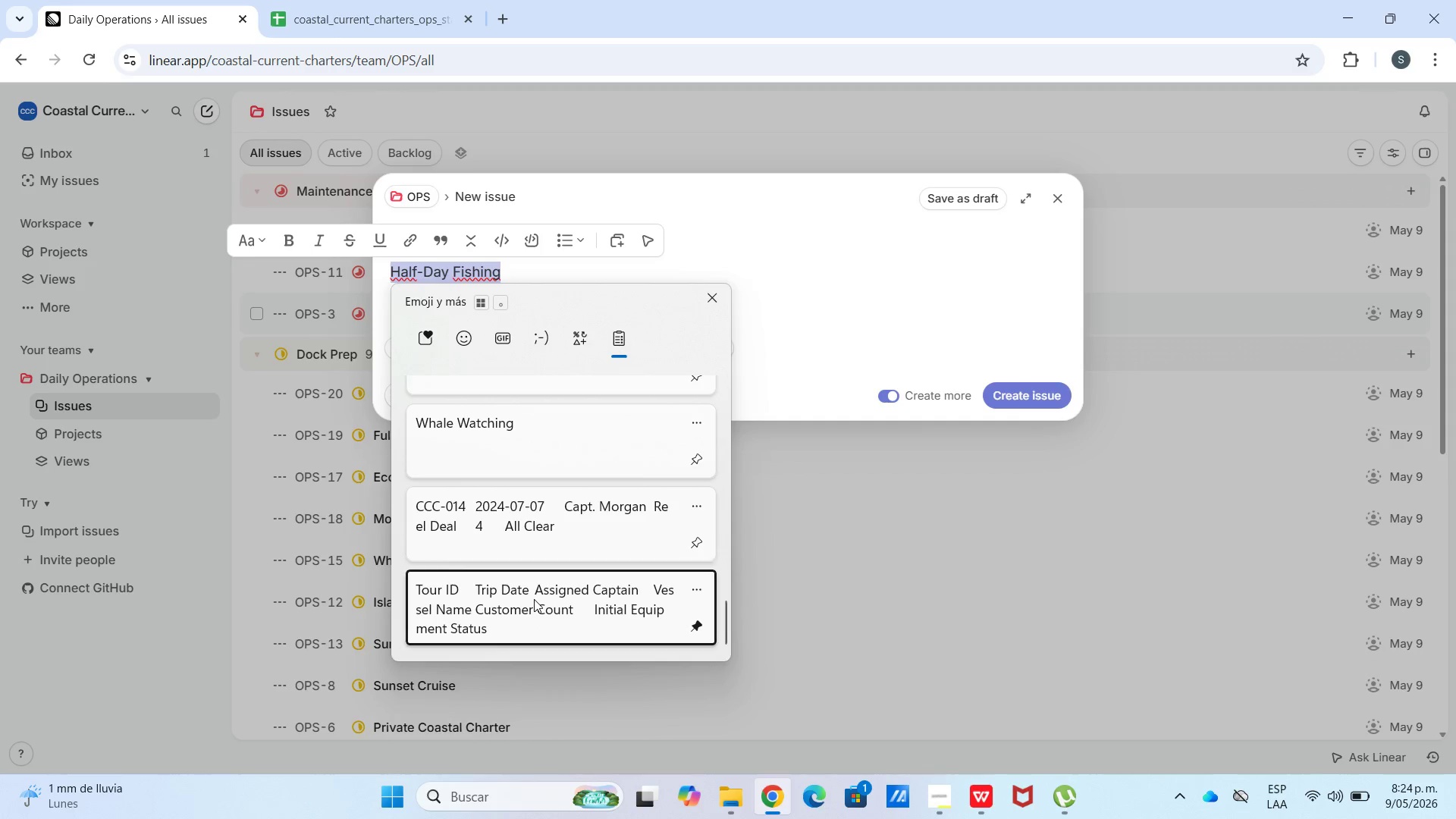 
key(Control+ControlLeft)
 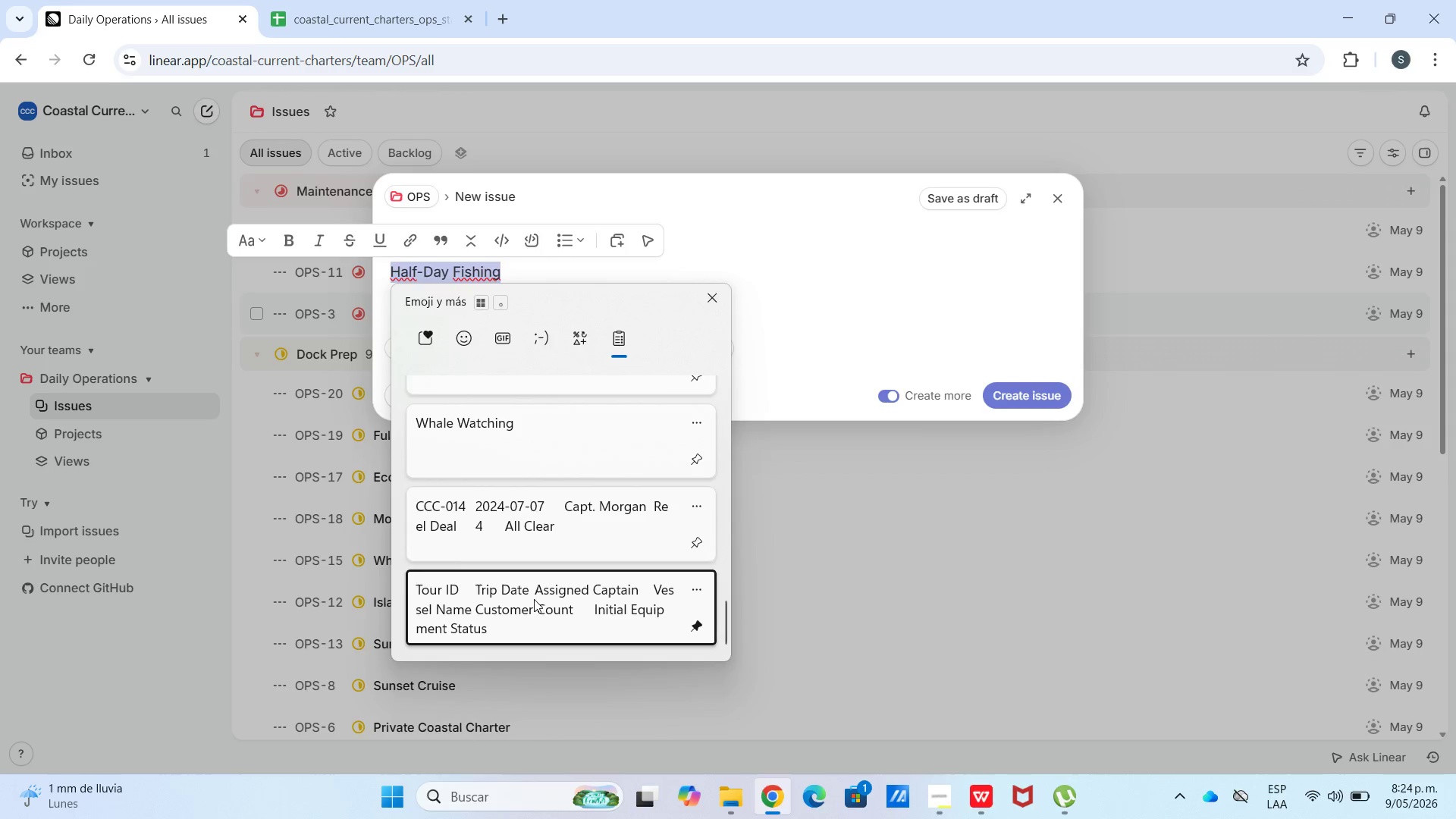 
hold_key(key=V, duration=9.53)
 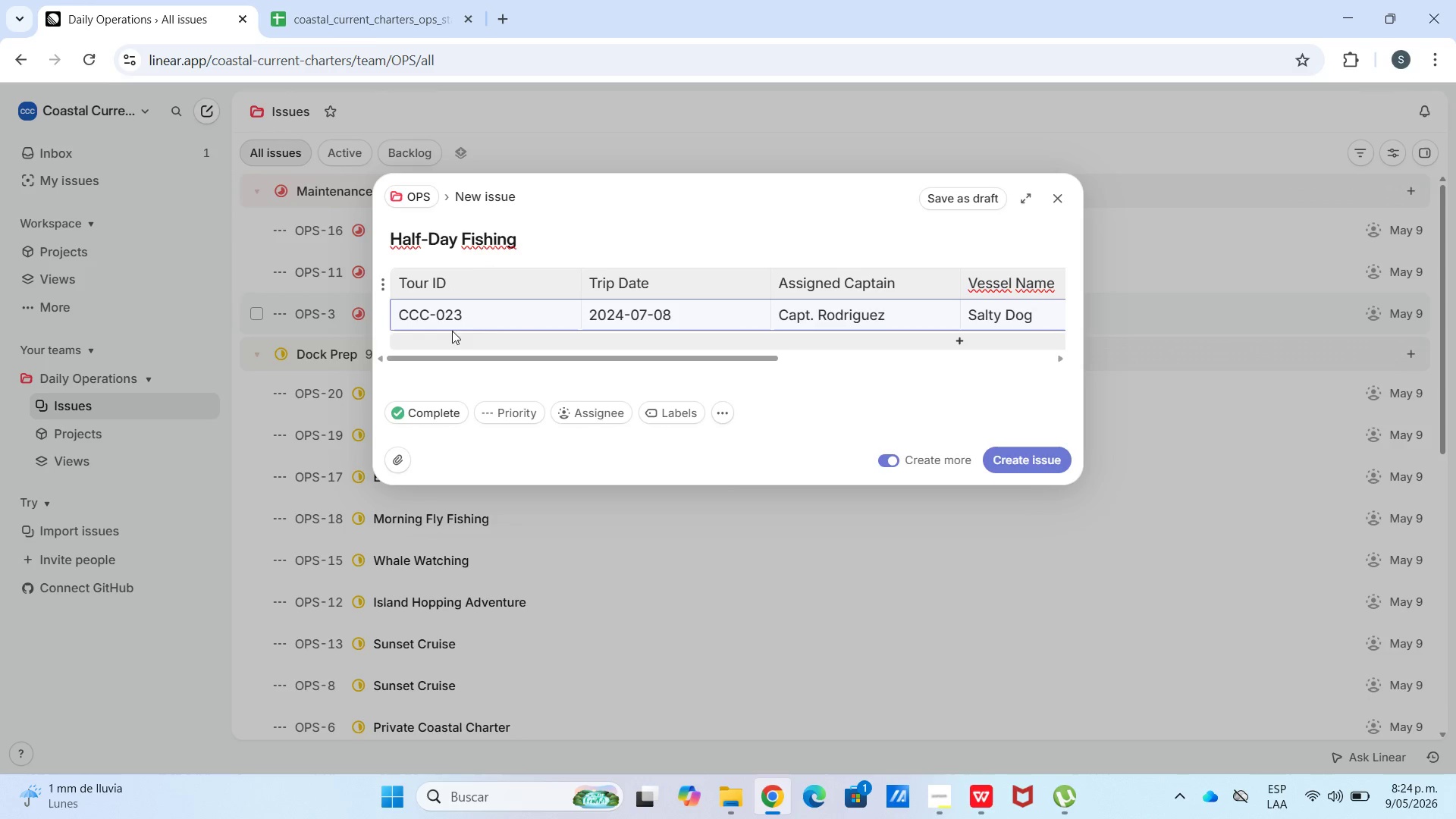 
left_click([484, 344])
 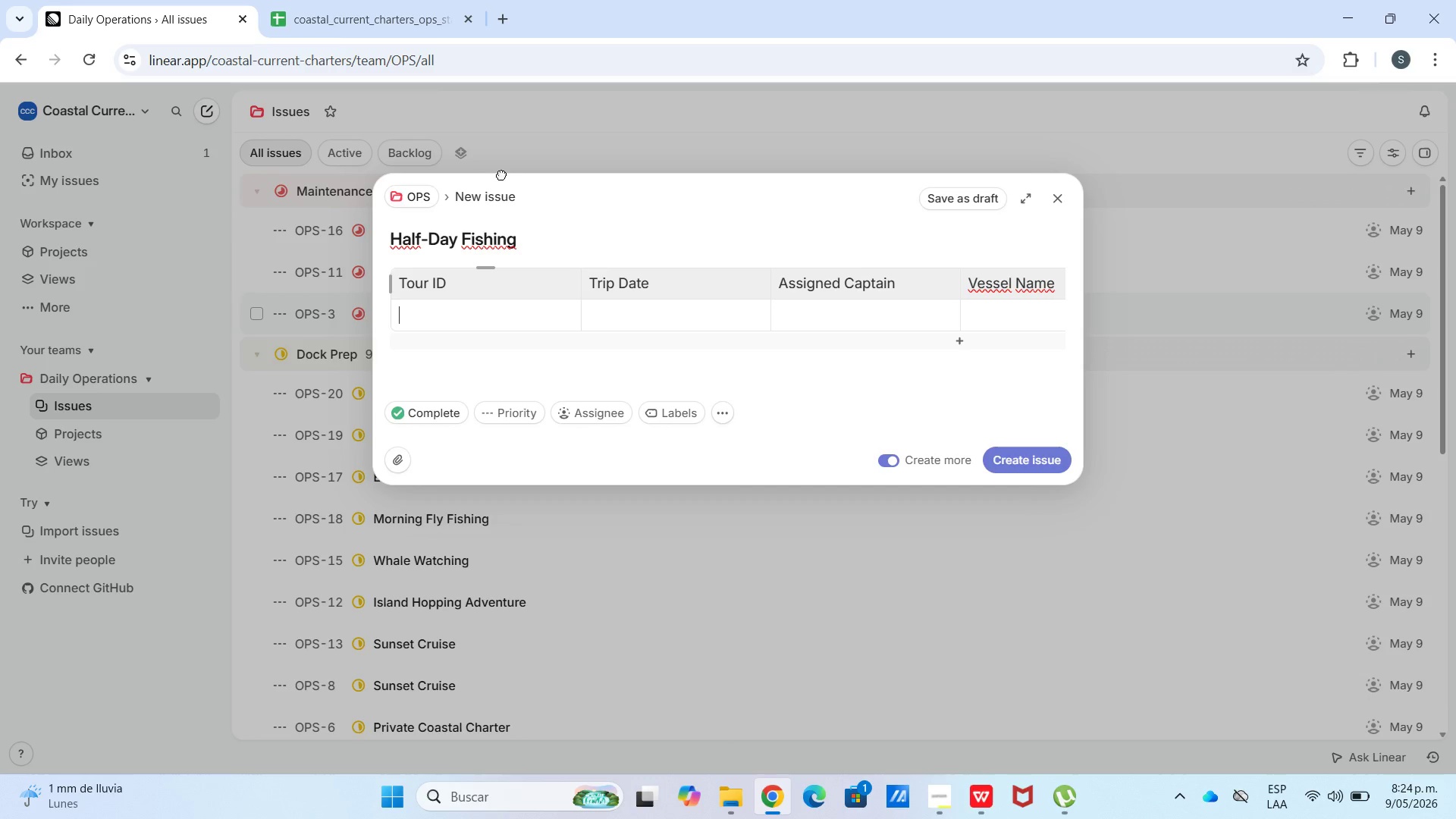 
left_click([397, 0])
 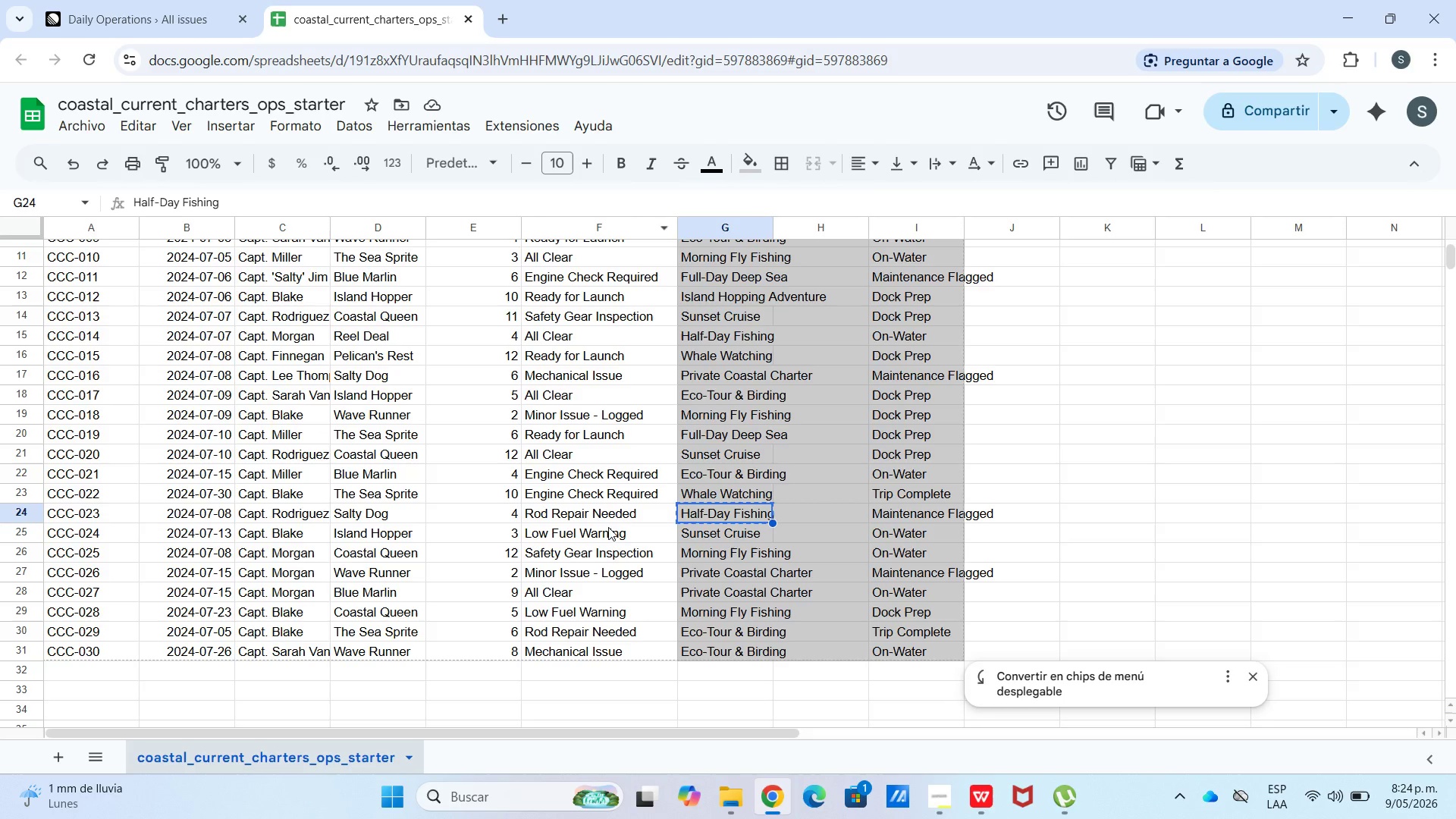 
left_click_drag(start_coordinate=[629, 511], to_coordinate=[89, 506])
 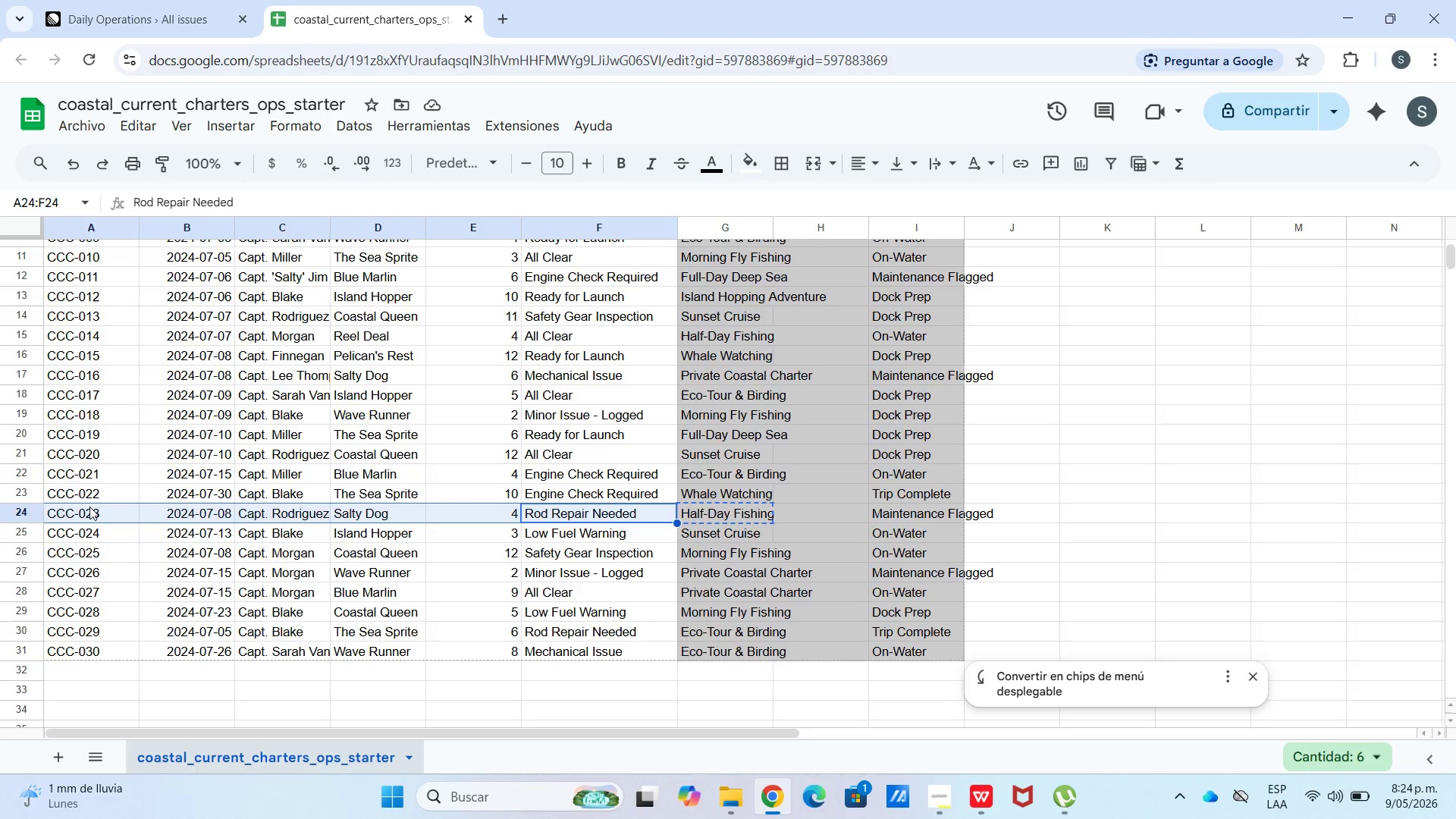 
key(Control+C)
 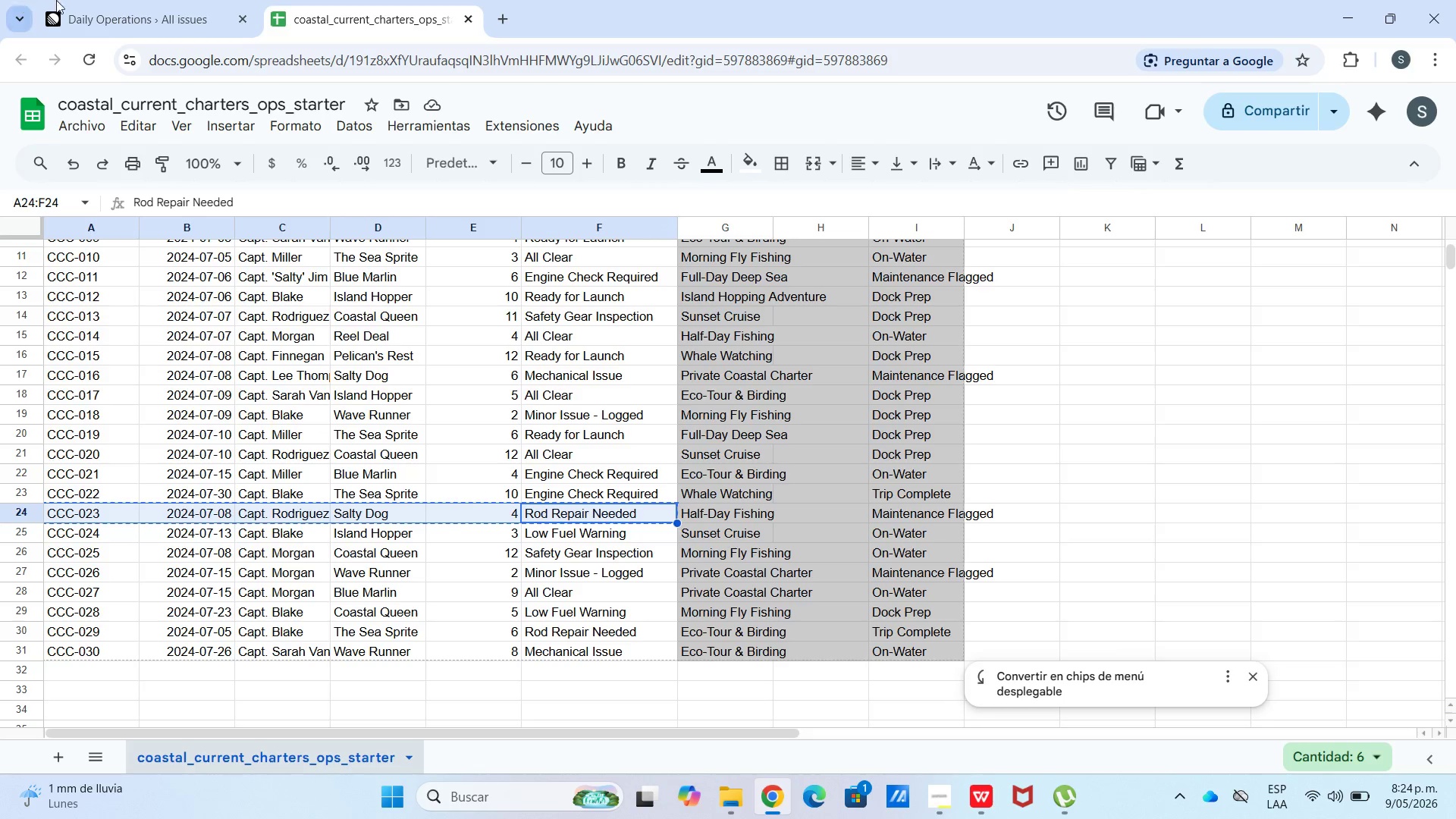 
left_click([89, 2])
 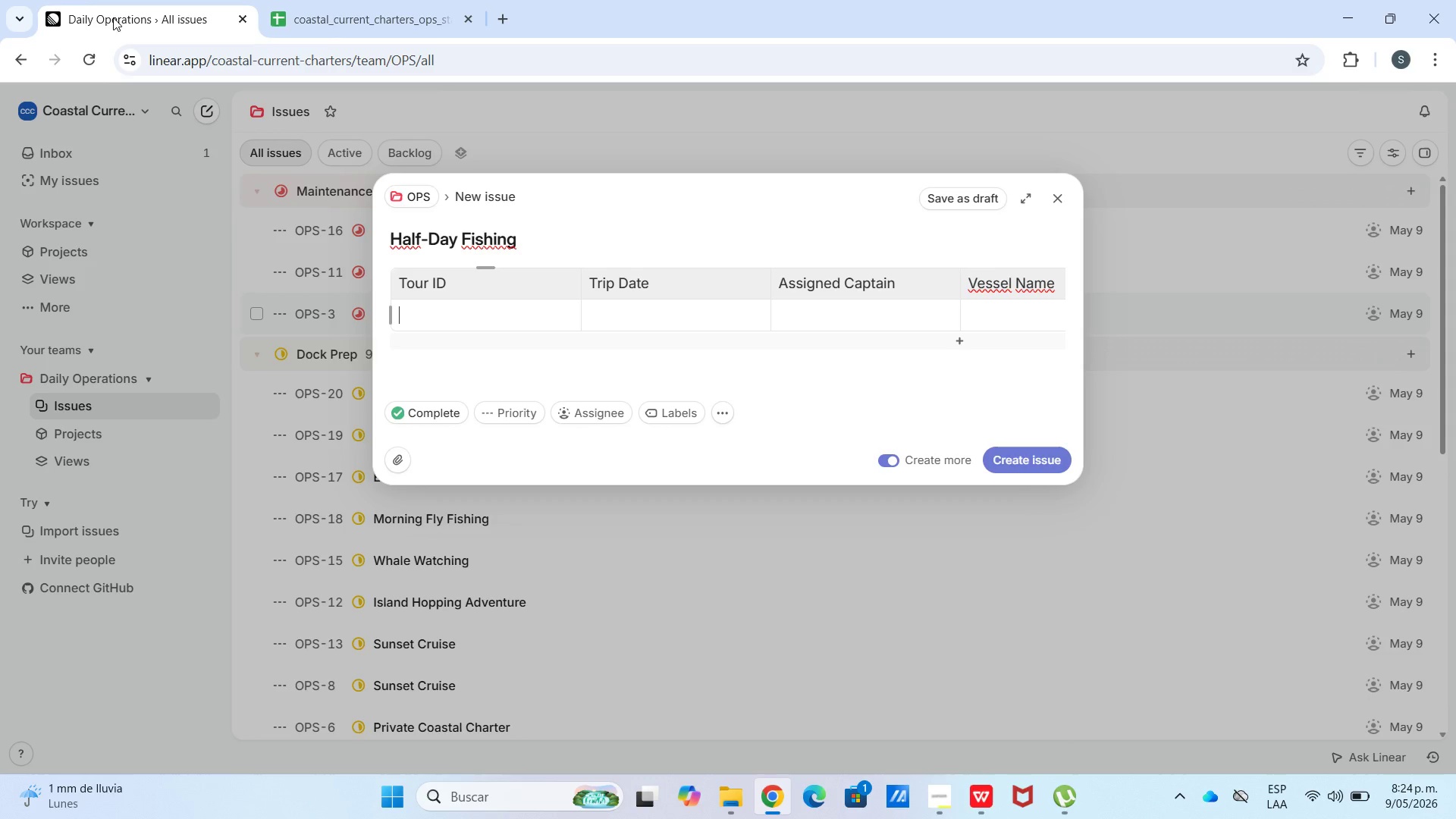 
hold_key(key=ControlLeft, duration=0.78)
 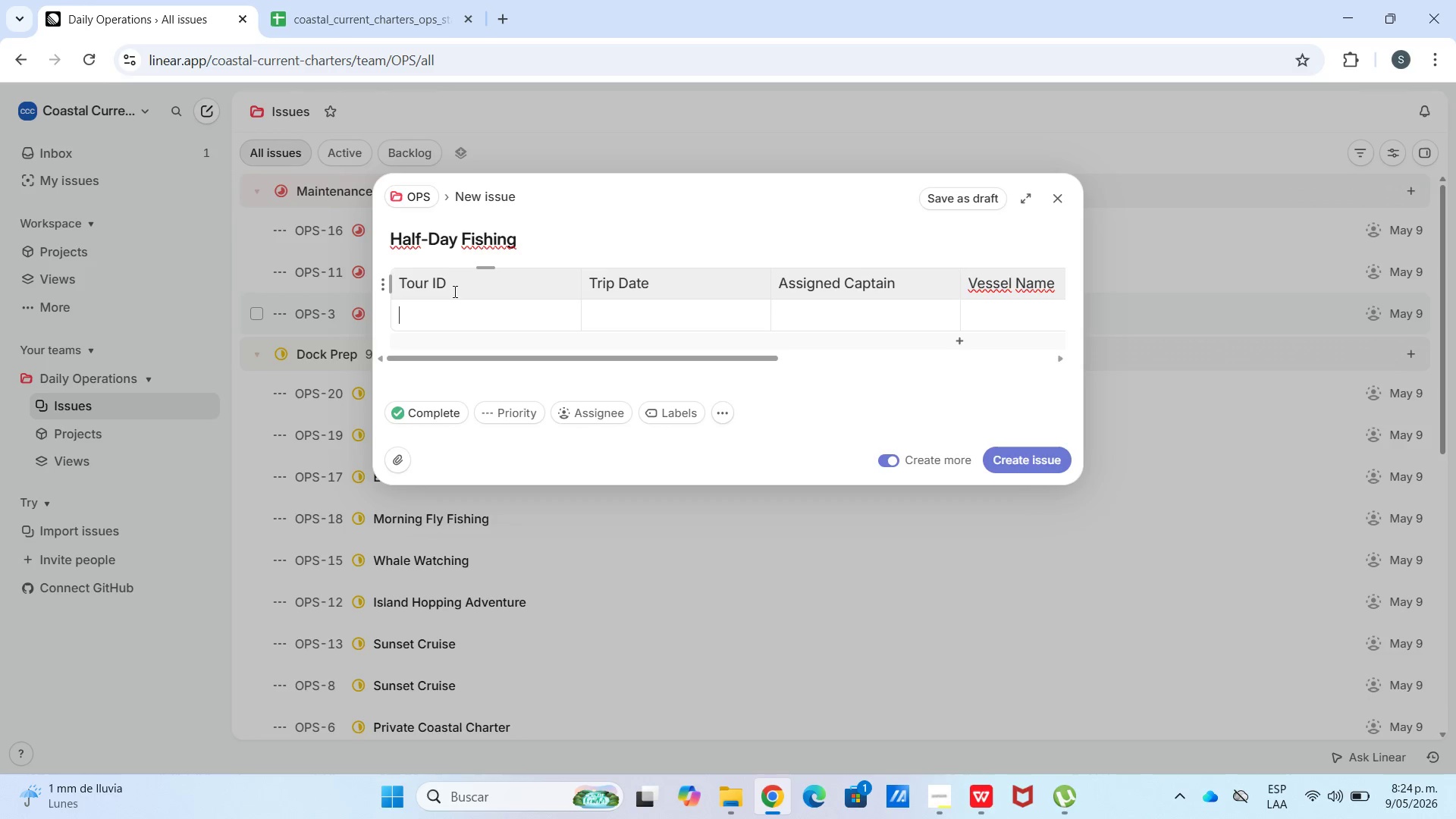 
hold_key(key=ControlLeft, duration=0.39)
 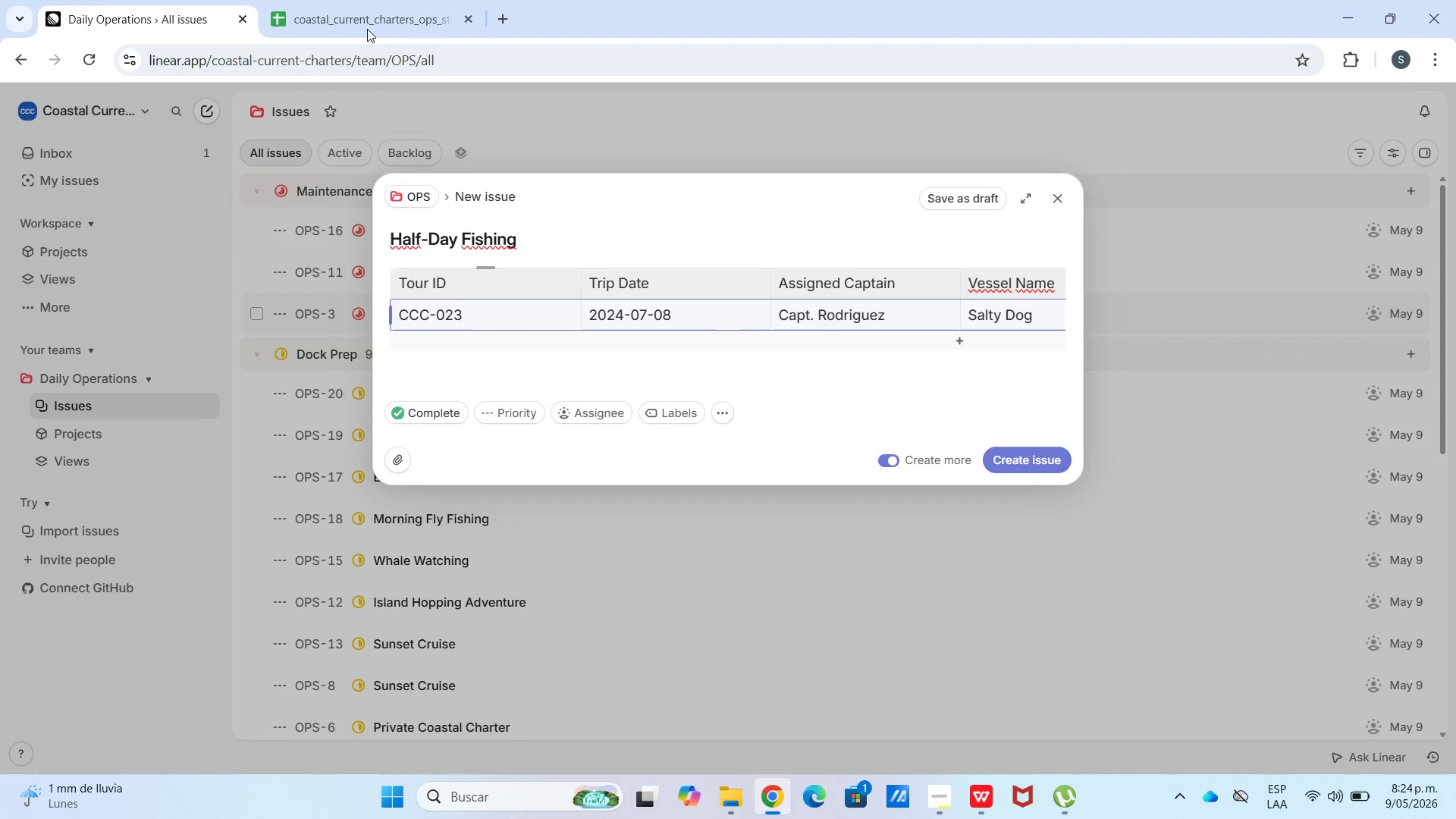 
left_click([363, 7])
 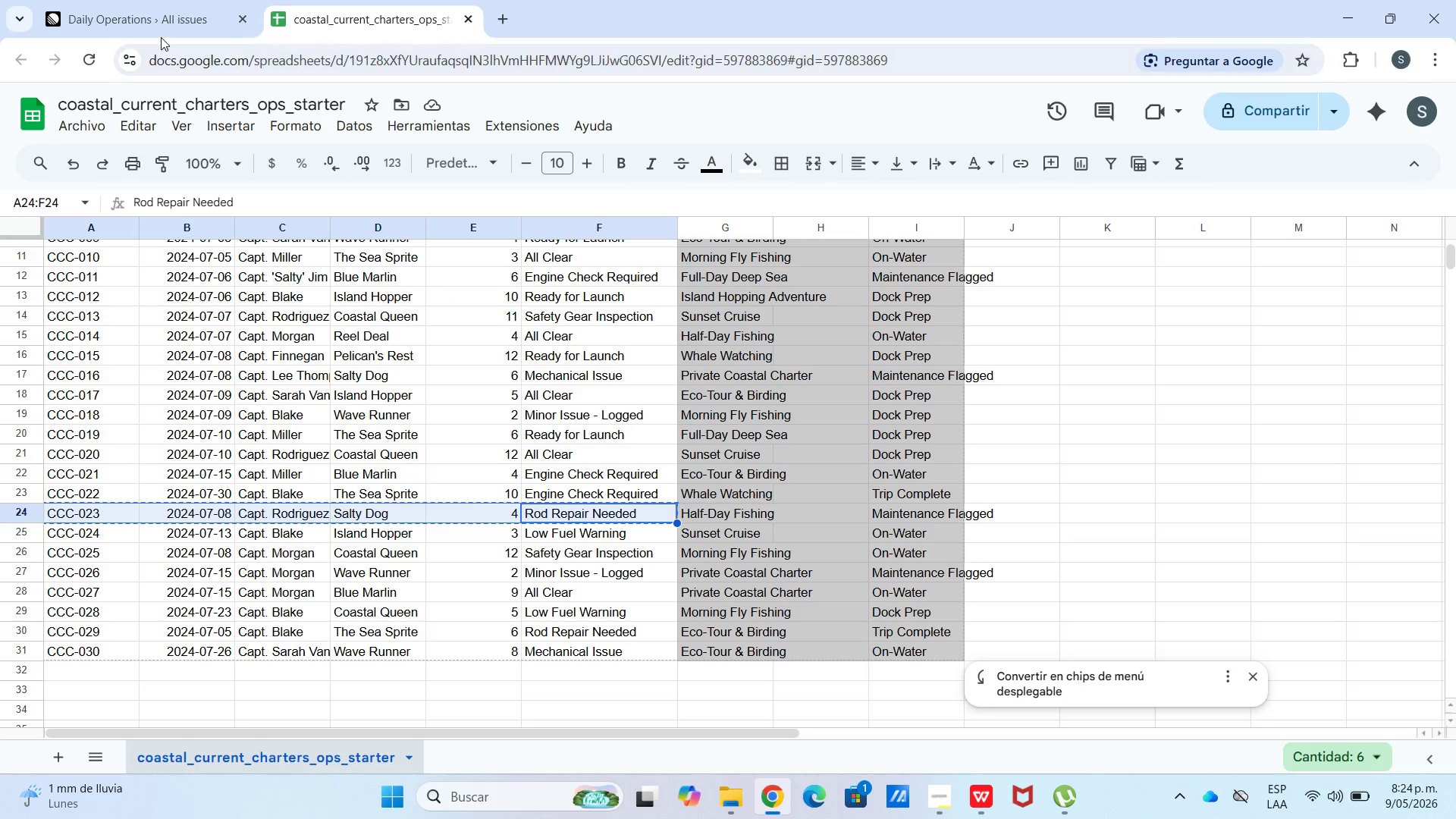 
left_click([160, 14])
 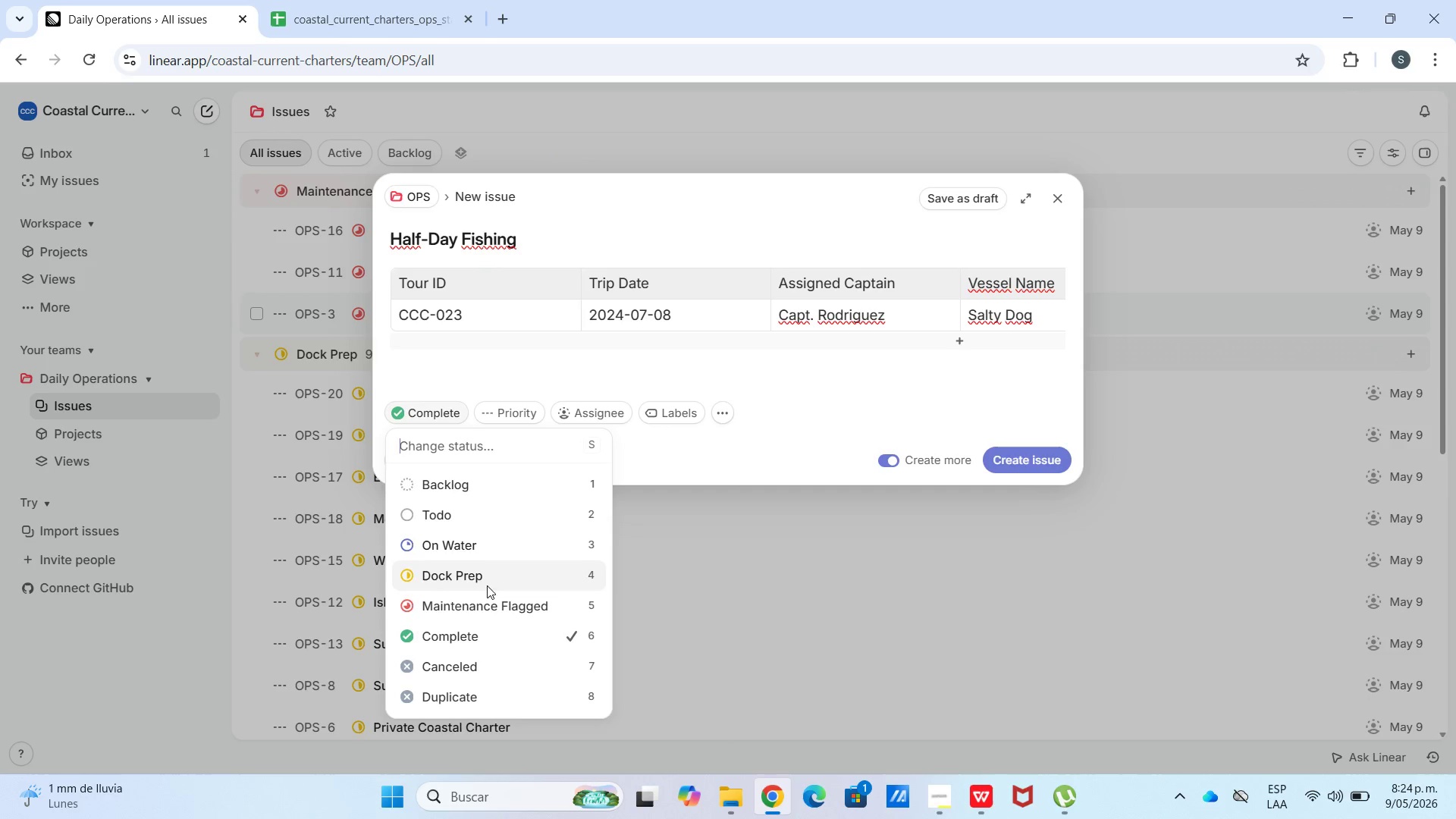 
left_click([492, 610])
 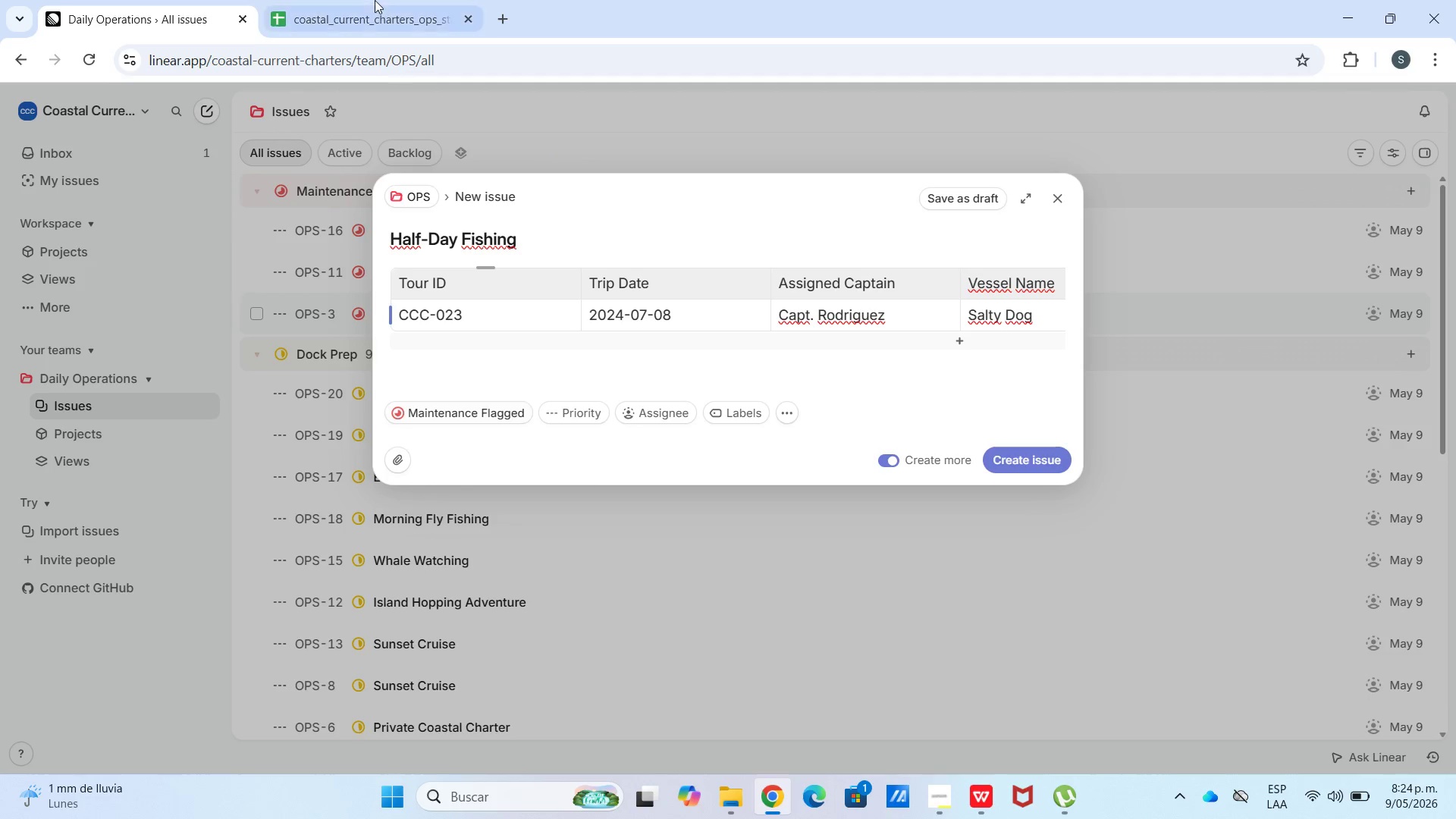 
left_click([373, 0])
 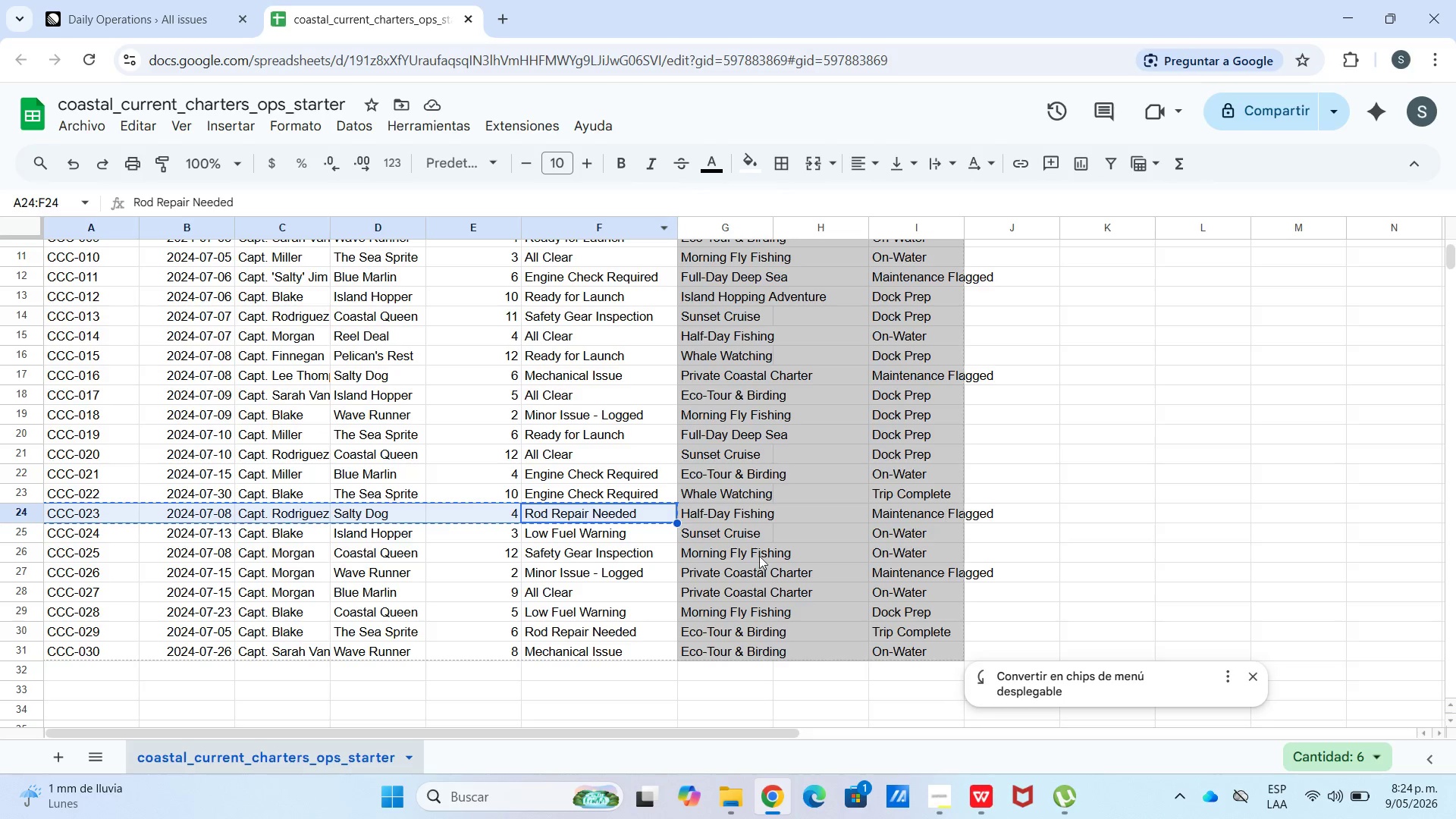 
left_click([699, 532])
 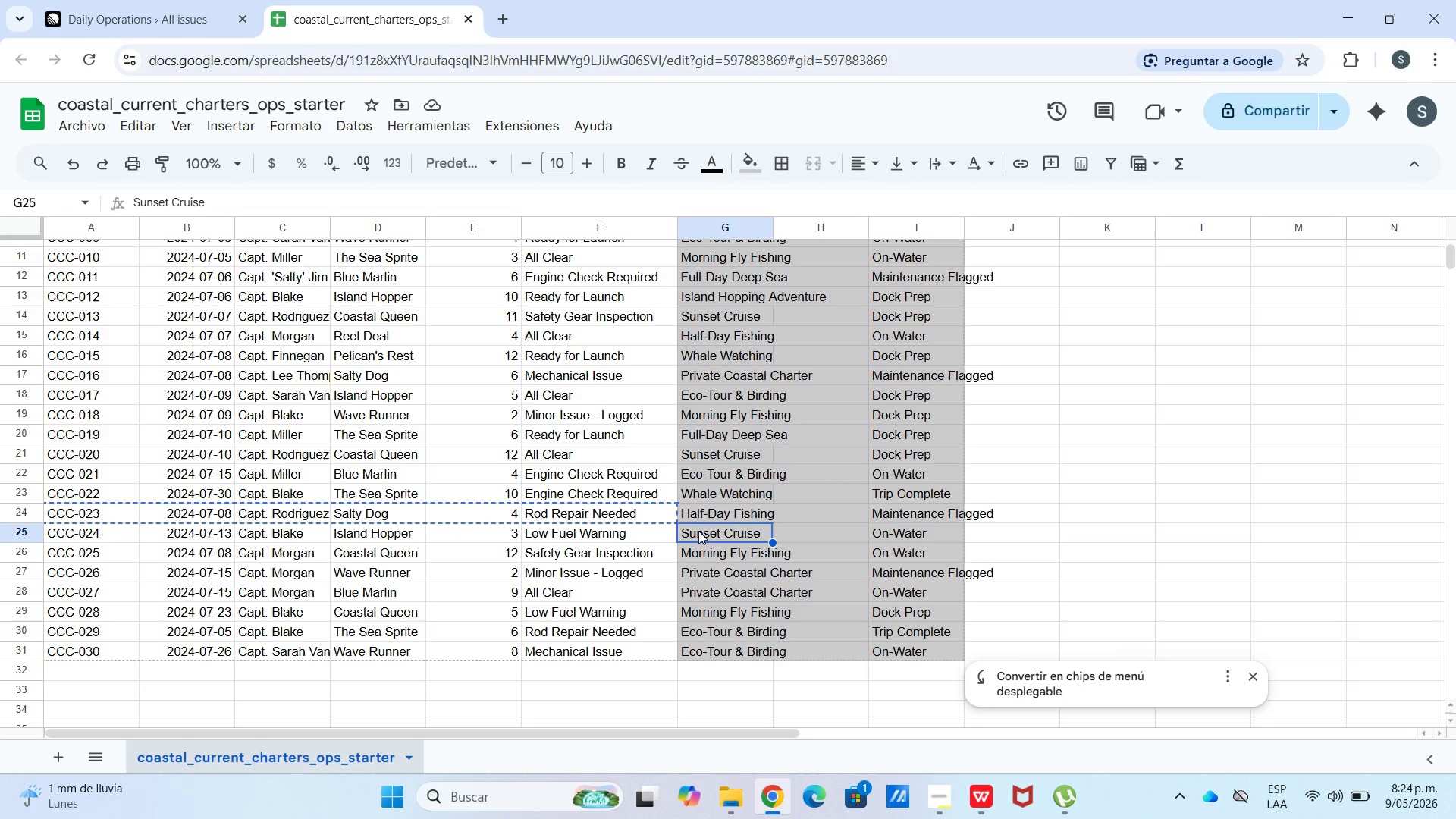 
key(Control+C)
 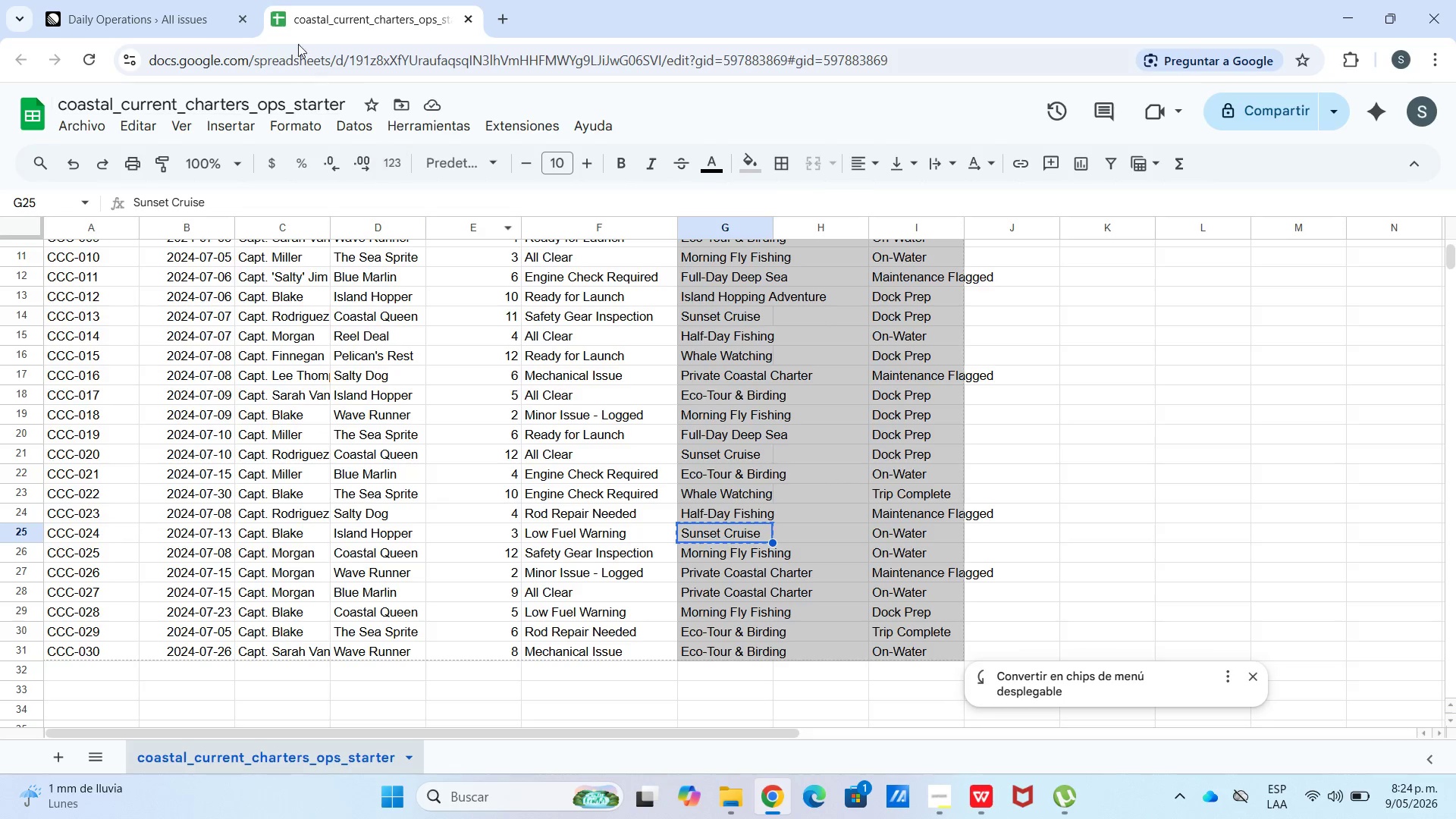 
left_click([194, 0])
 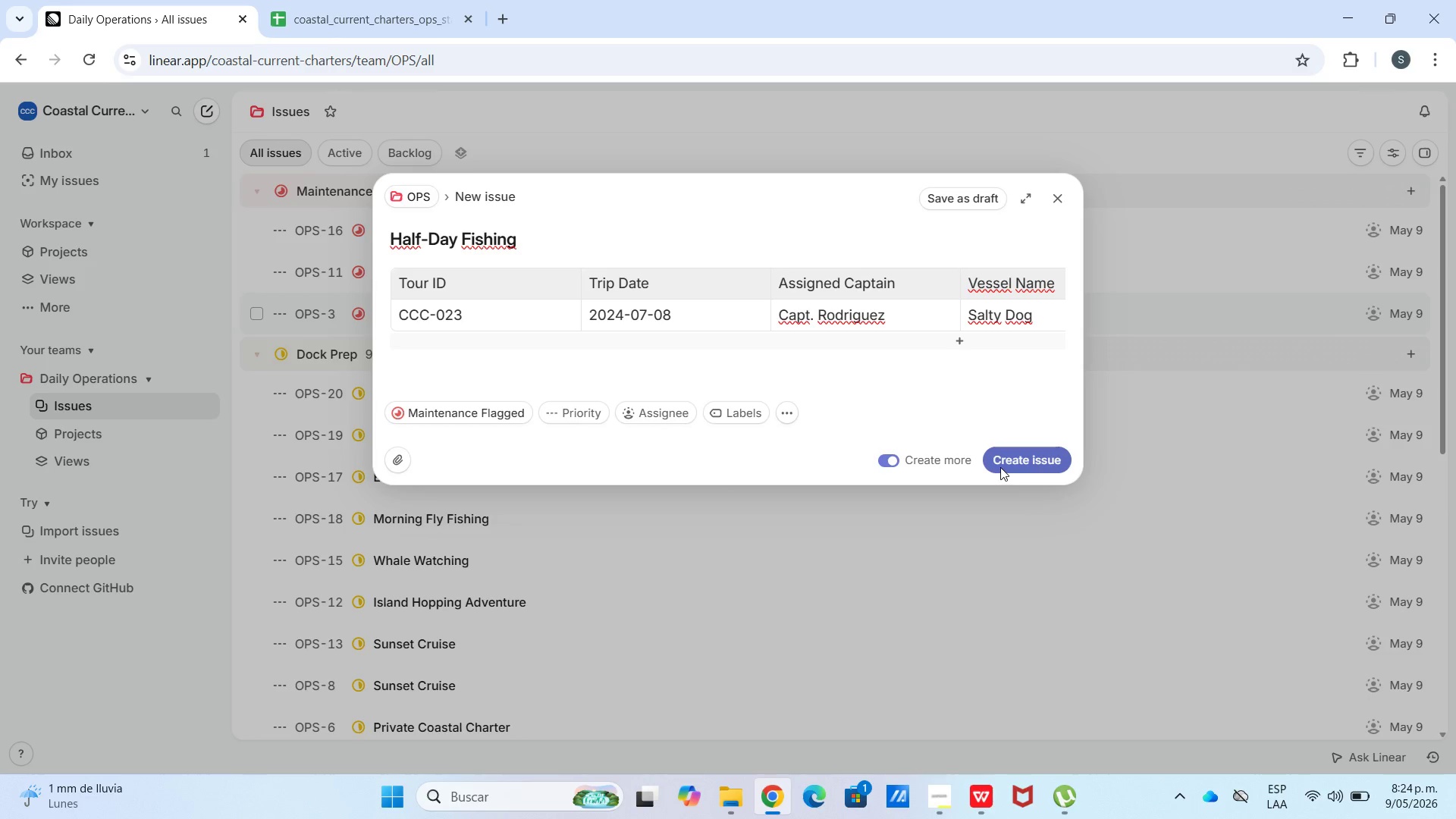 
wait(9.05)
 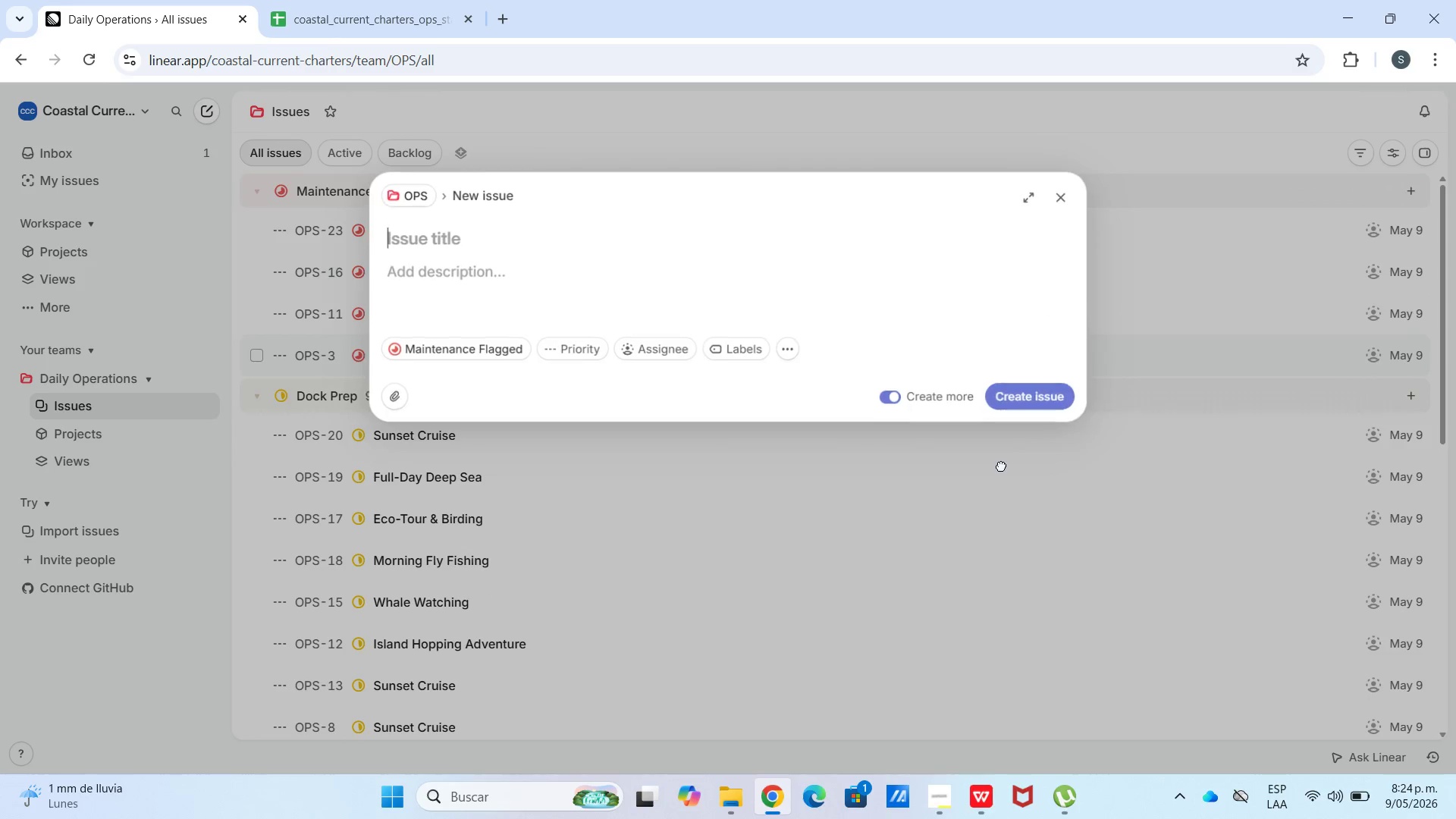 
key(Control+V)
 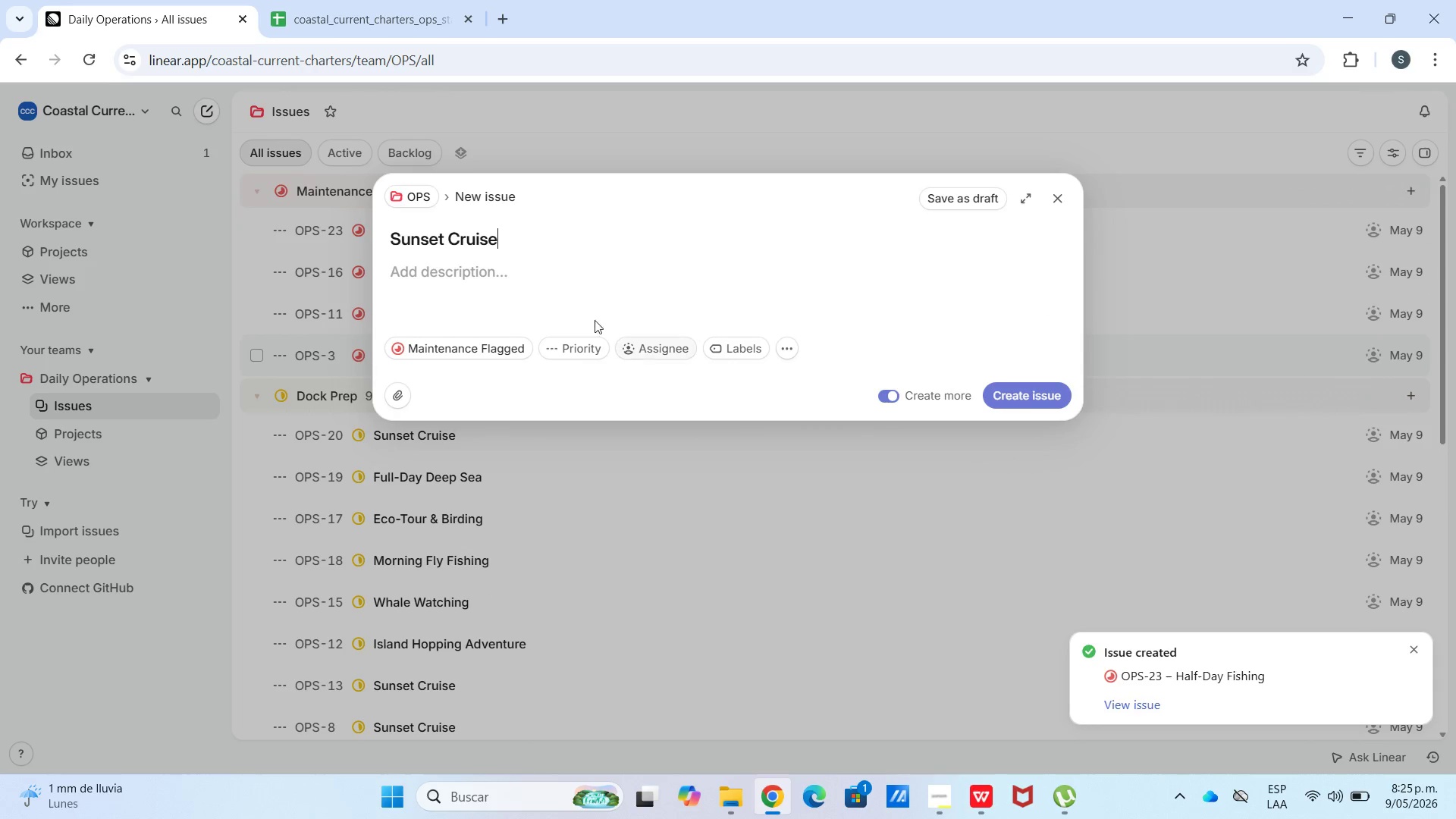 
left_click([567, 288])
 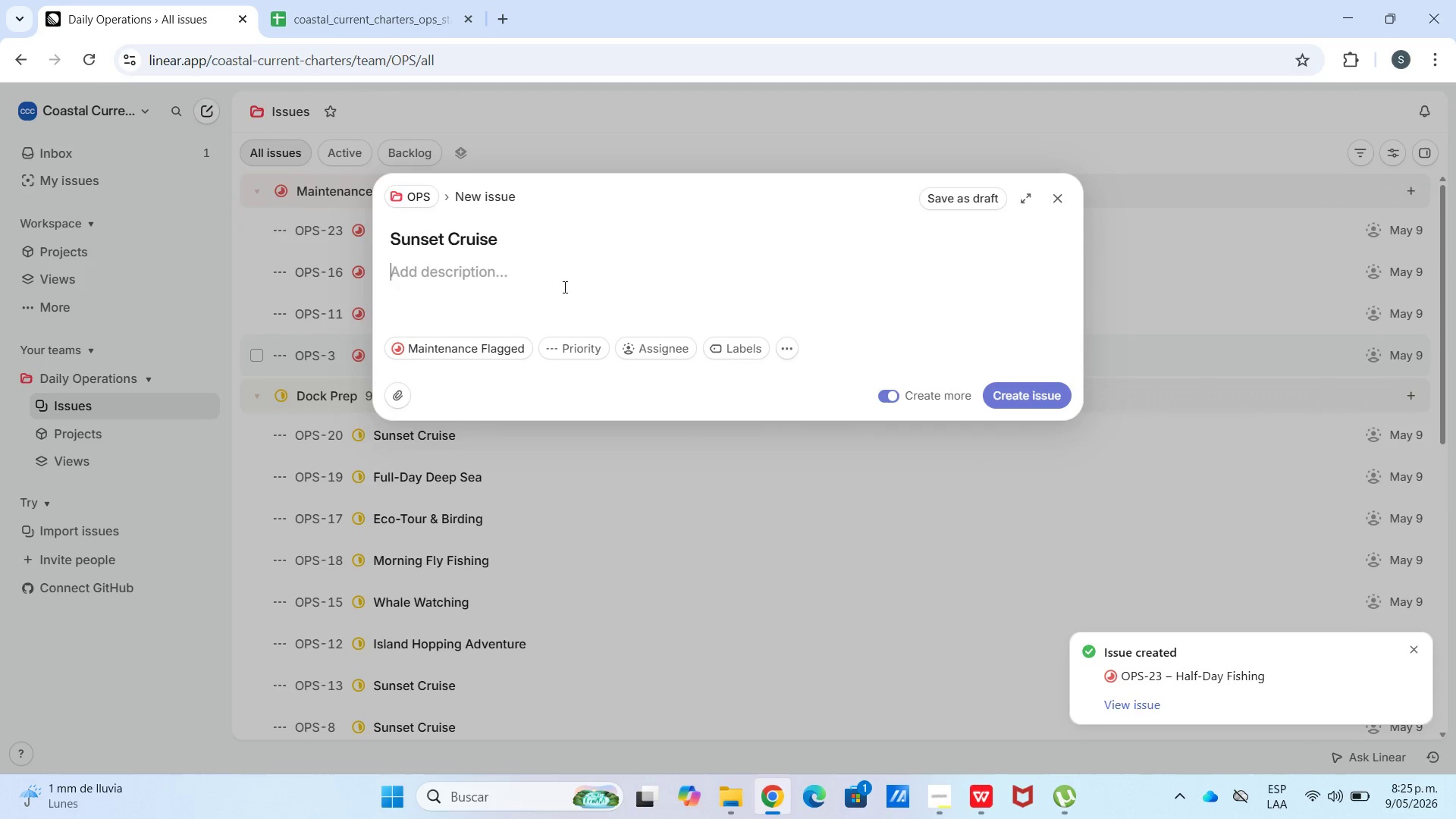 
key(Meta+V)
 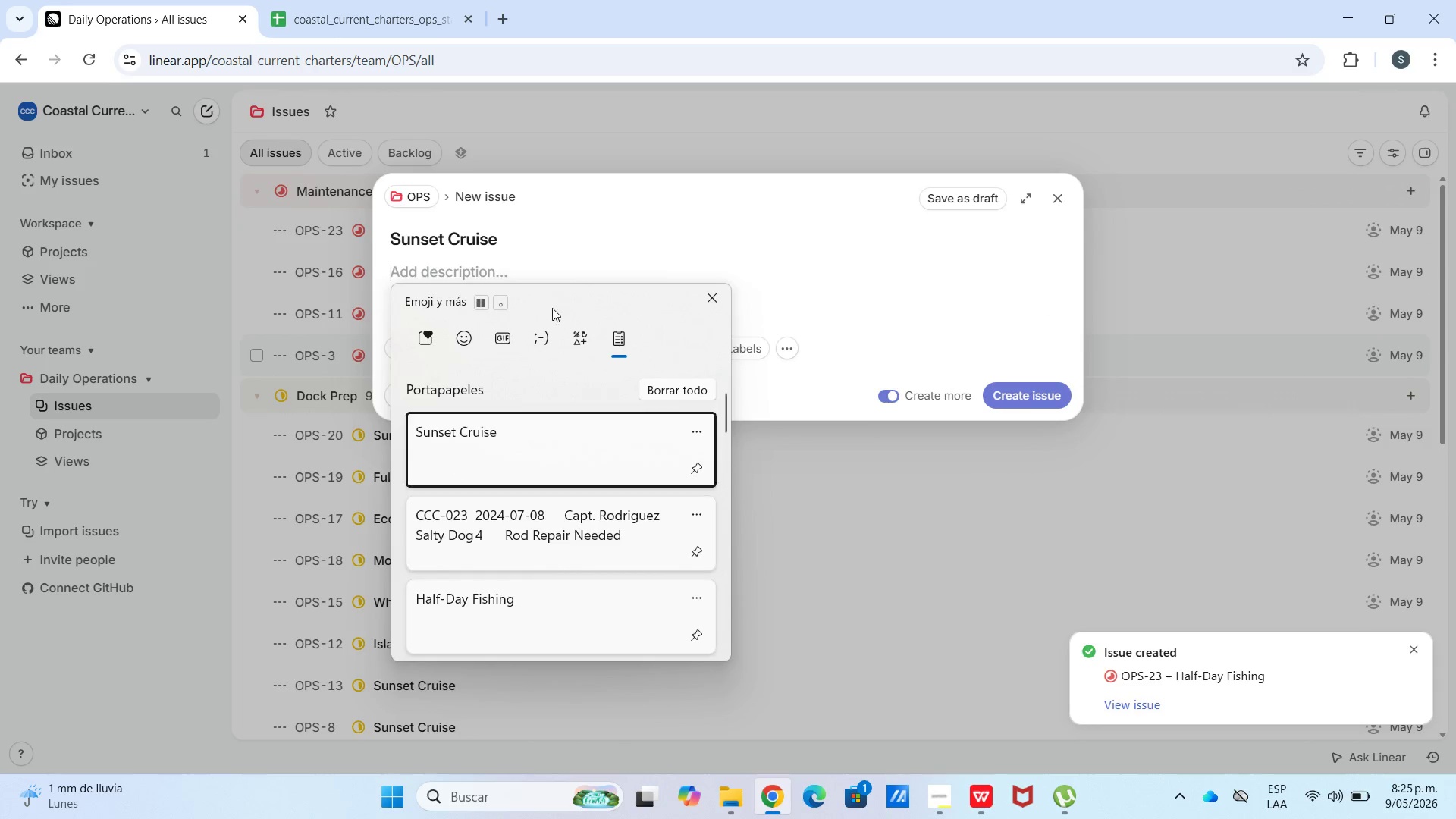 
left_click([576, 616])
 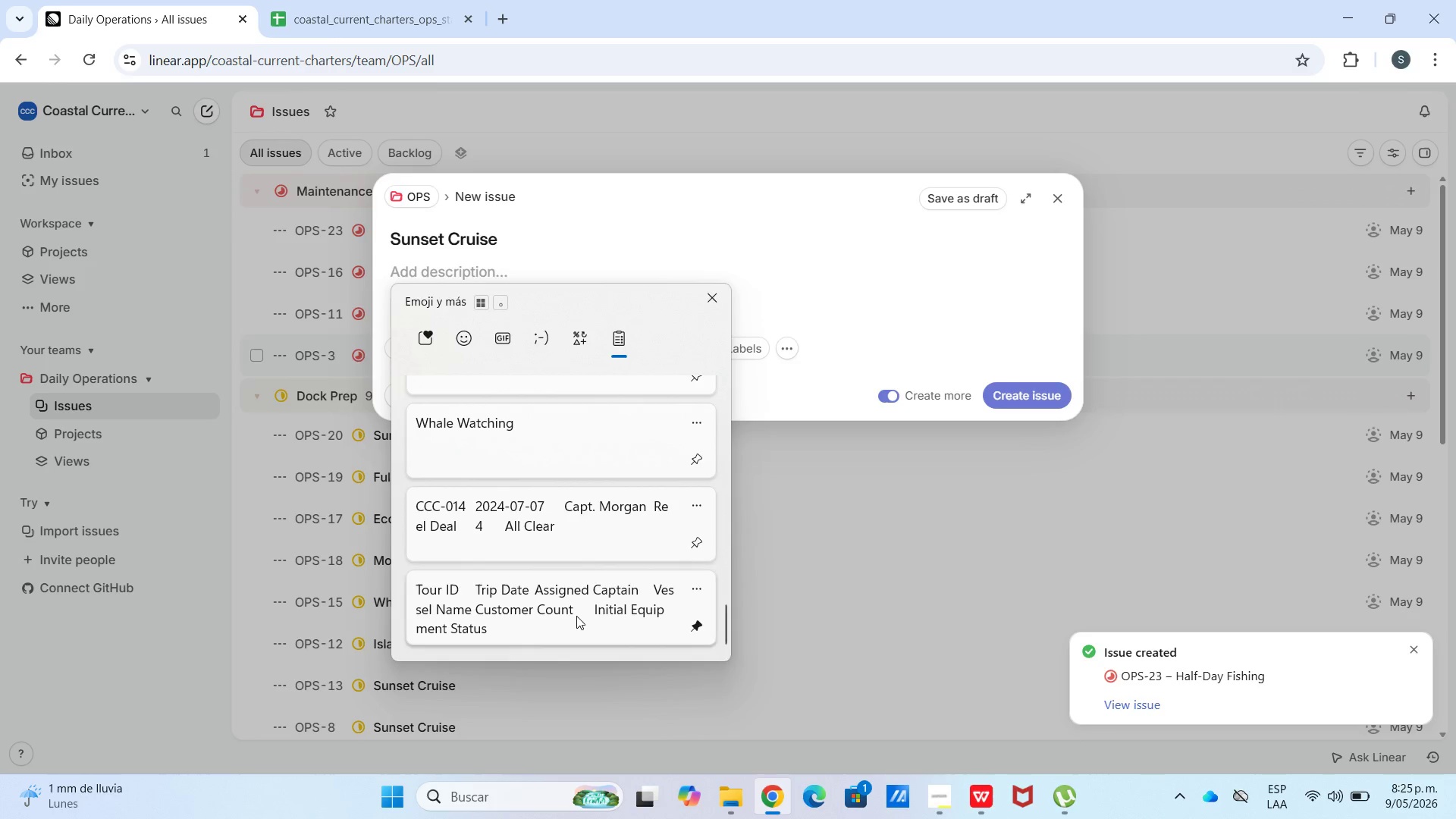 
scroll: coordinate [545, 637], scroll_direction: down, amount: 57.0
 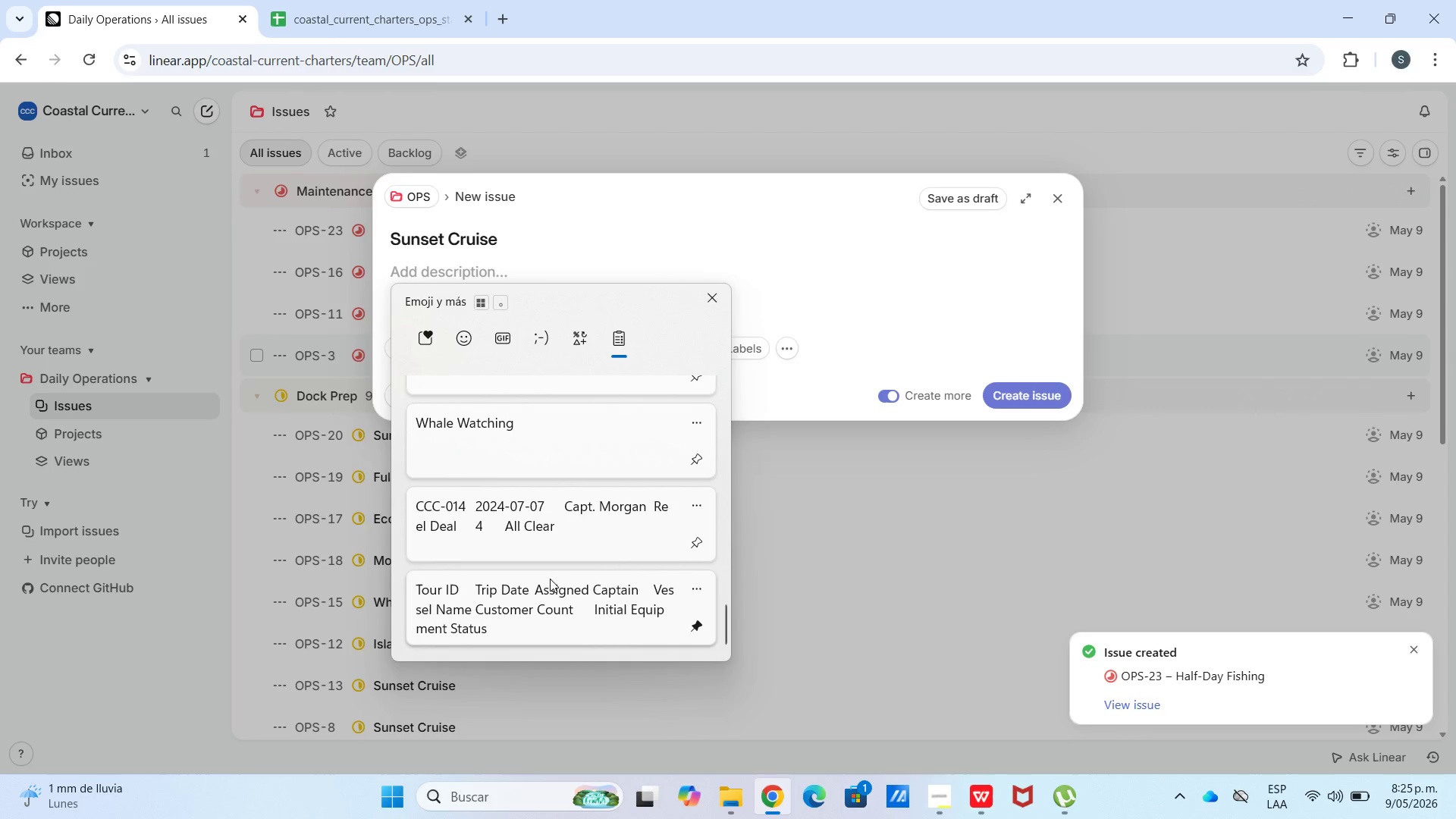 
key(Control+ControlLeft)
 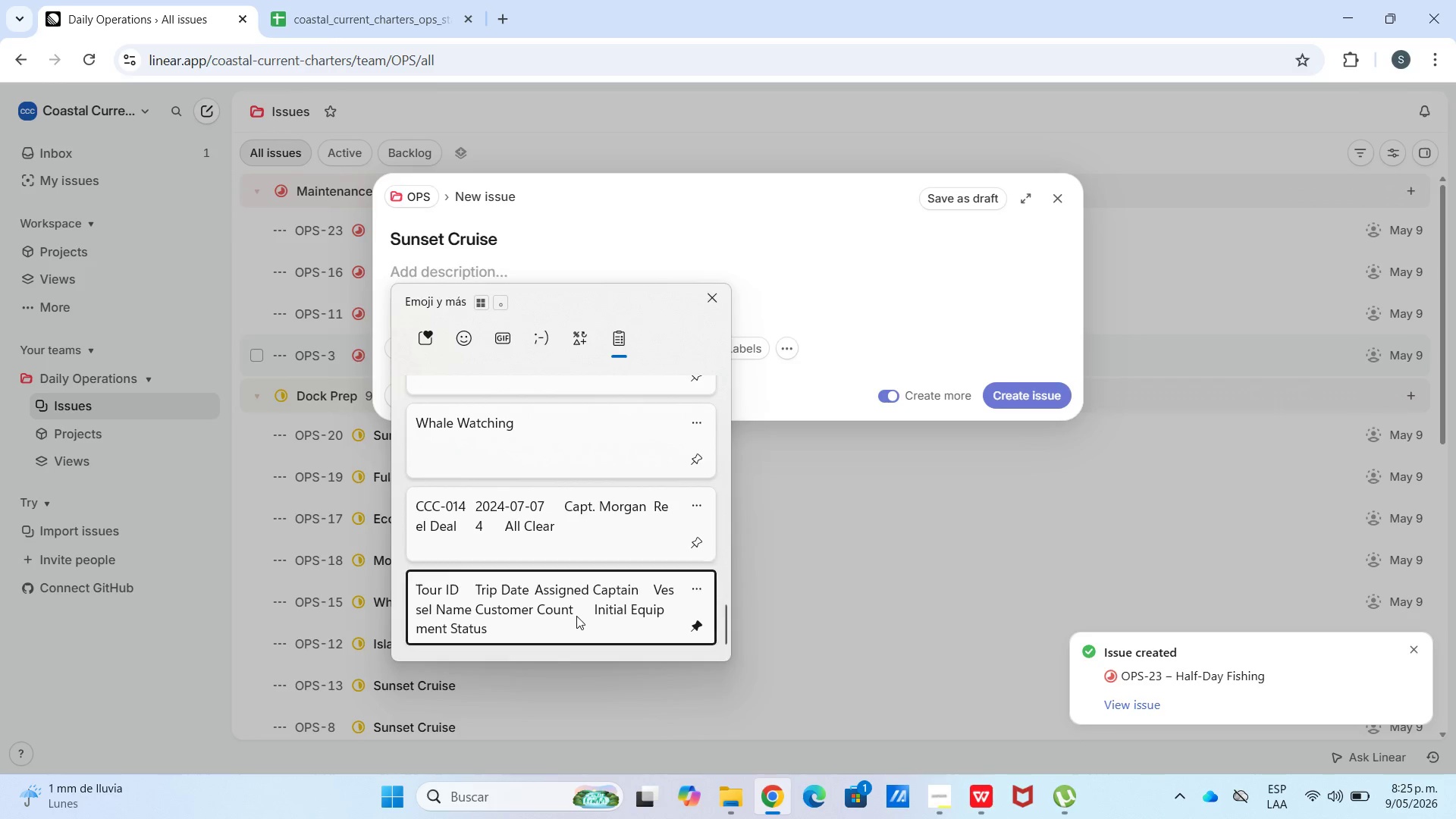 
key(Control+V)
 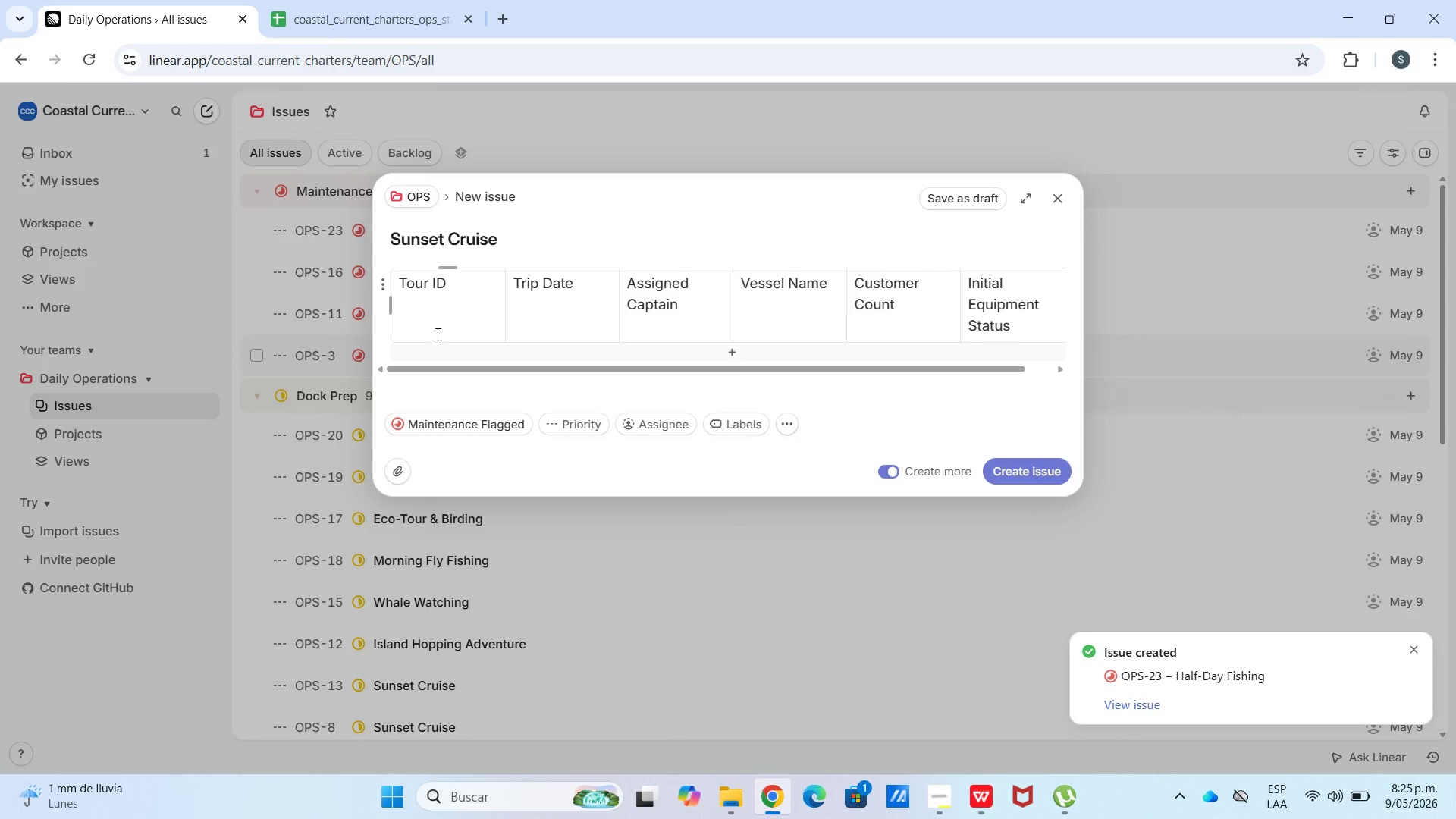 
left_click([442, 345])
 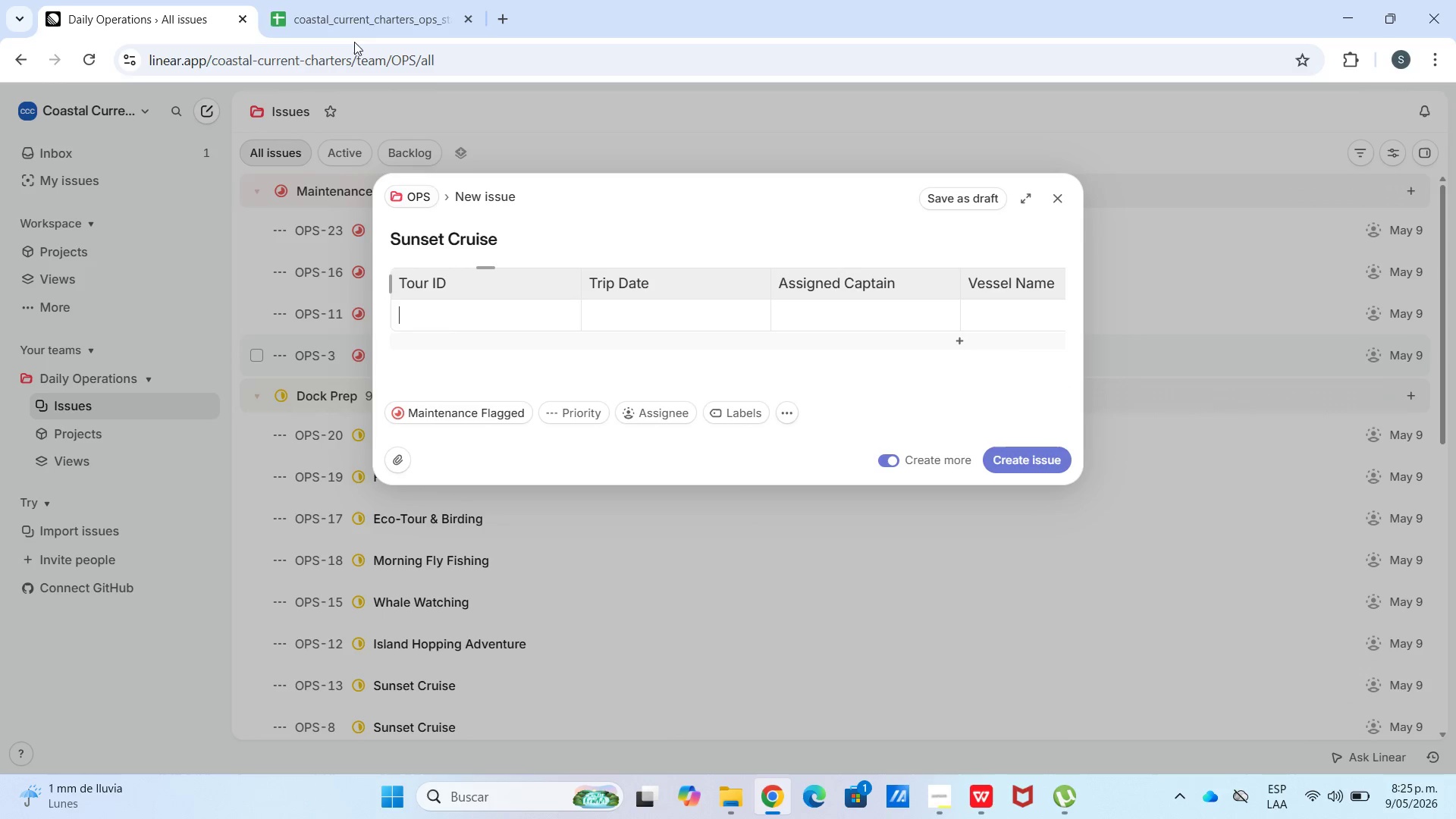 
left_click([347, 3])
 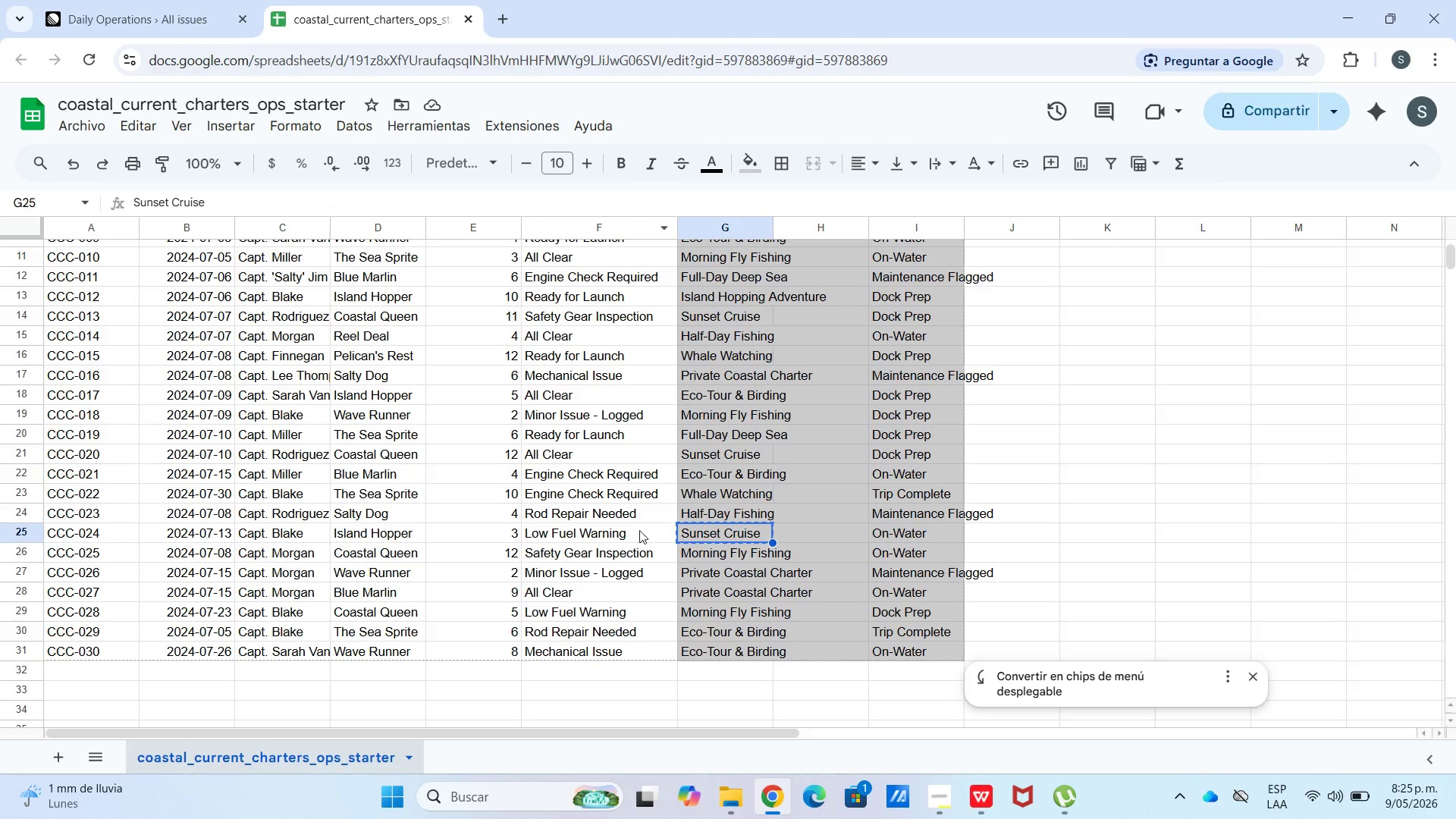 
left_click_drag(start_coordinate=[626, 536], to_coordinate=[113, 533])
 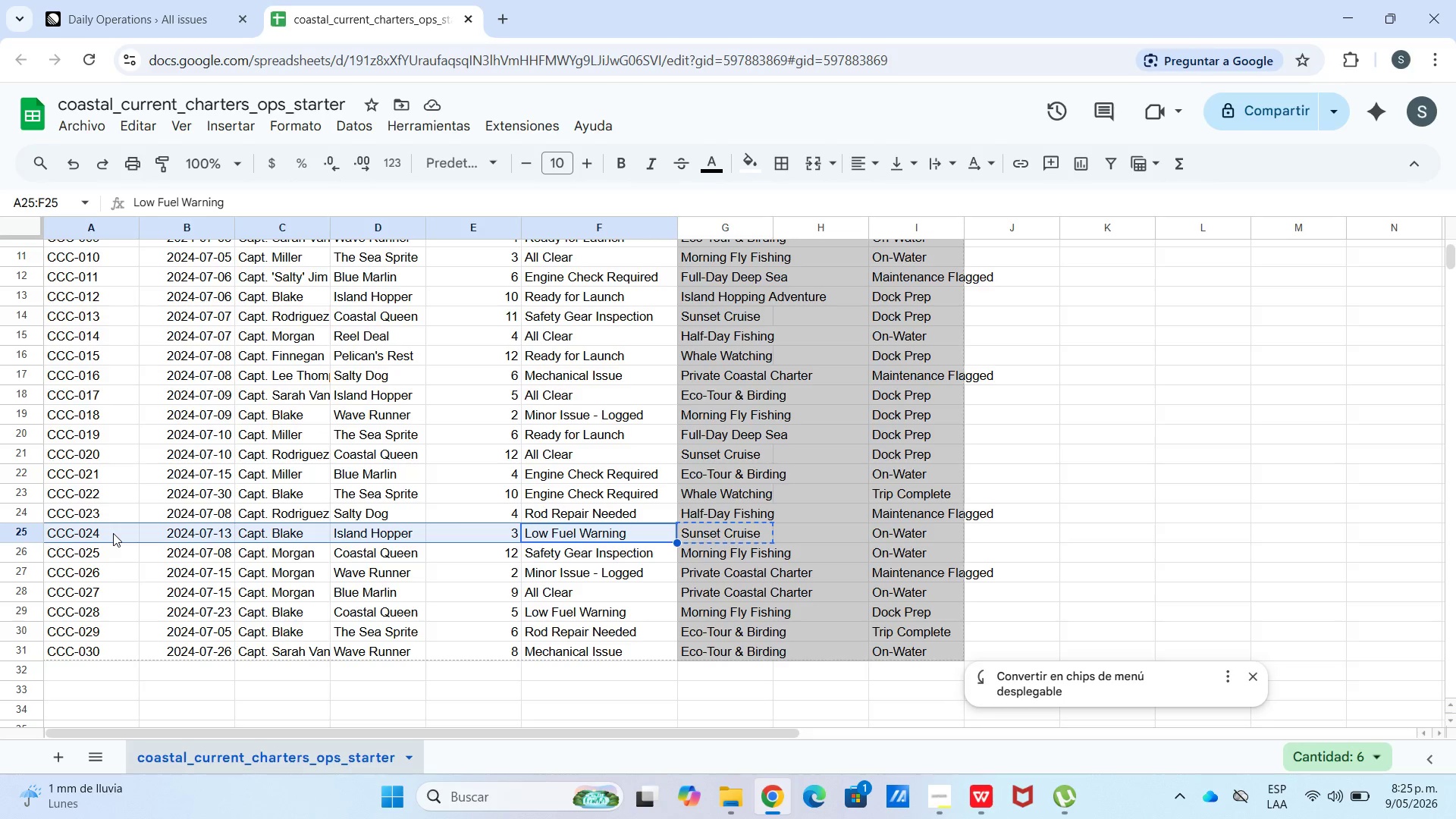 
key(Control+C)
 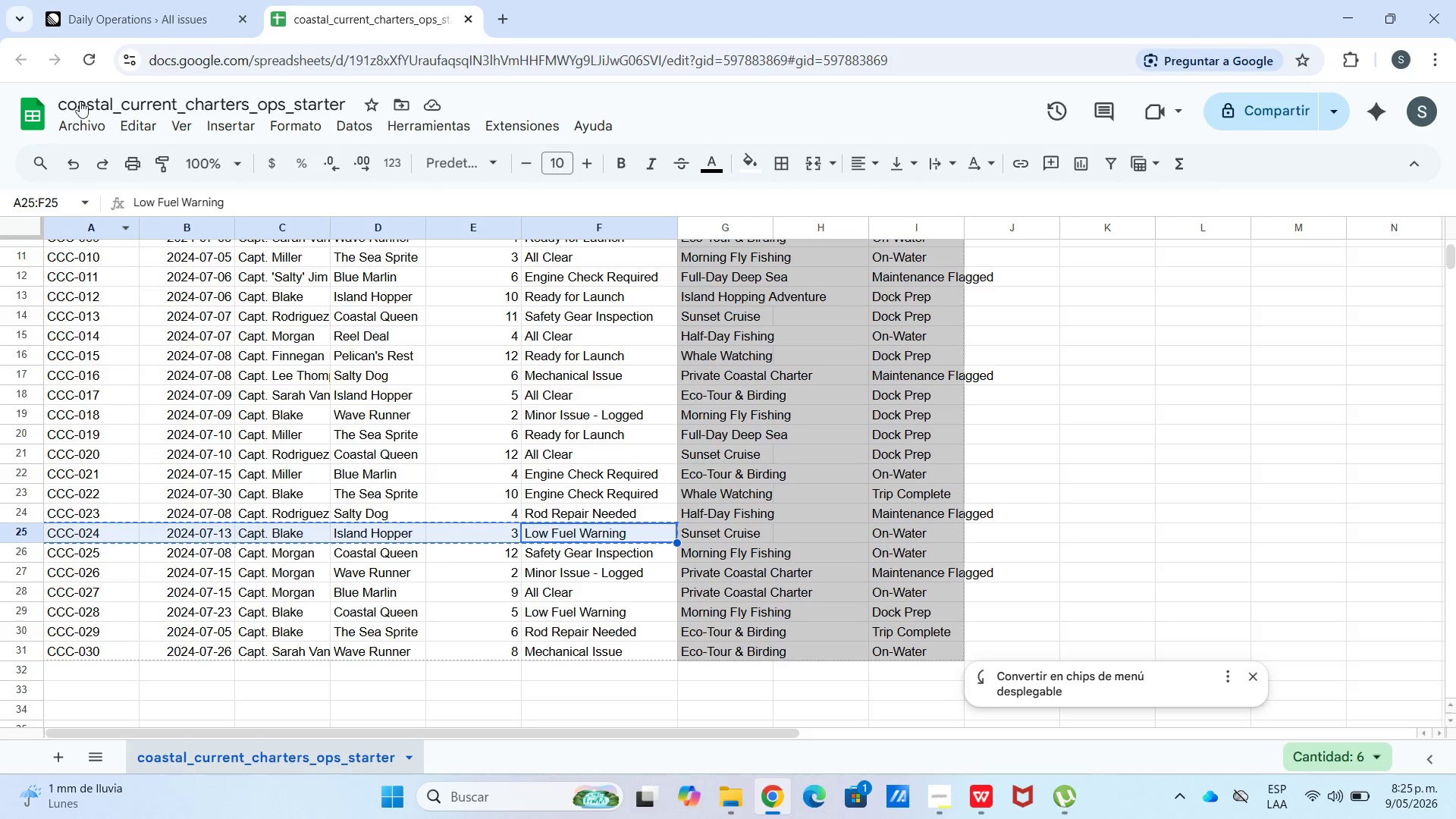 
key(Control+V)
 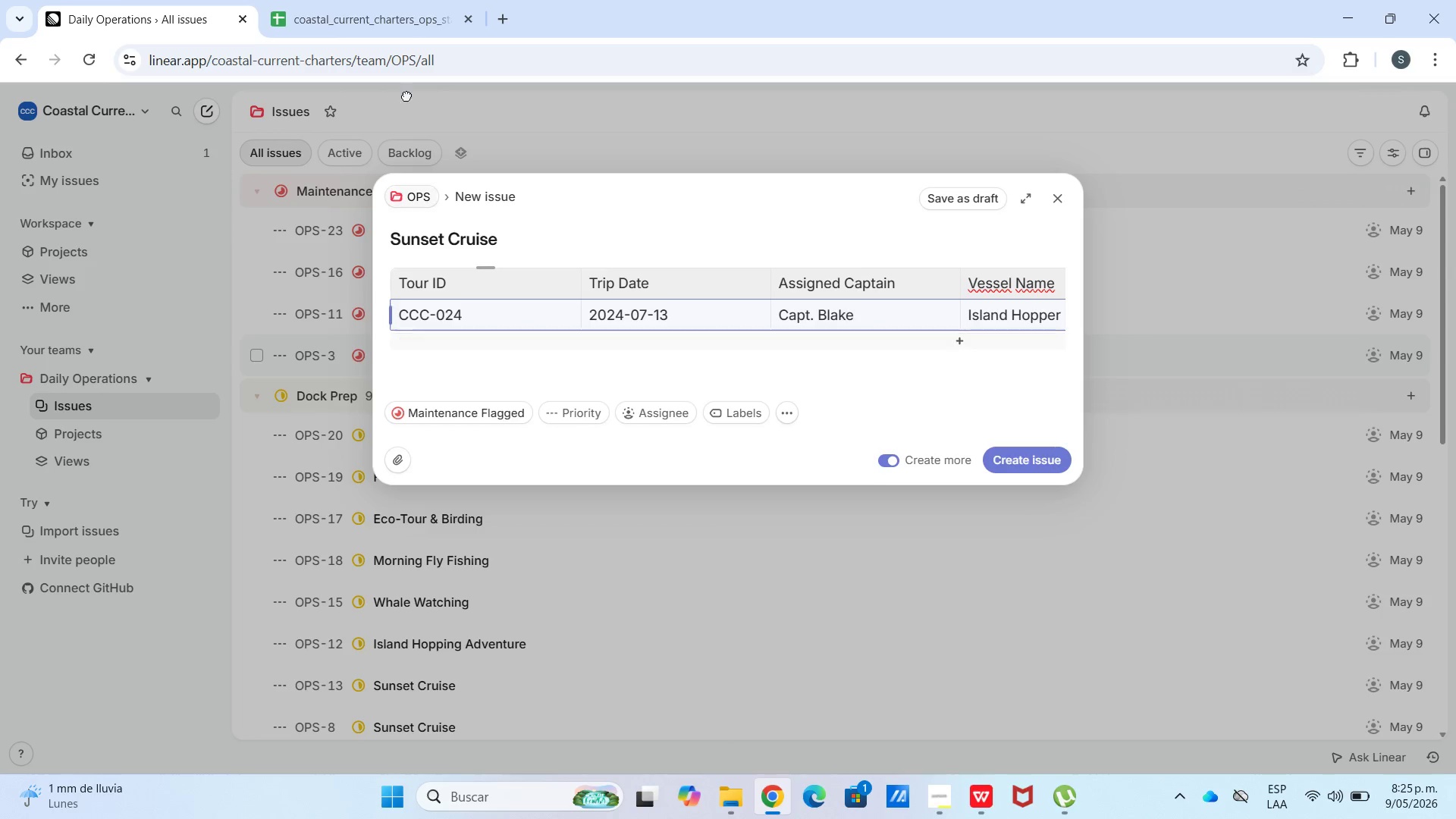 
left_click([387, 29])
 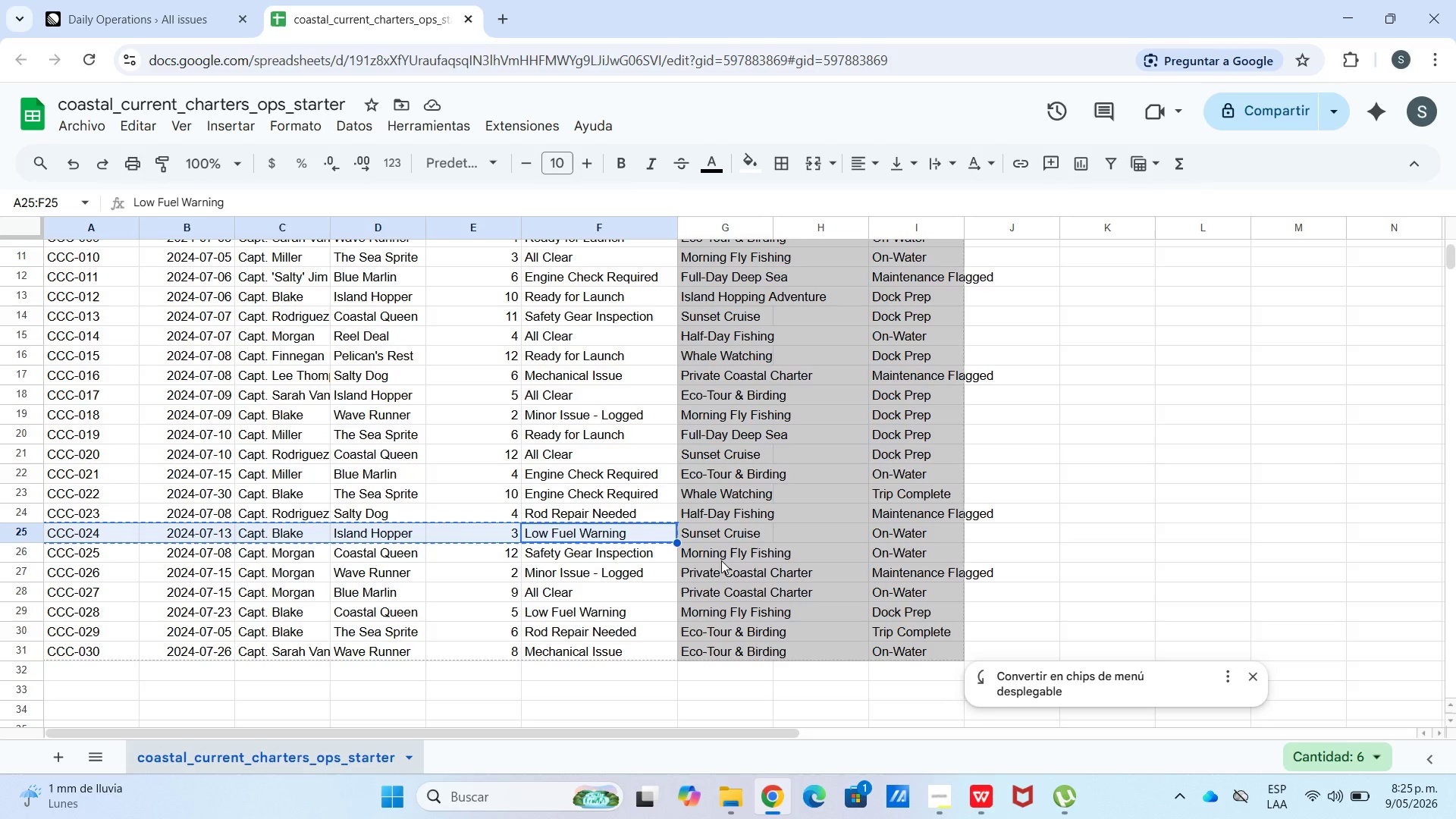 
left_click([721, 548])
 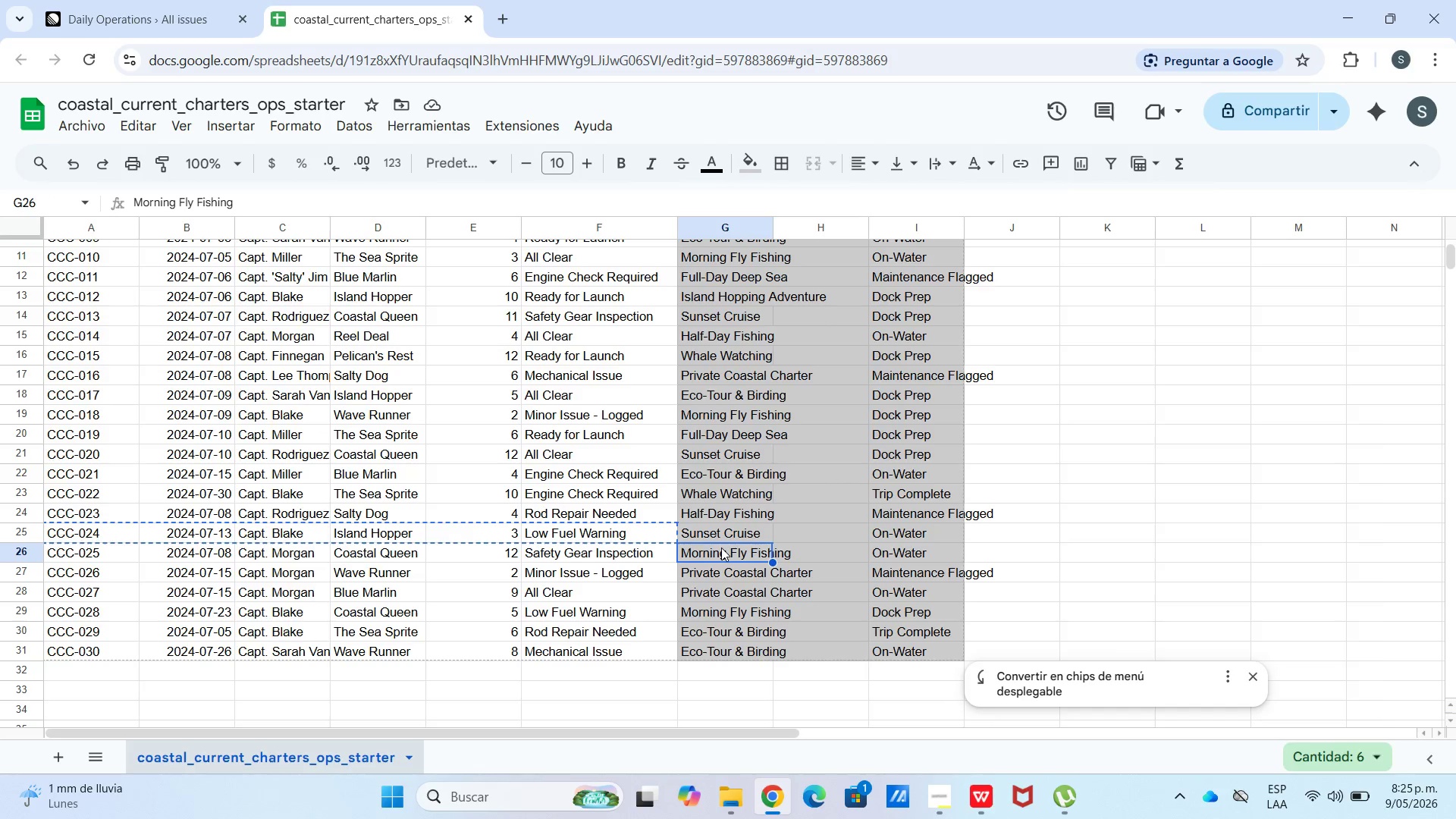 
key(Control+C)
 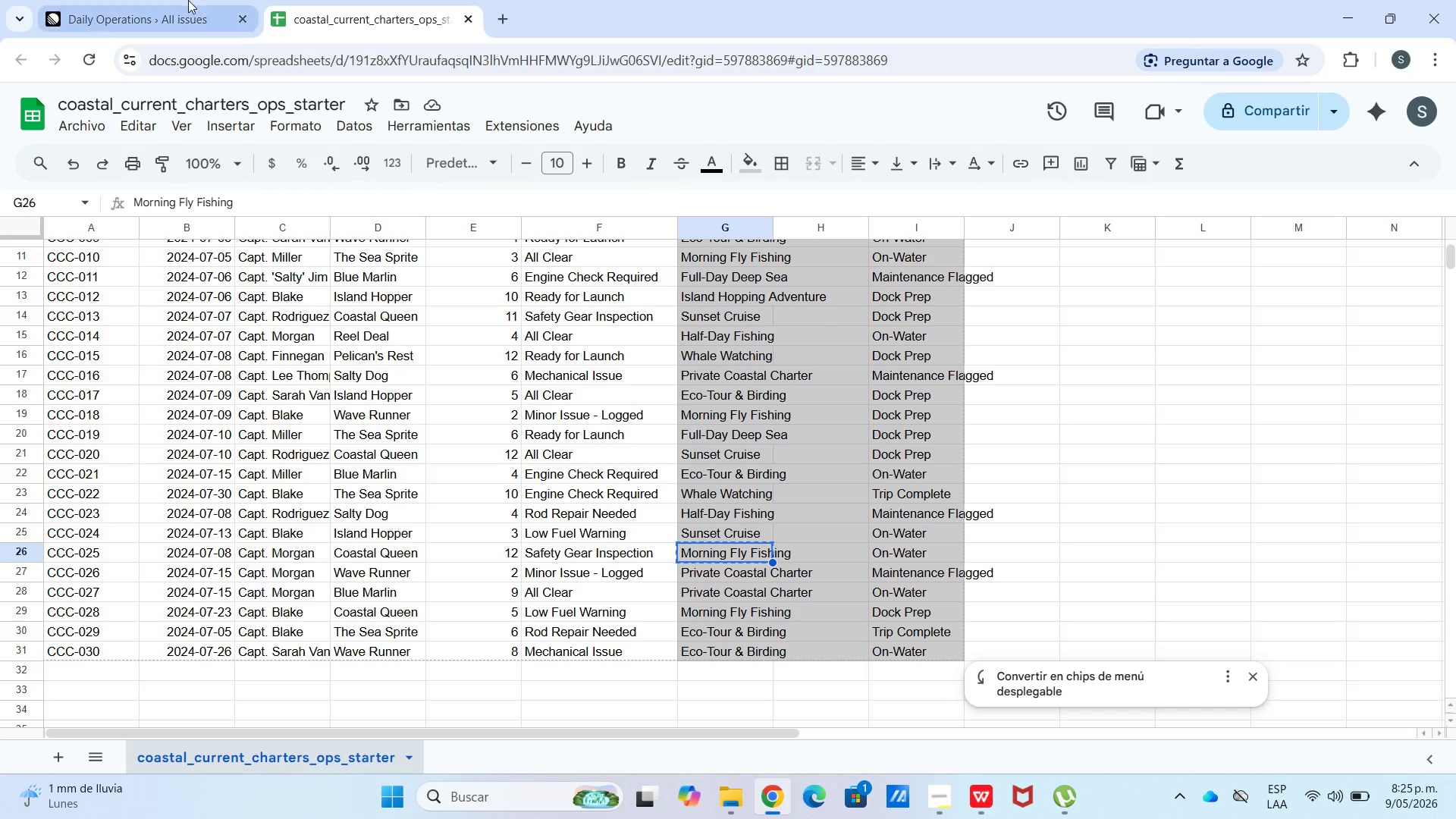 
left_click([184, 0])
 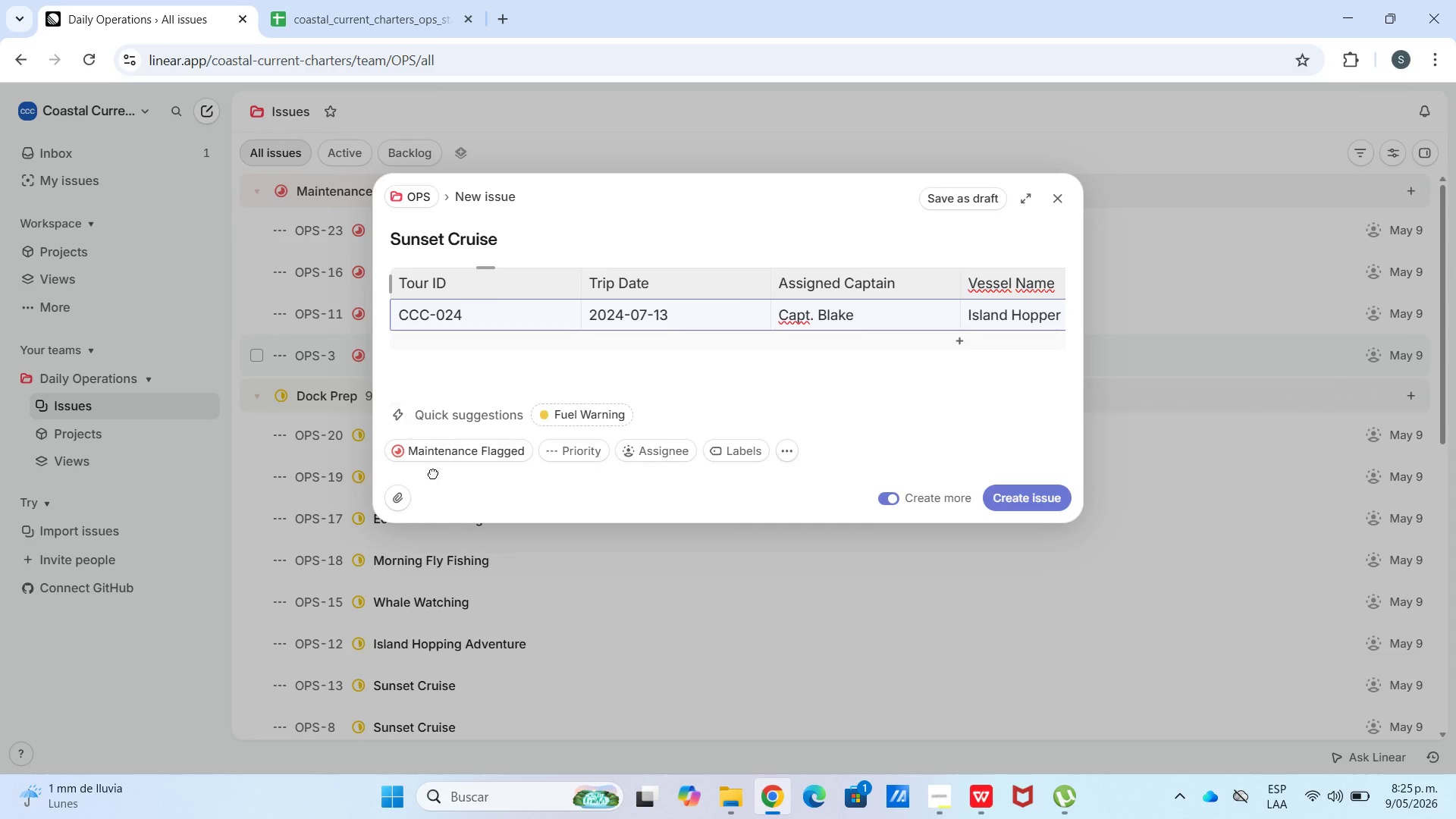 
left_click([439, 454])
 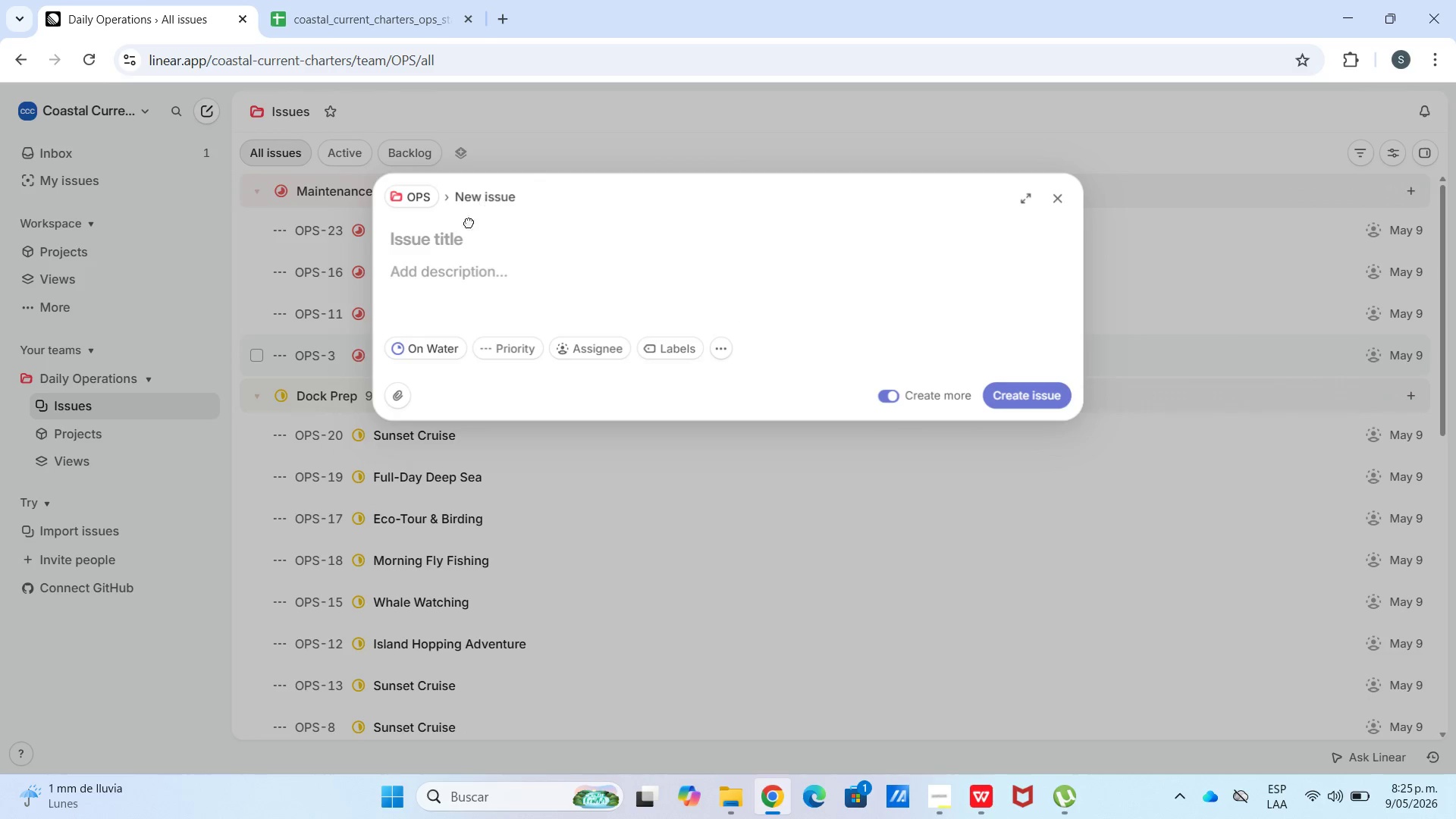 
key(Control+V)
 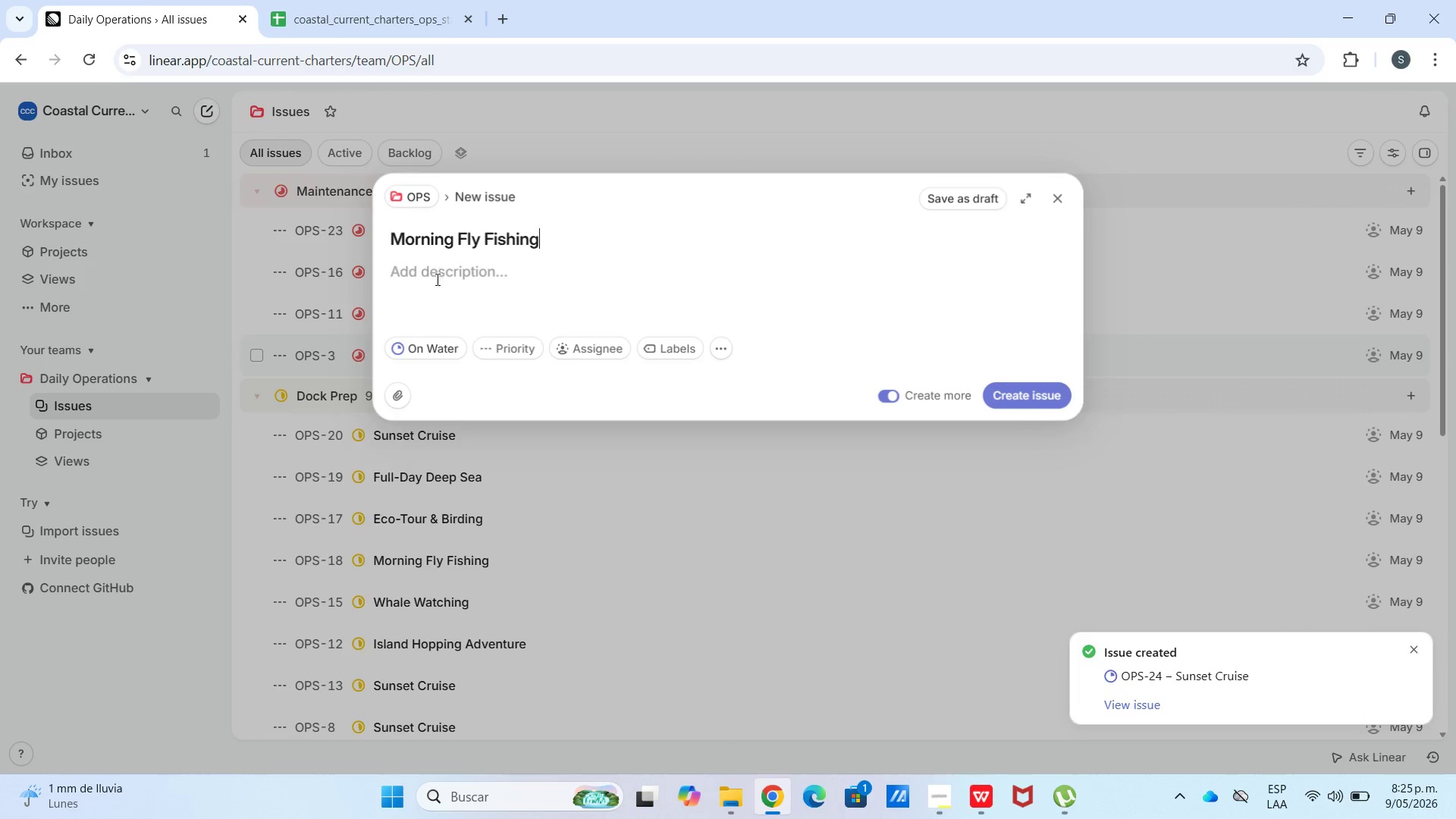 
left_click([436, 283])
 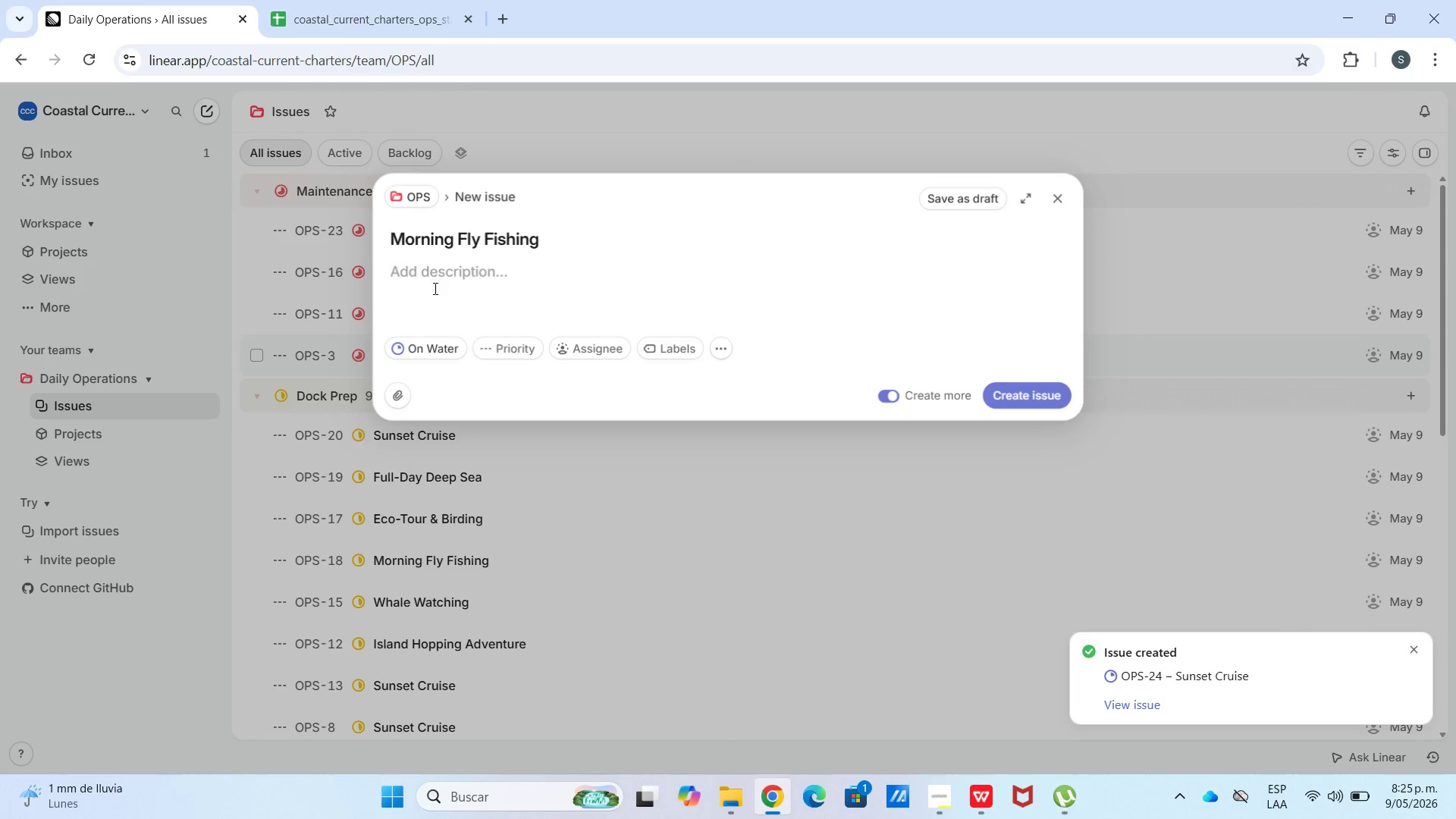 
key(Meta+V)
 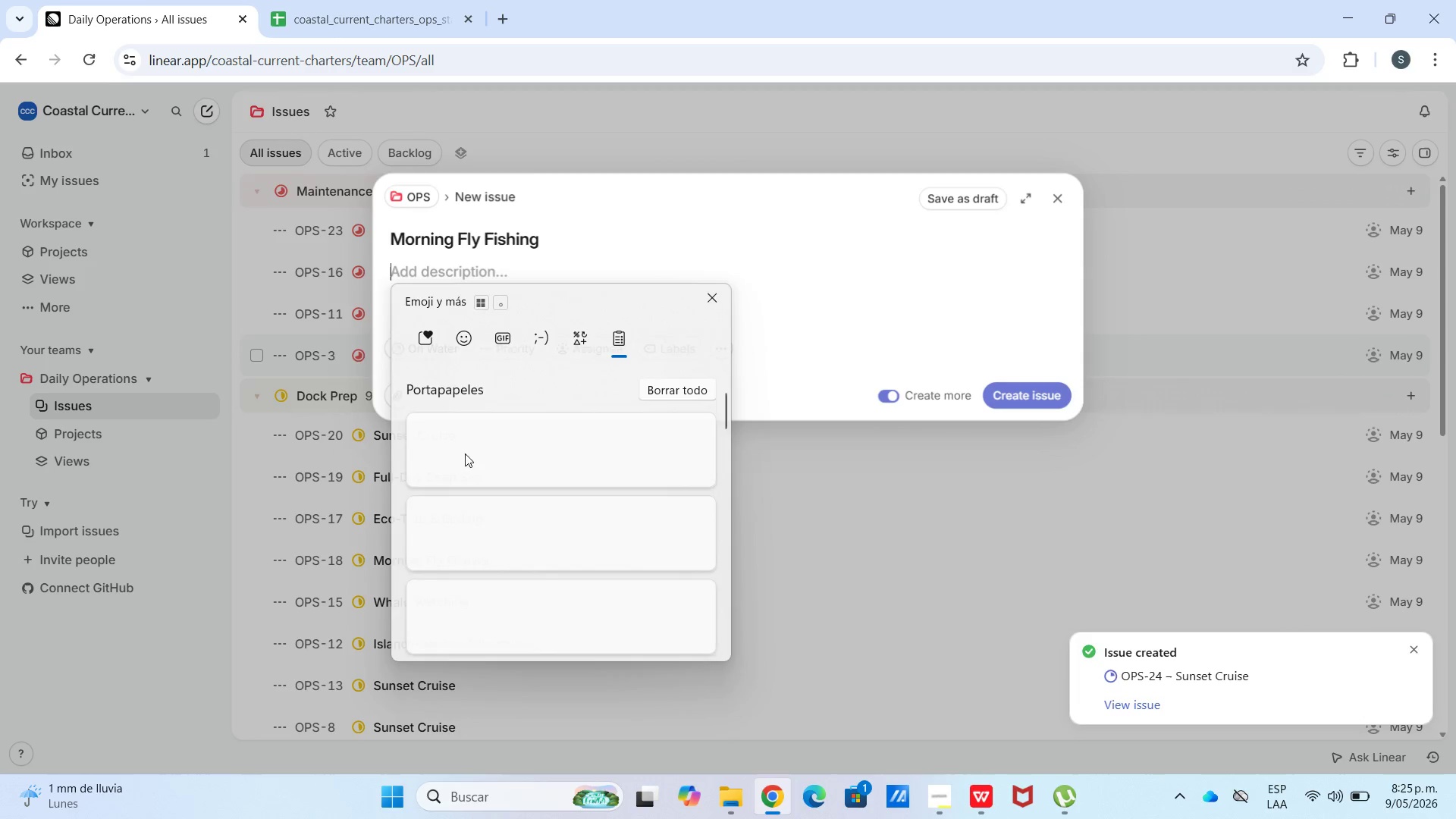 
key(Control+ControlLeft)
 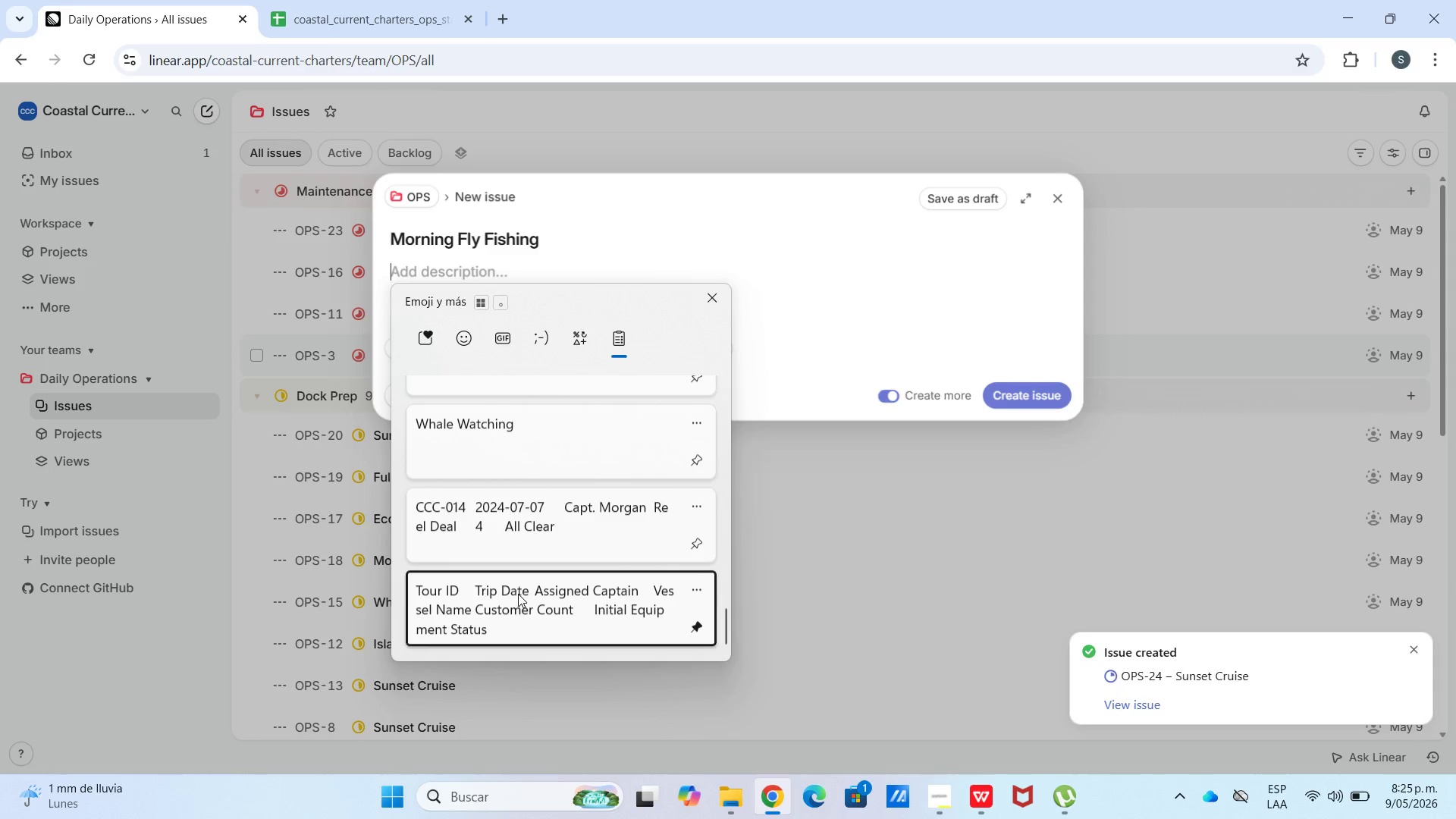 
scroll: coordinate [519, 607], scroll_direction: down, amount: 49.0
 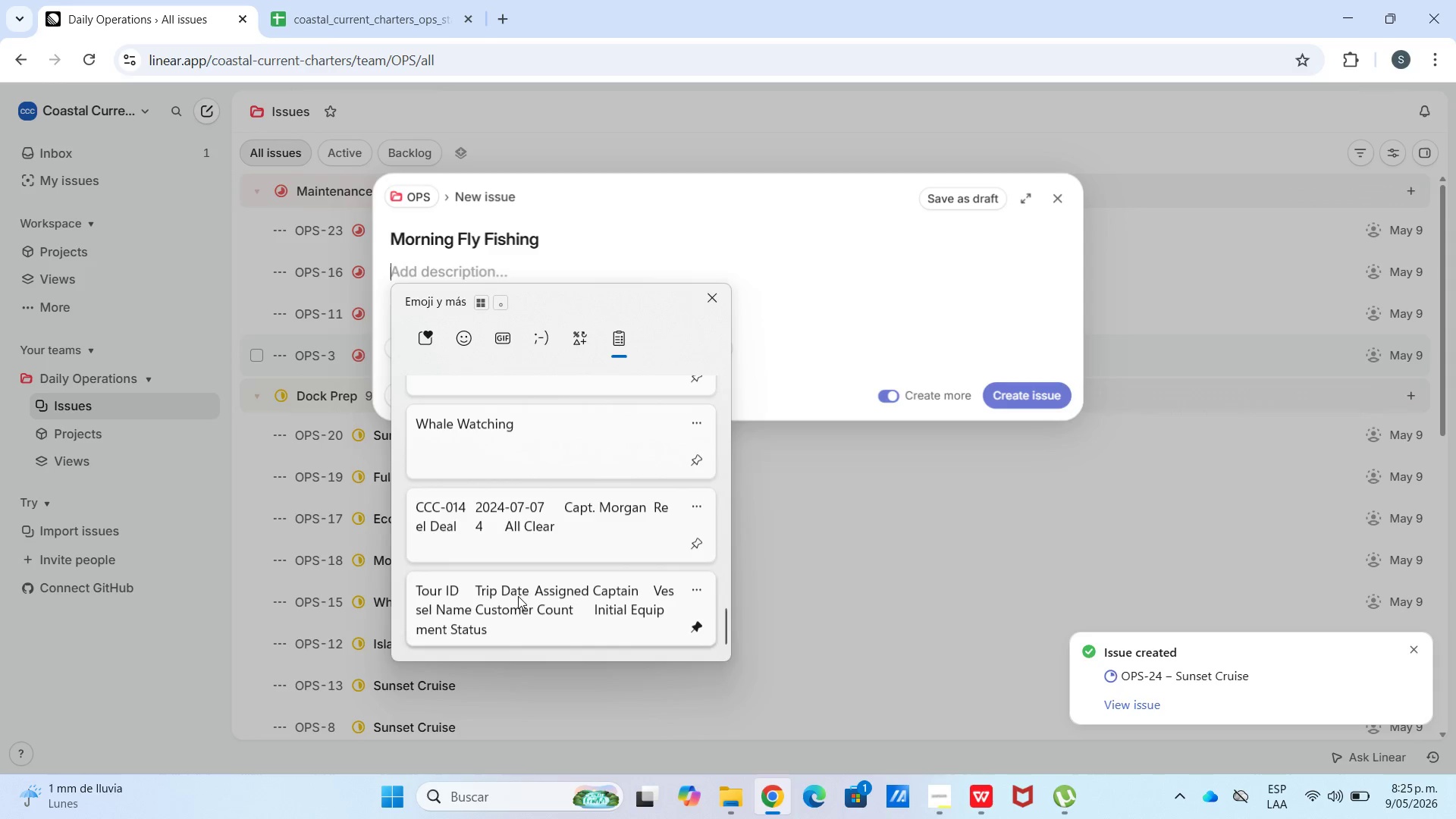 
key(Control+V)
 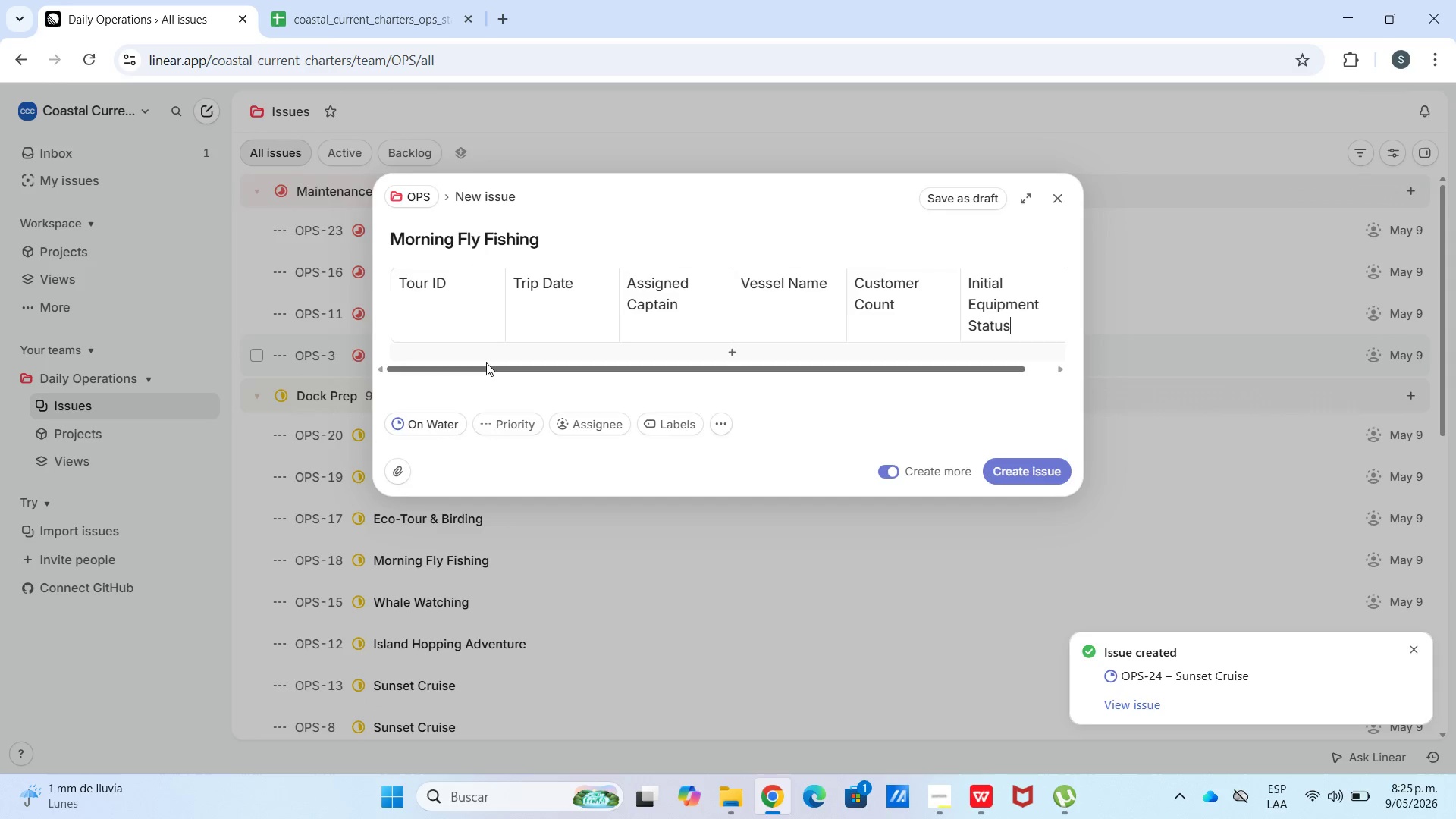 
left_click([486, 361])
 